 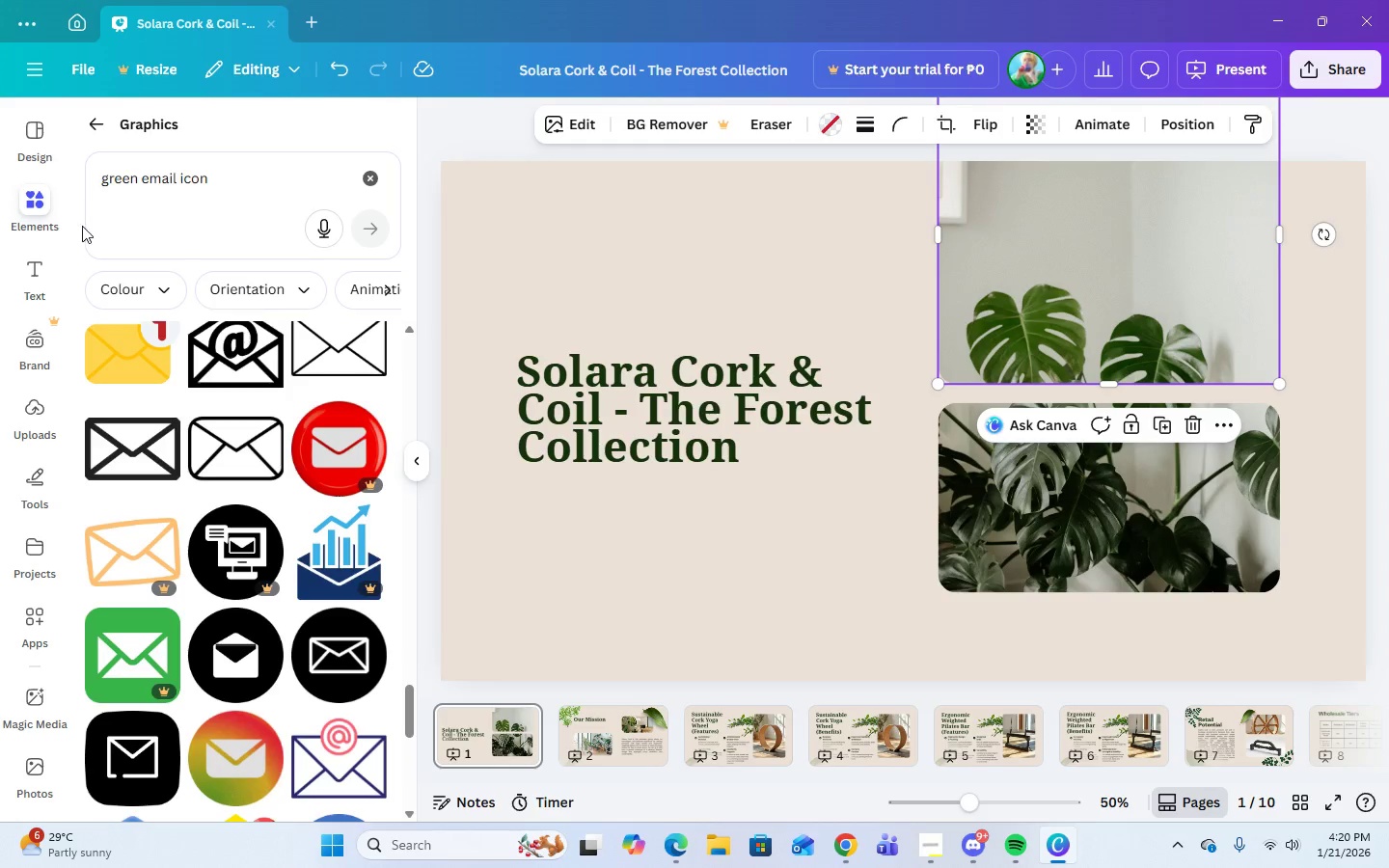 
left_click([633, 553])
 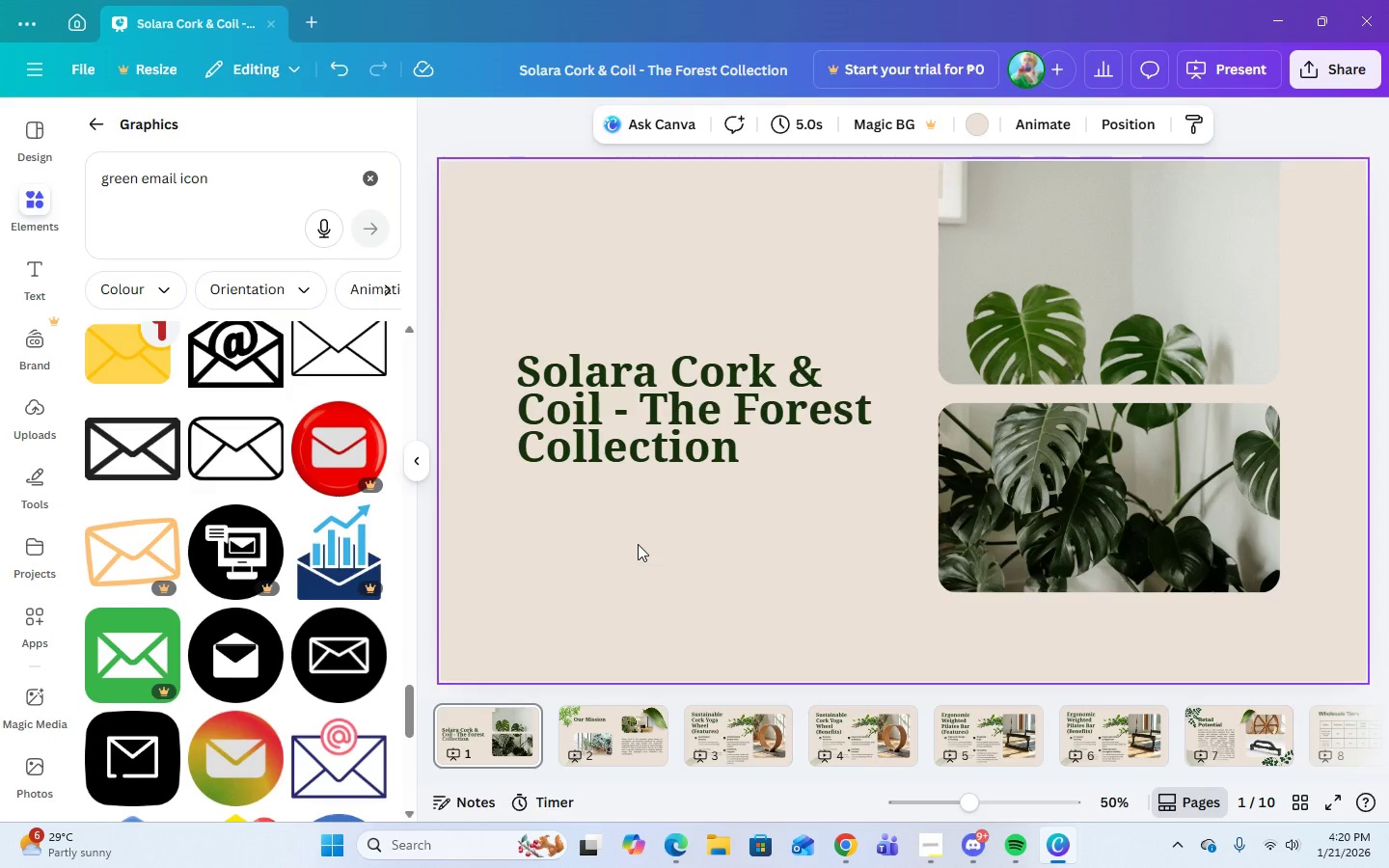 
scroll: coordinate [224, 478], scroll_direction: up, amount: 40.0
 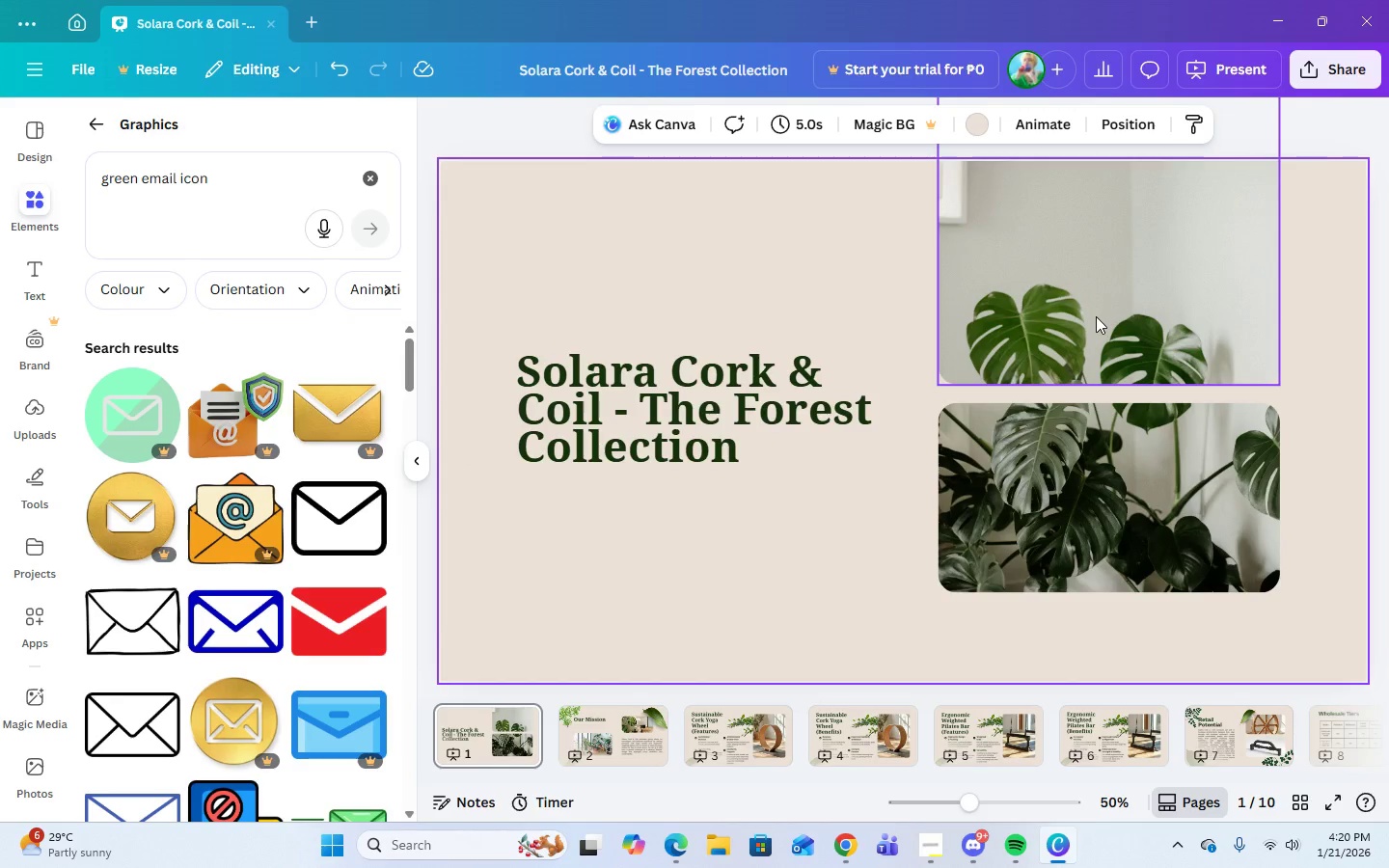 
left_click([28, 777])
 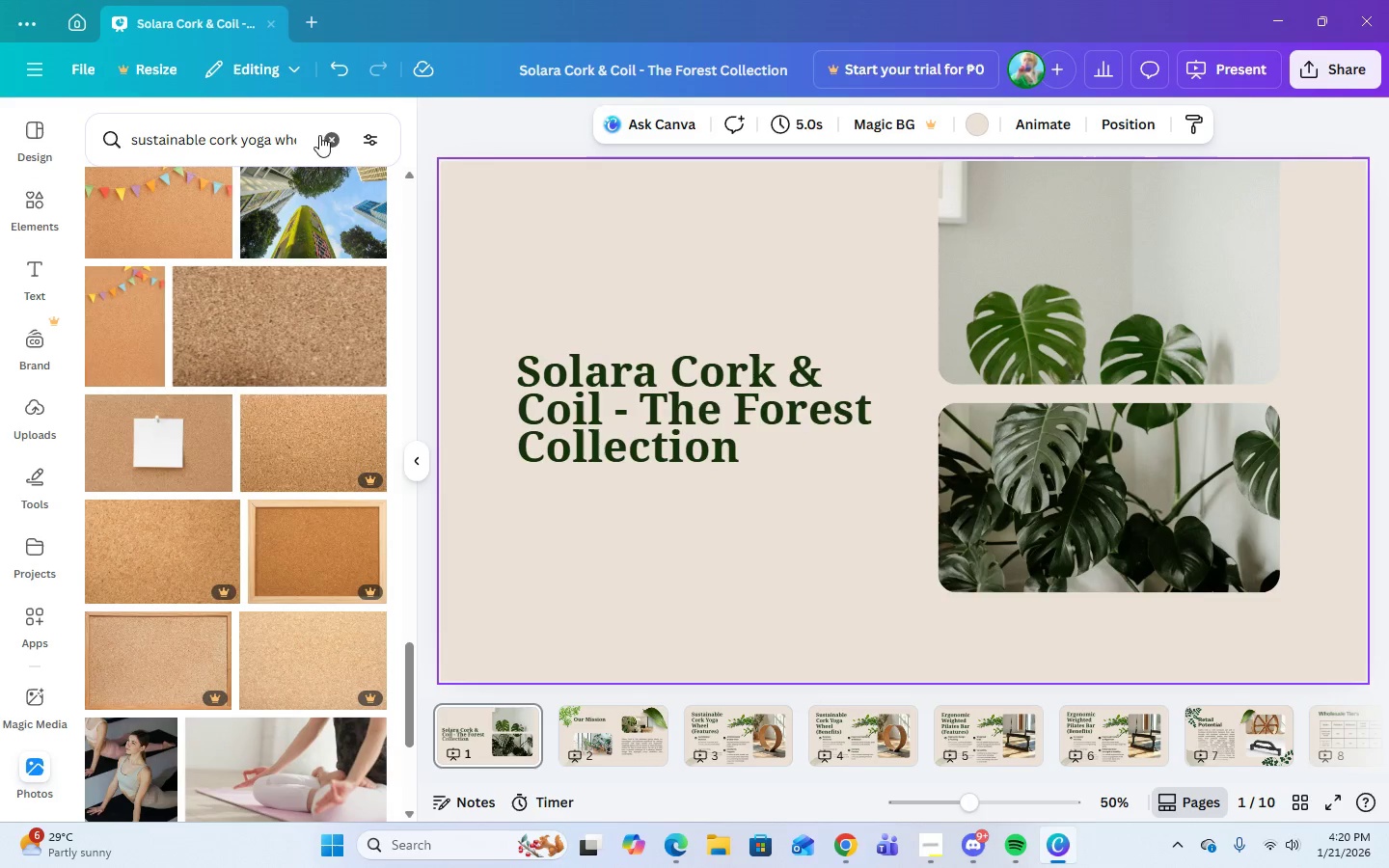 
left_click([328, 138])
 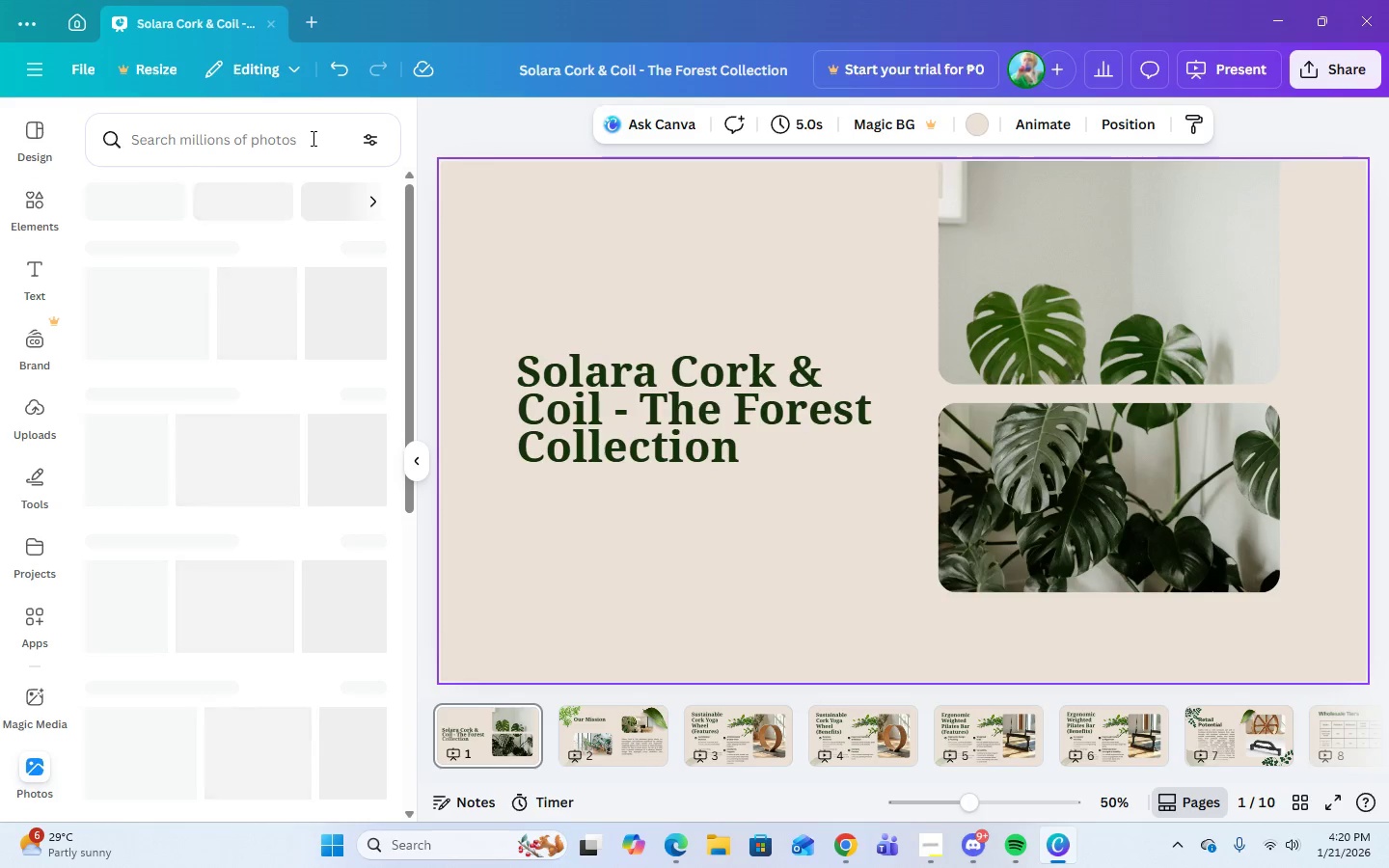 
left_click([312, 138])
 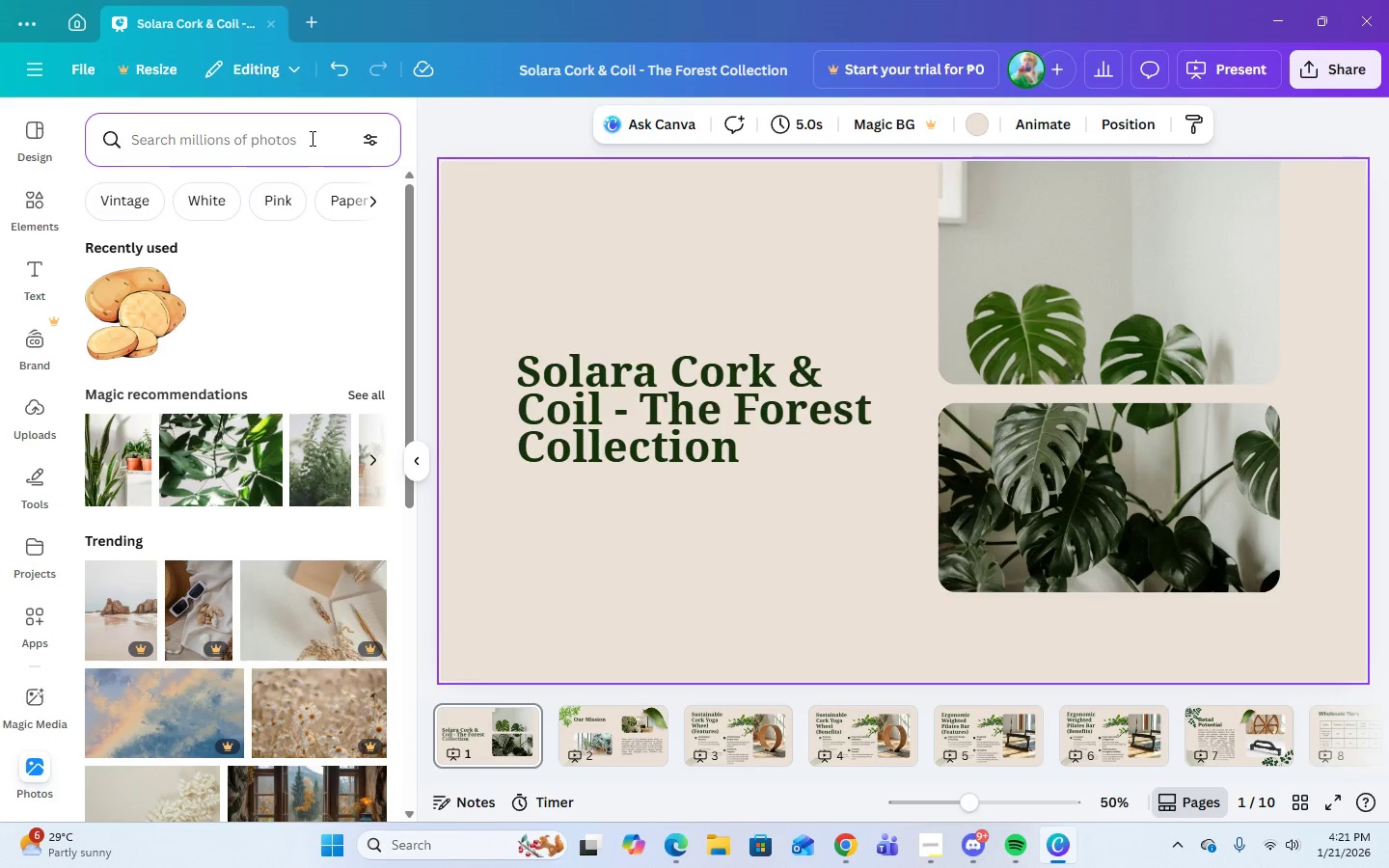 
type(yoga studios)
 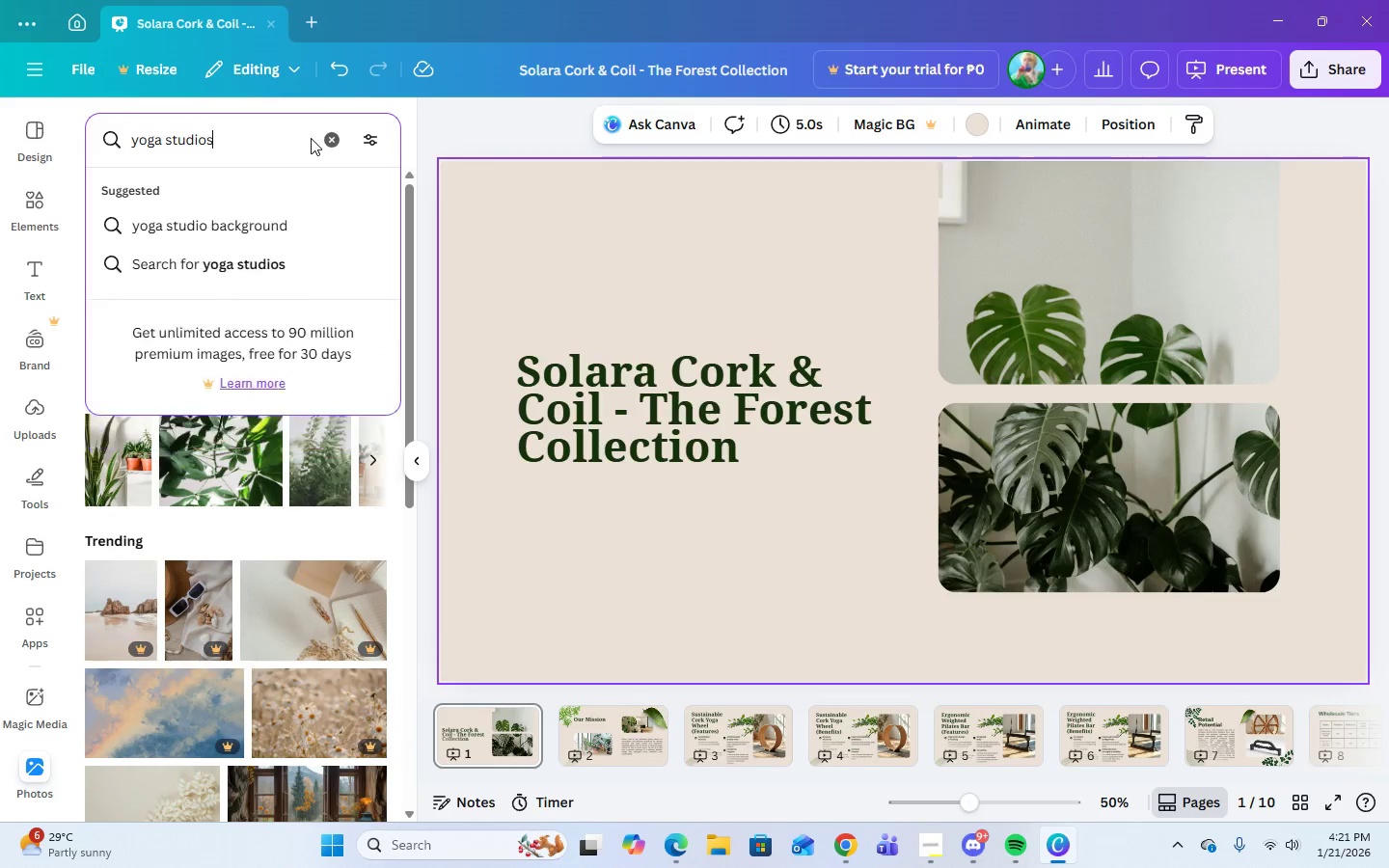 
key(Enter)
 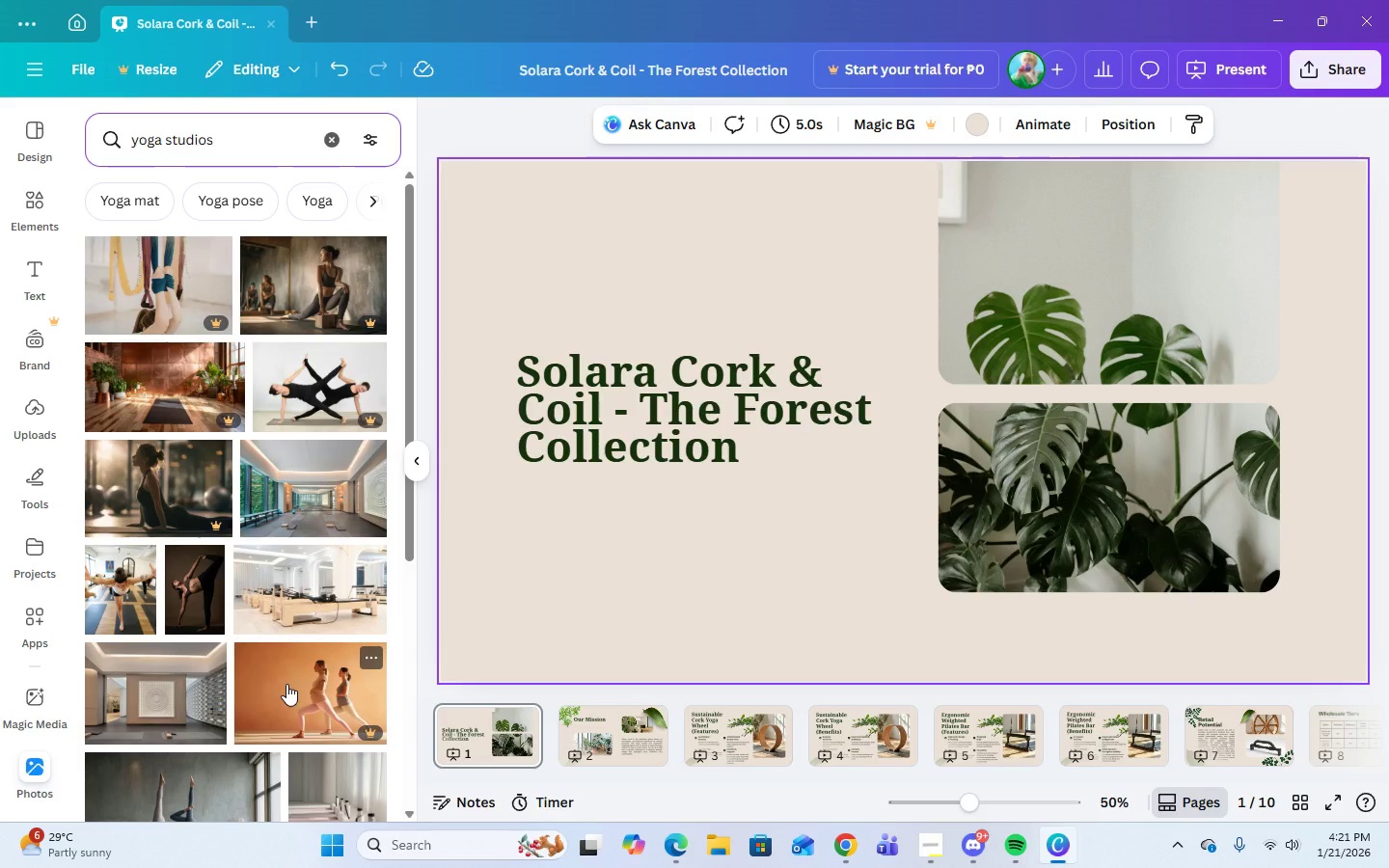 
wait(6.22)
 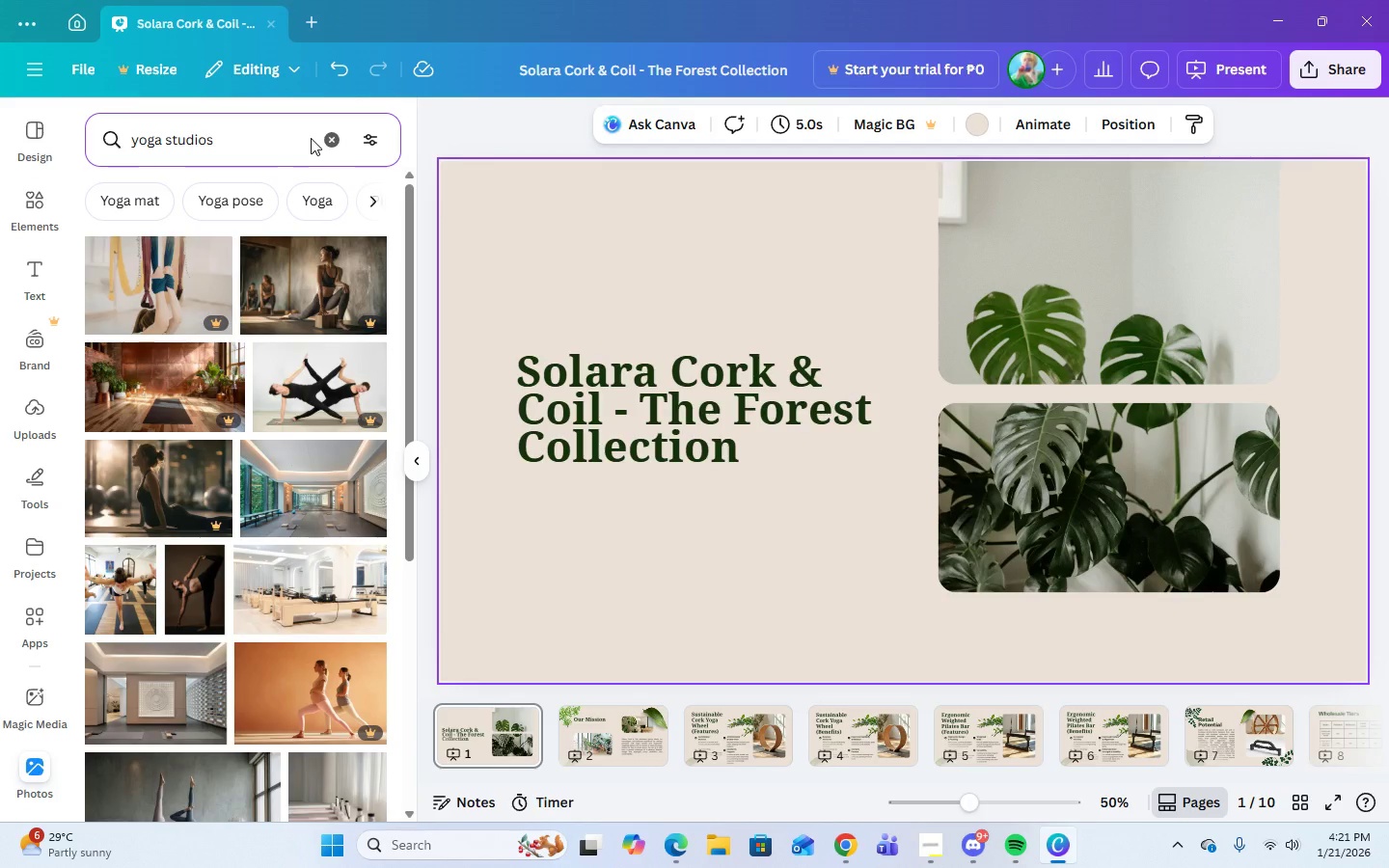 
scroll: coordinate [213, 488], scroll_direction: down, amount: 10.0
 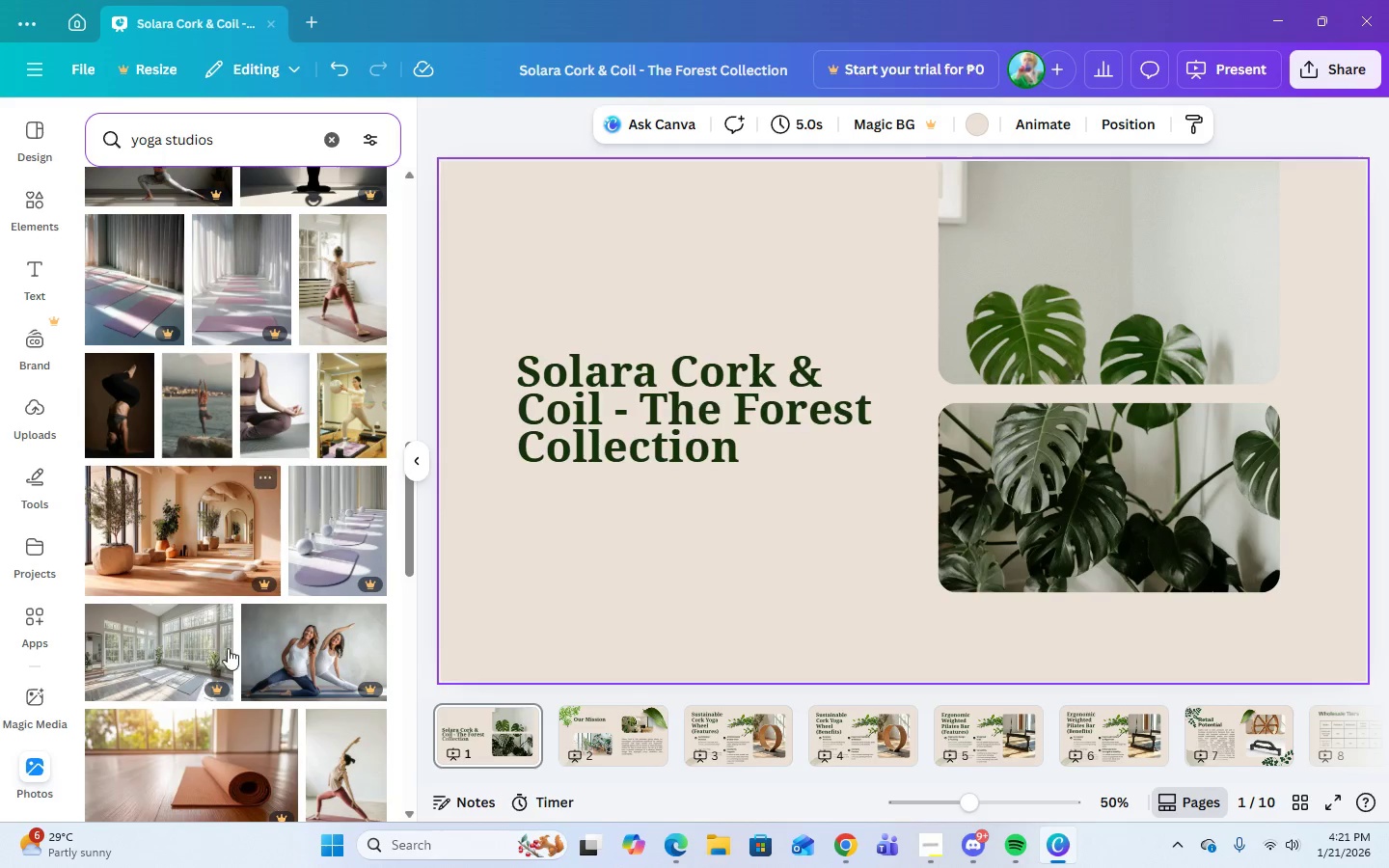 
scroll: coordinate [211, 597], scroll_direction: up, amount: 13.0
 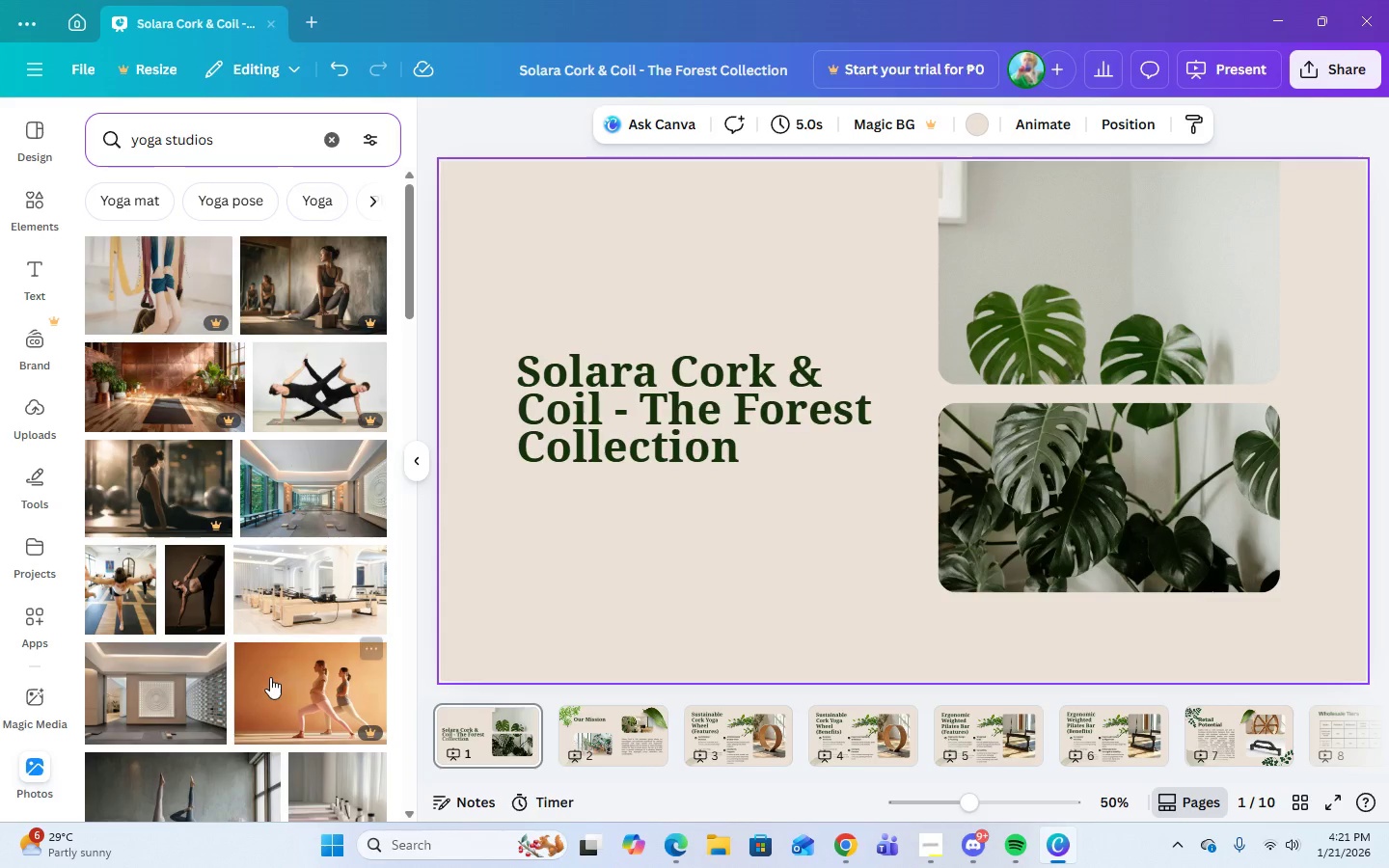 
wait(7.66)
 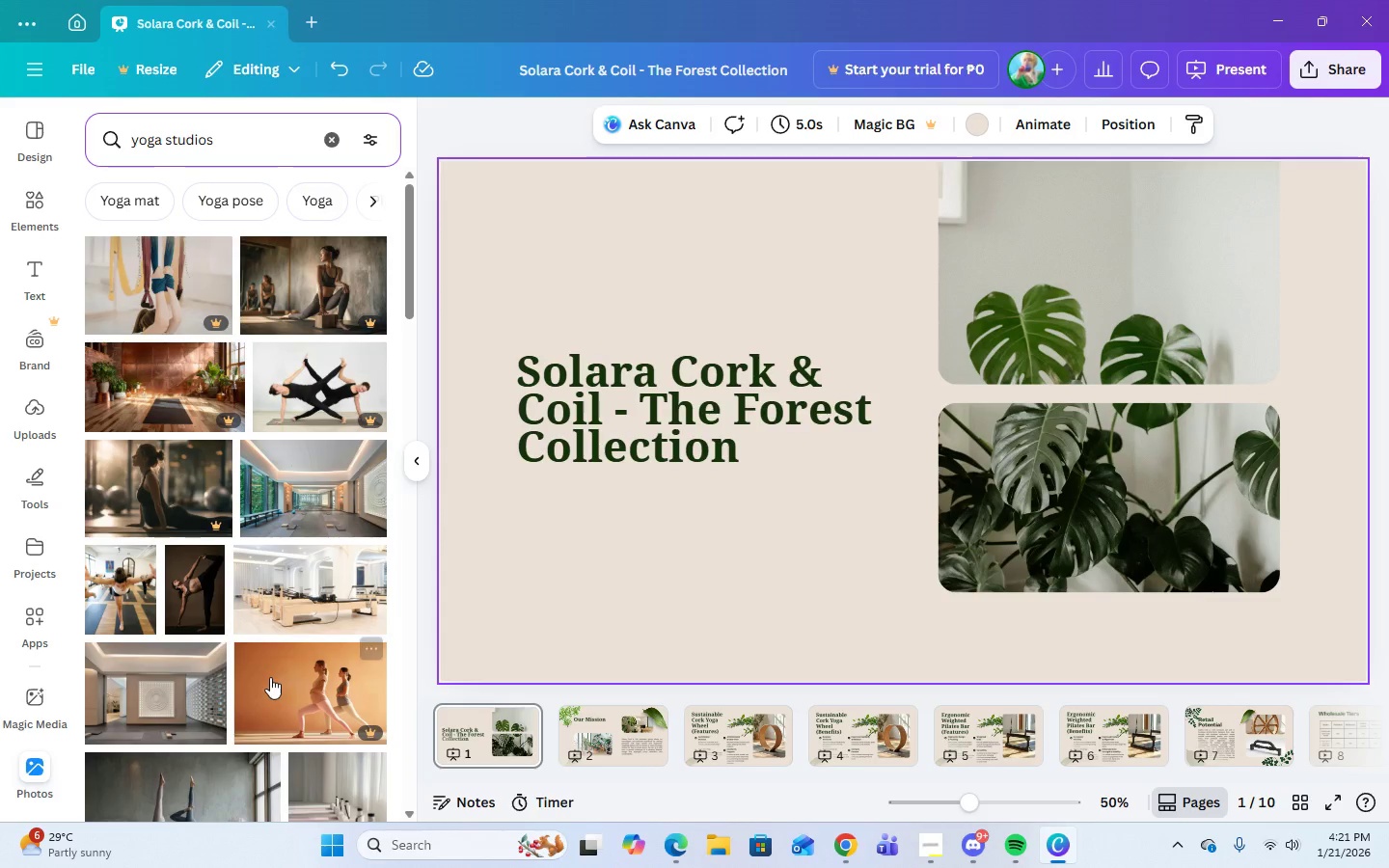 
left_click([1072, 330])
 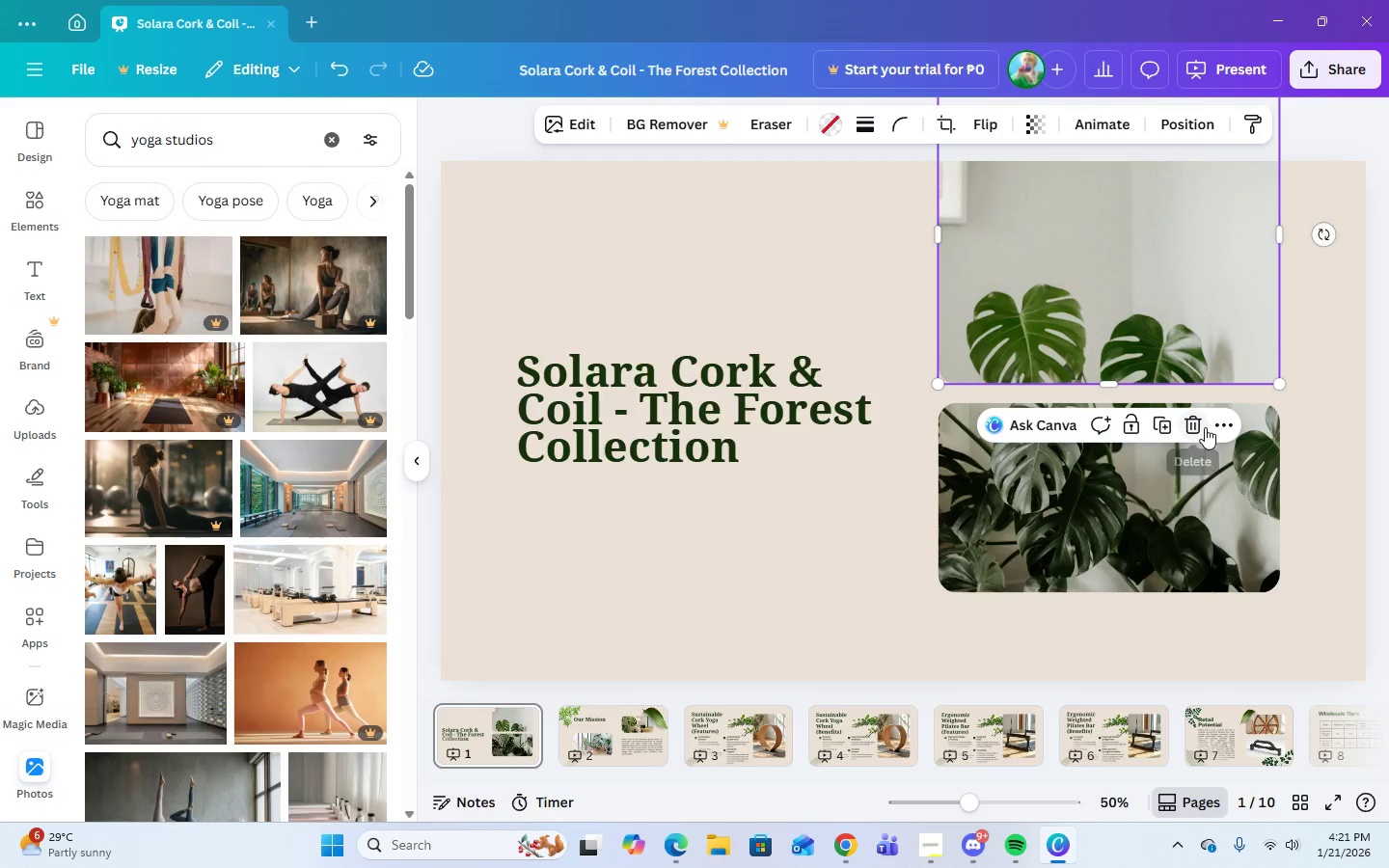 
left_click([1208, 426])
 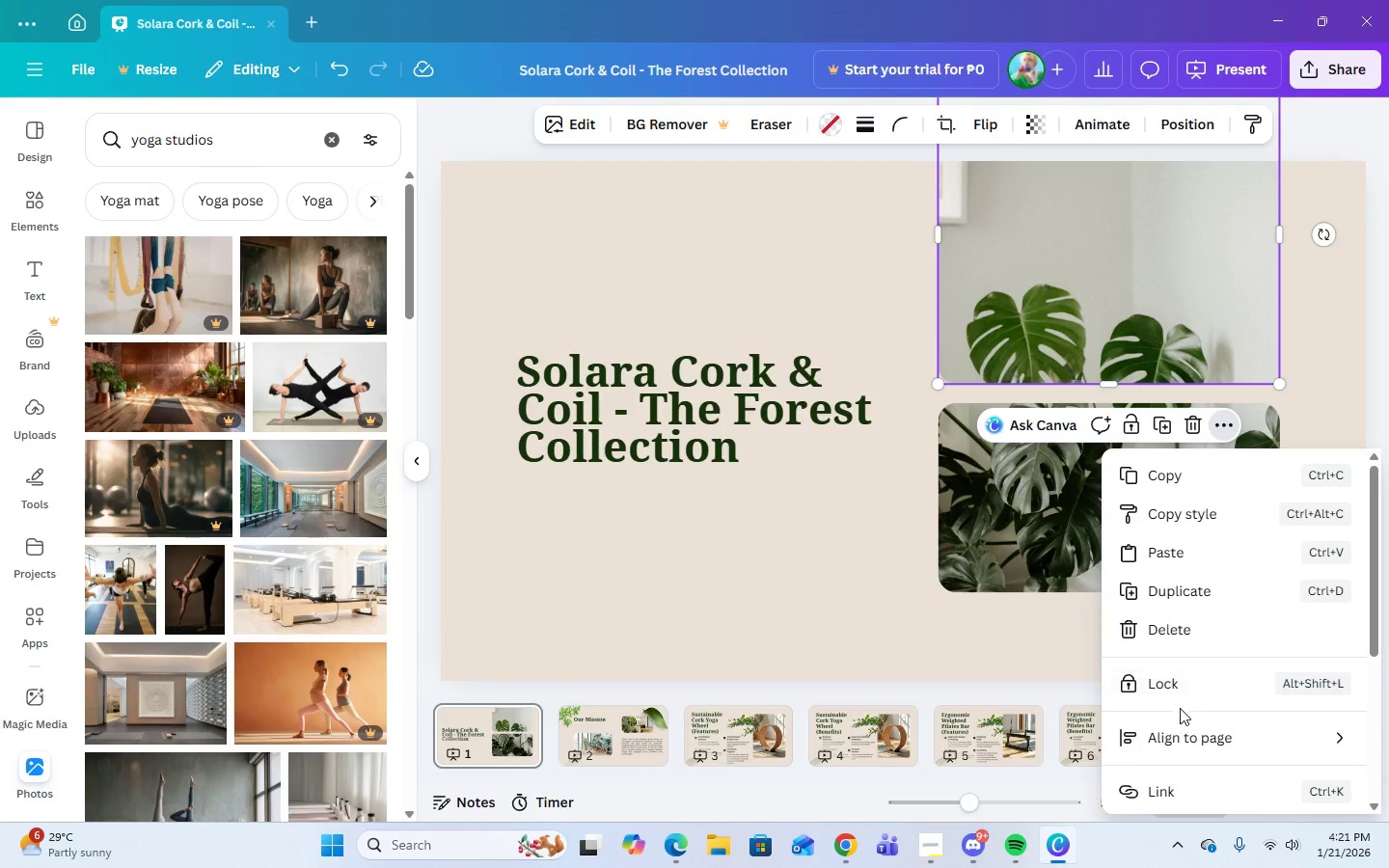 
scroll: coordinate [1206, 659], scroll_direction: down, amount: 3.0
 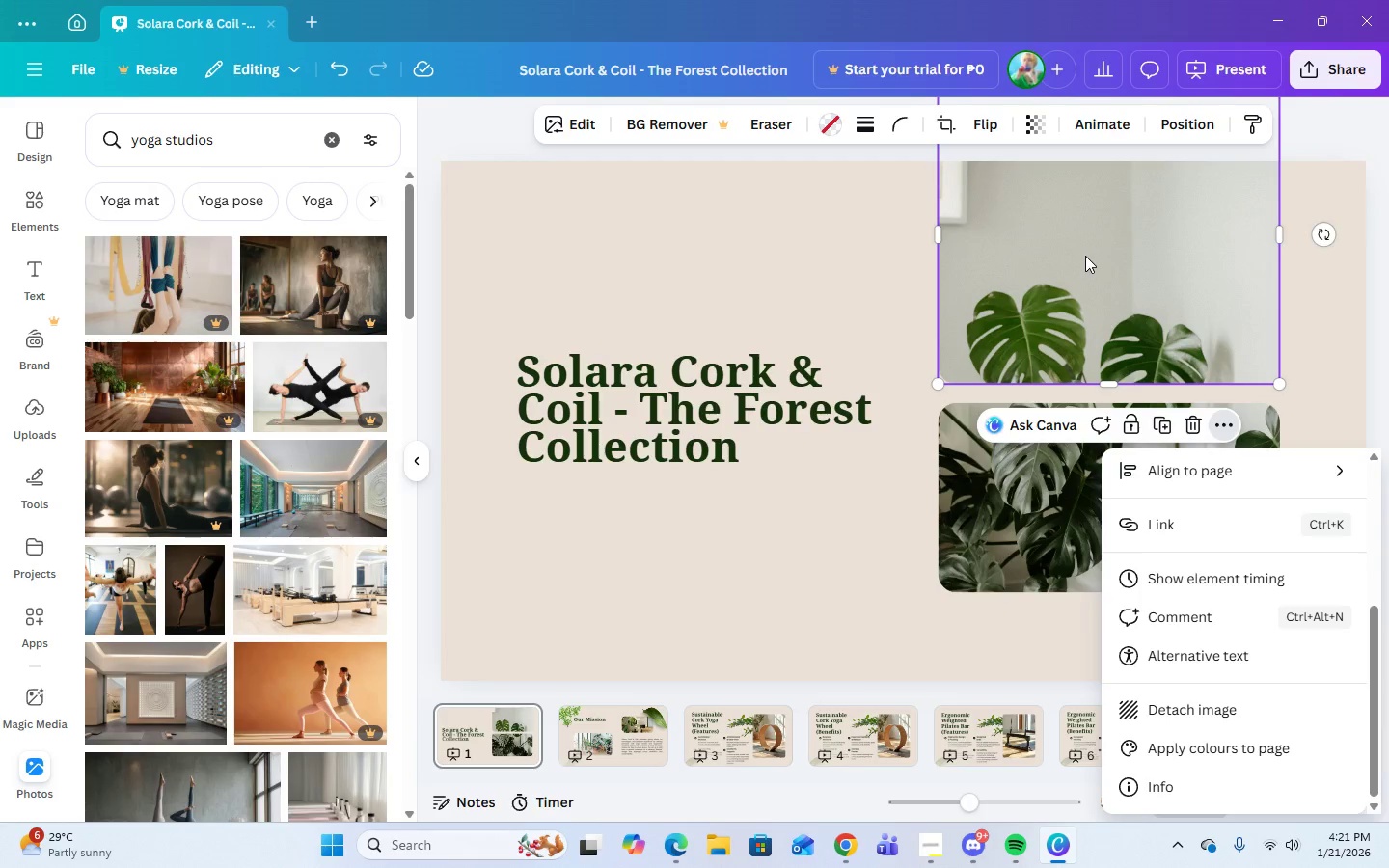 
left_click([1112, 271])
 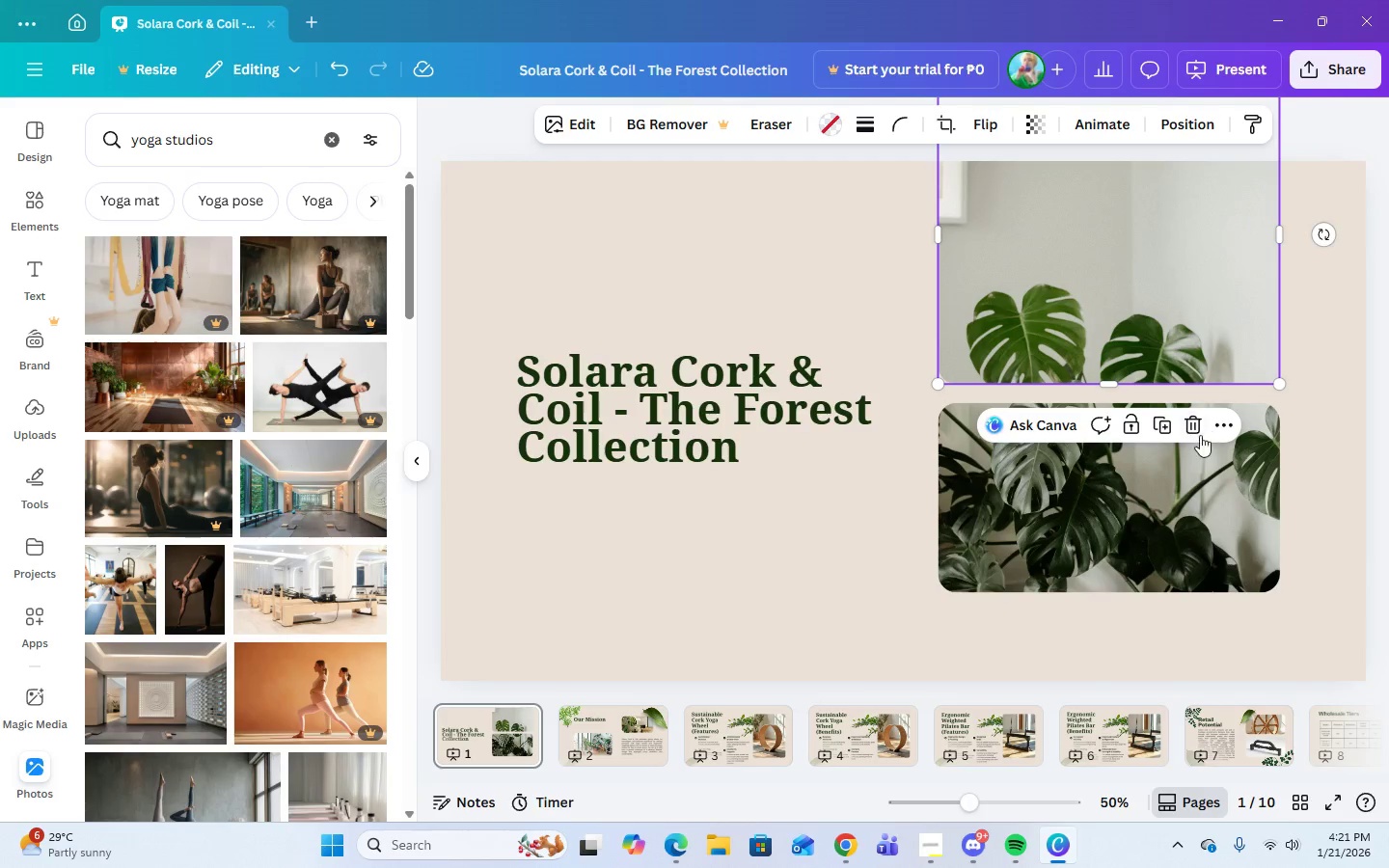 
left_click([1188, 432])
 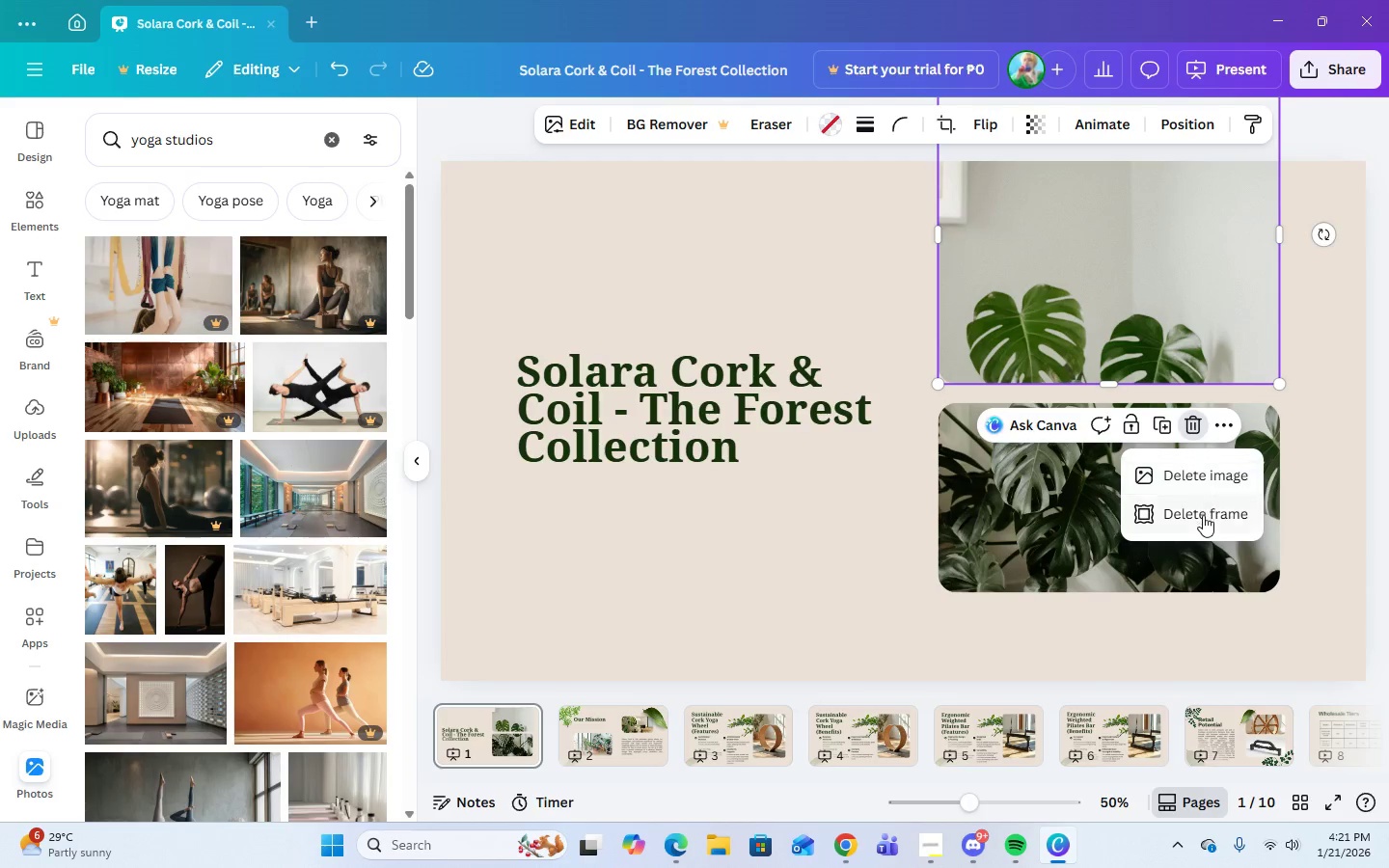 
left_click([1203, 515])
 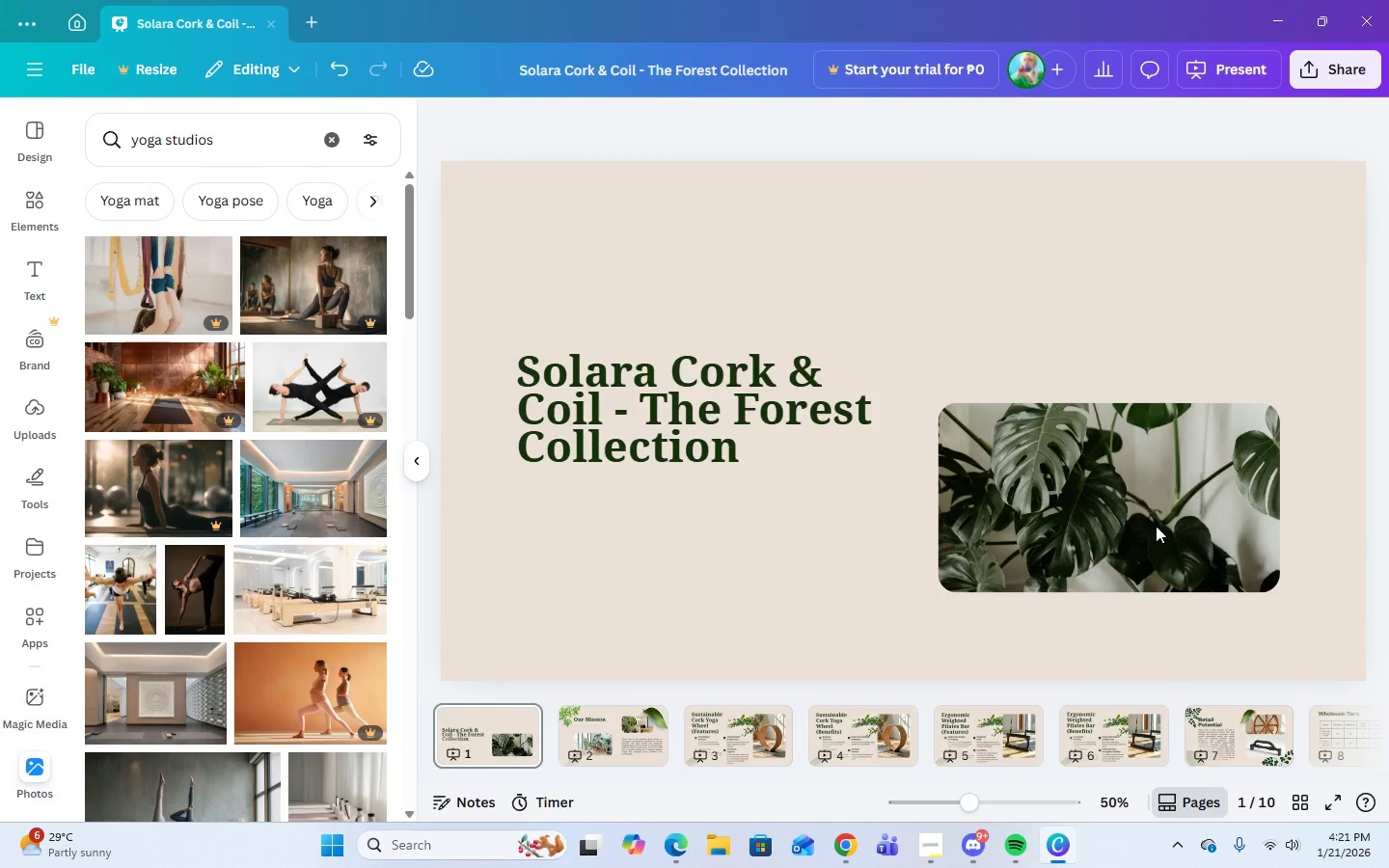 
left_click([1135, 521])
 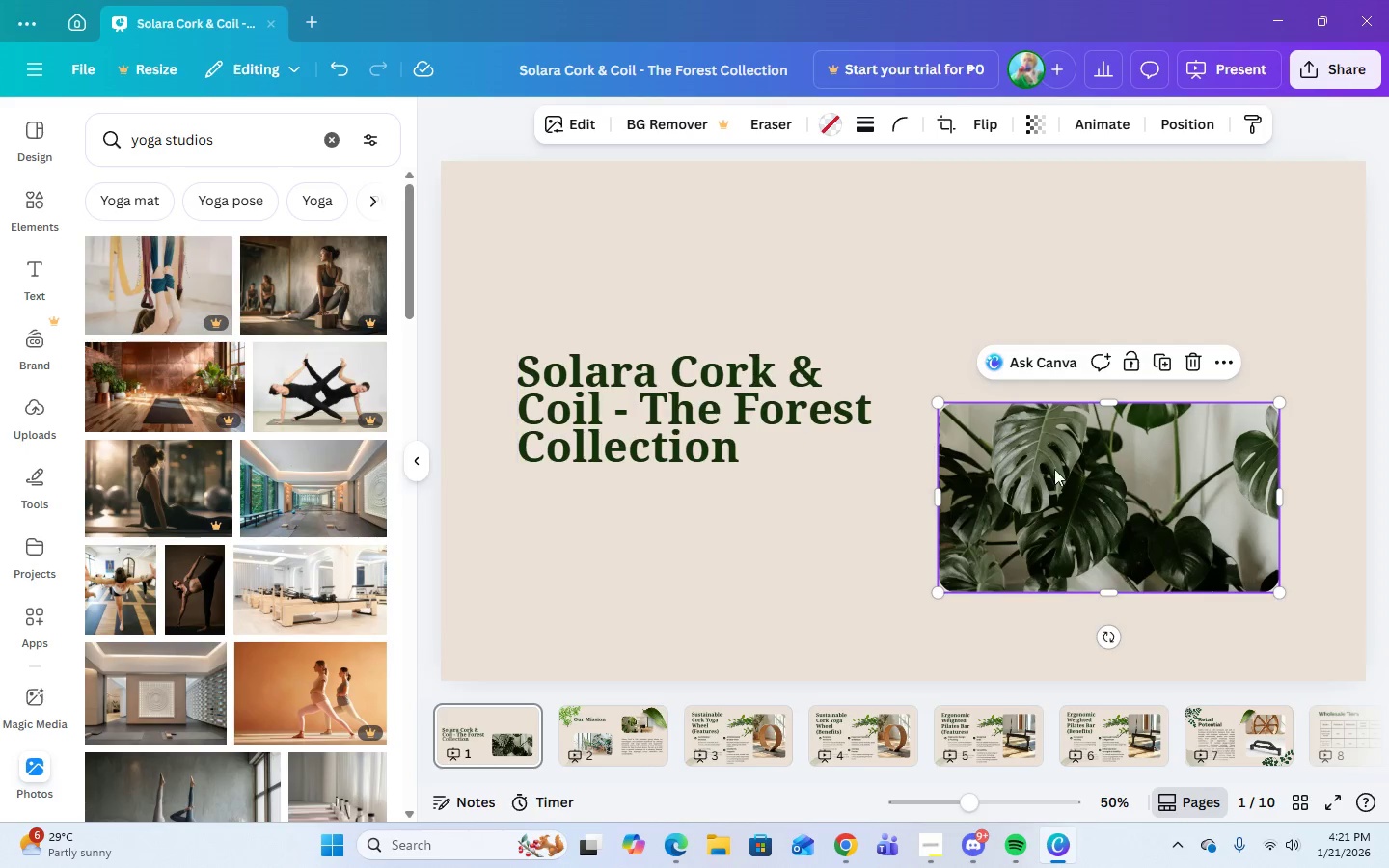 
wait(5.61)
 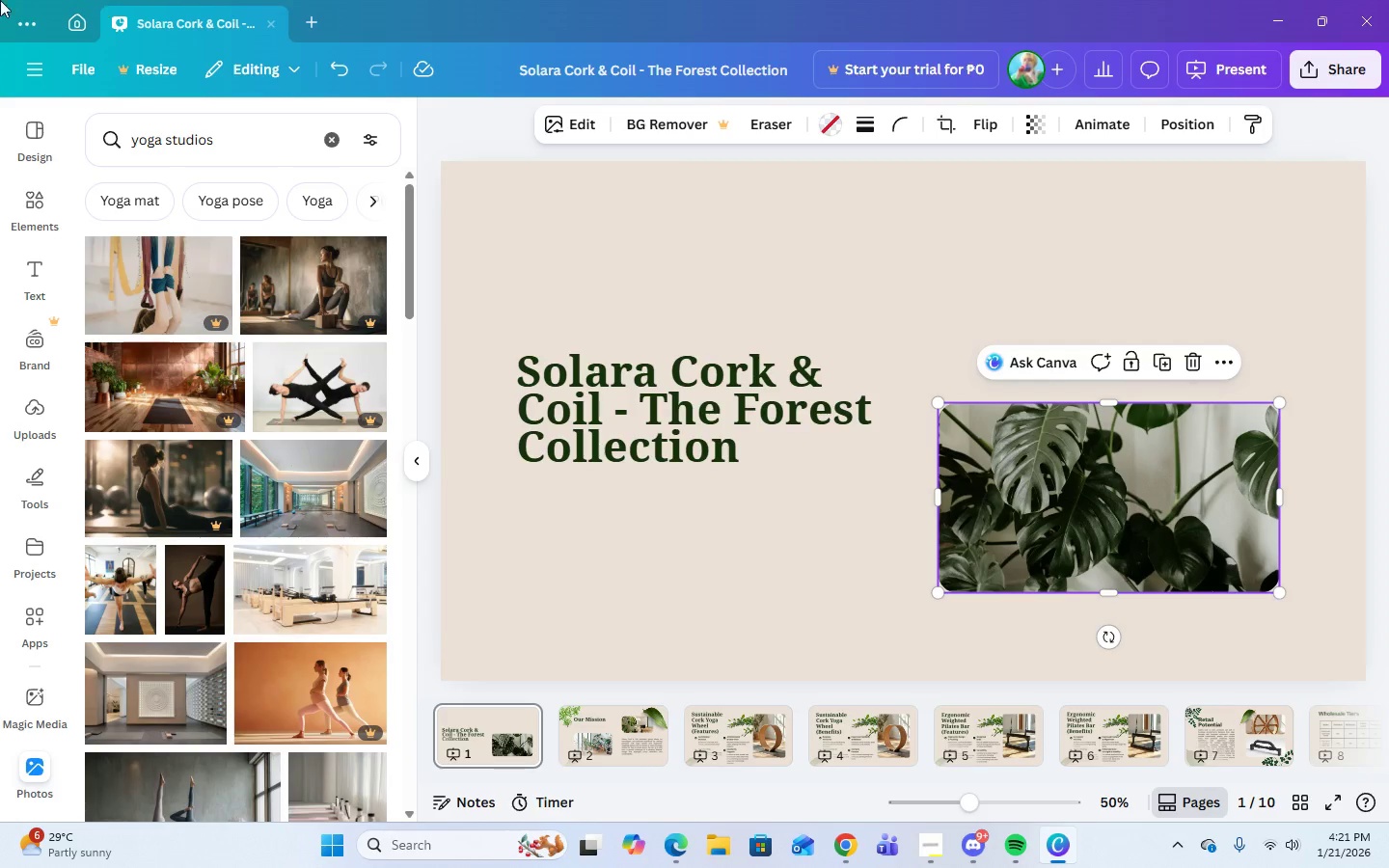 
left_click([1217, 360])
 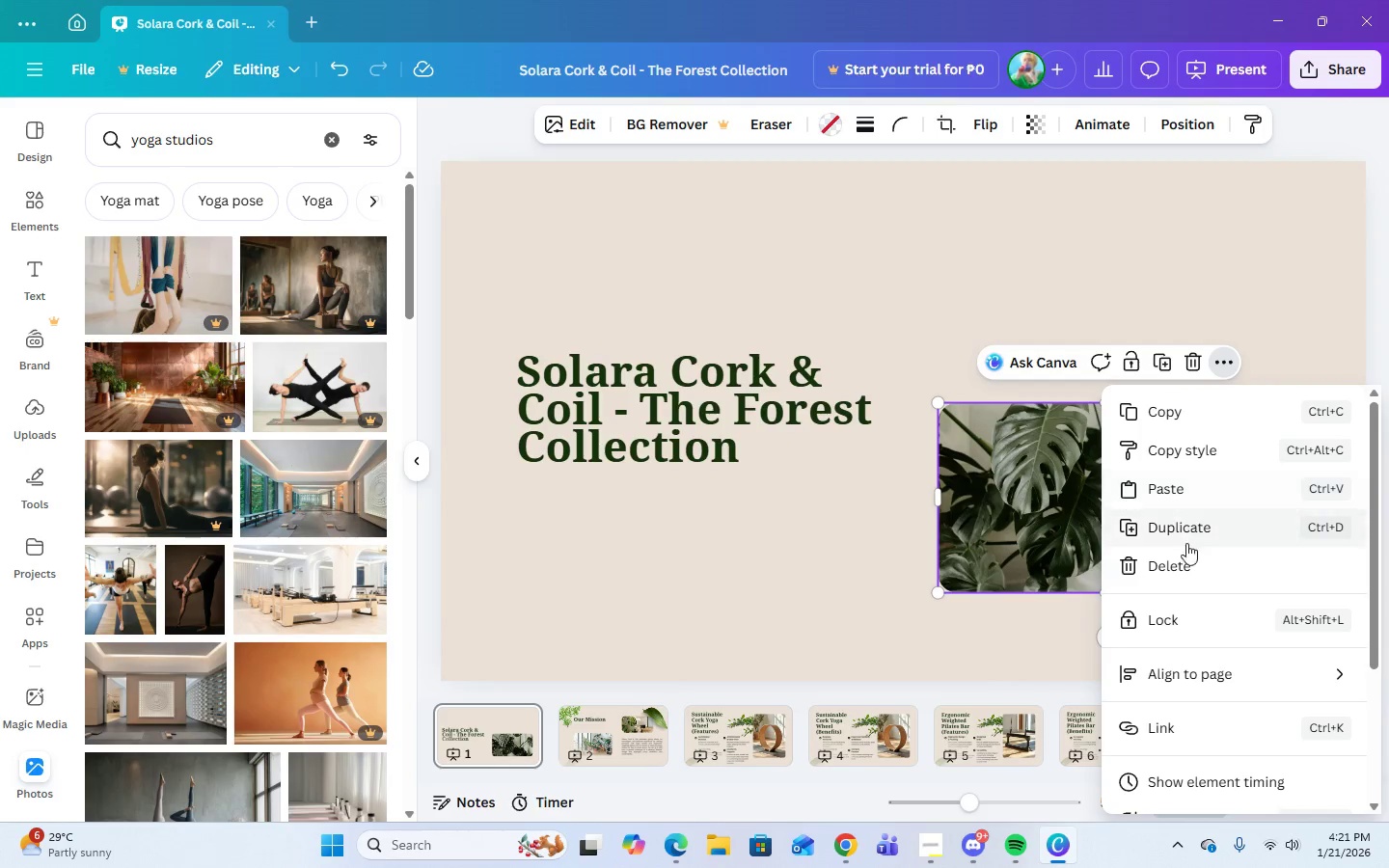 
scroll: coordinate [1231, 710], scroll_direction: down, amount: 2.0
 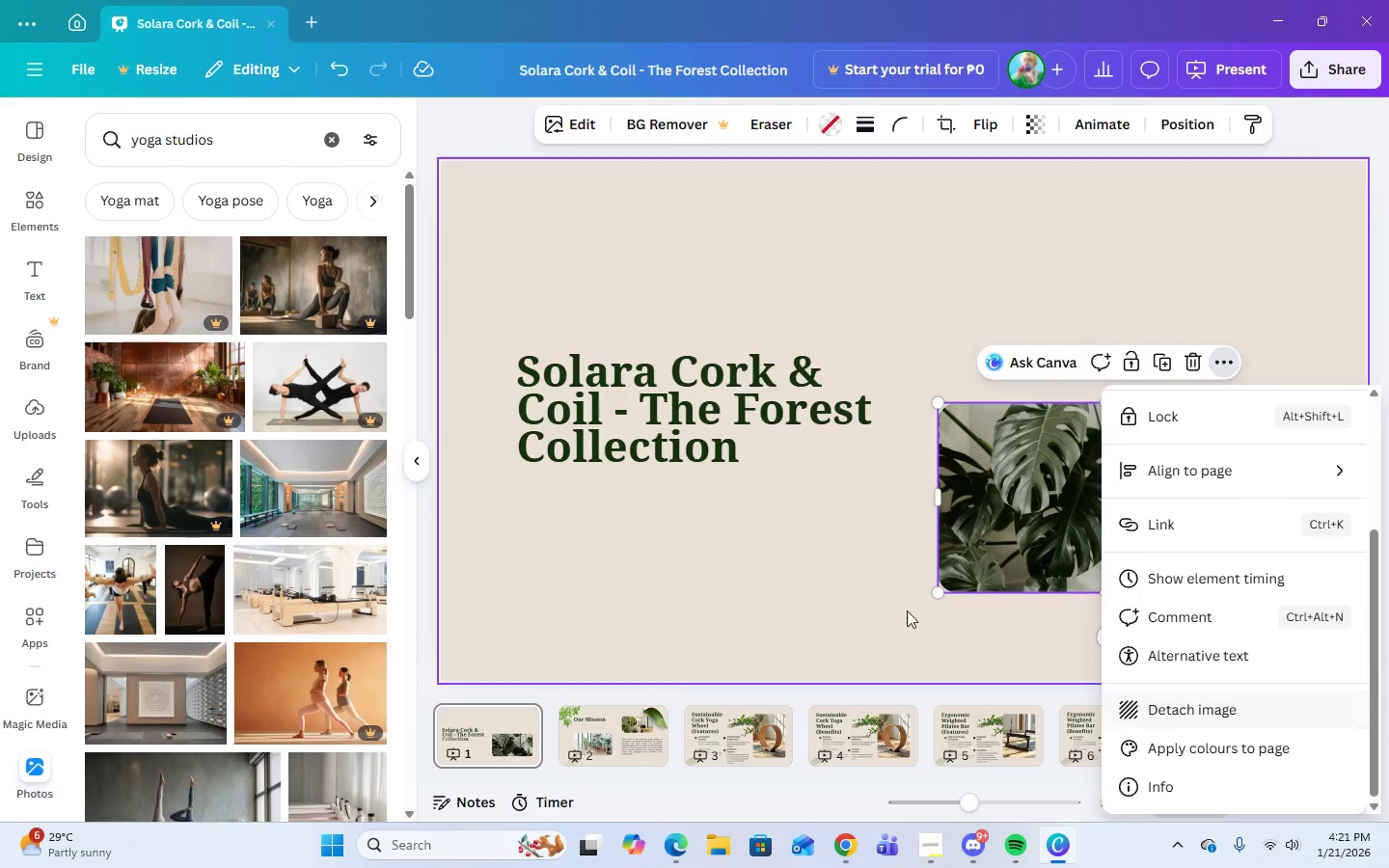 
left_click([824, 566])
 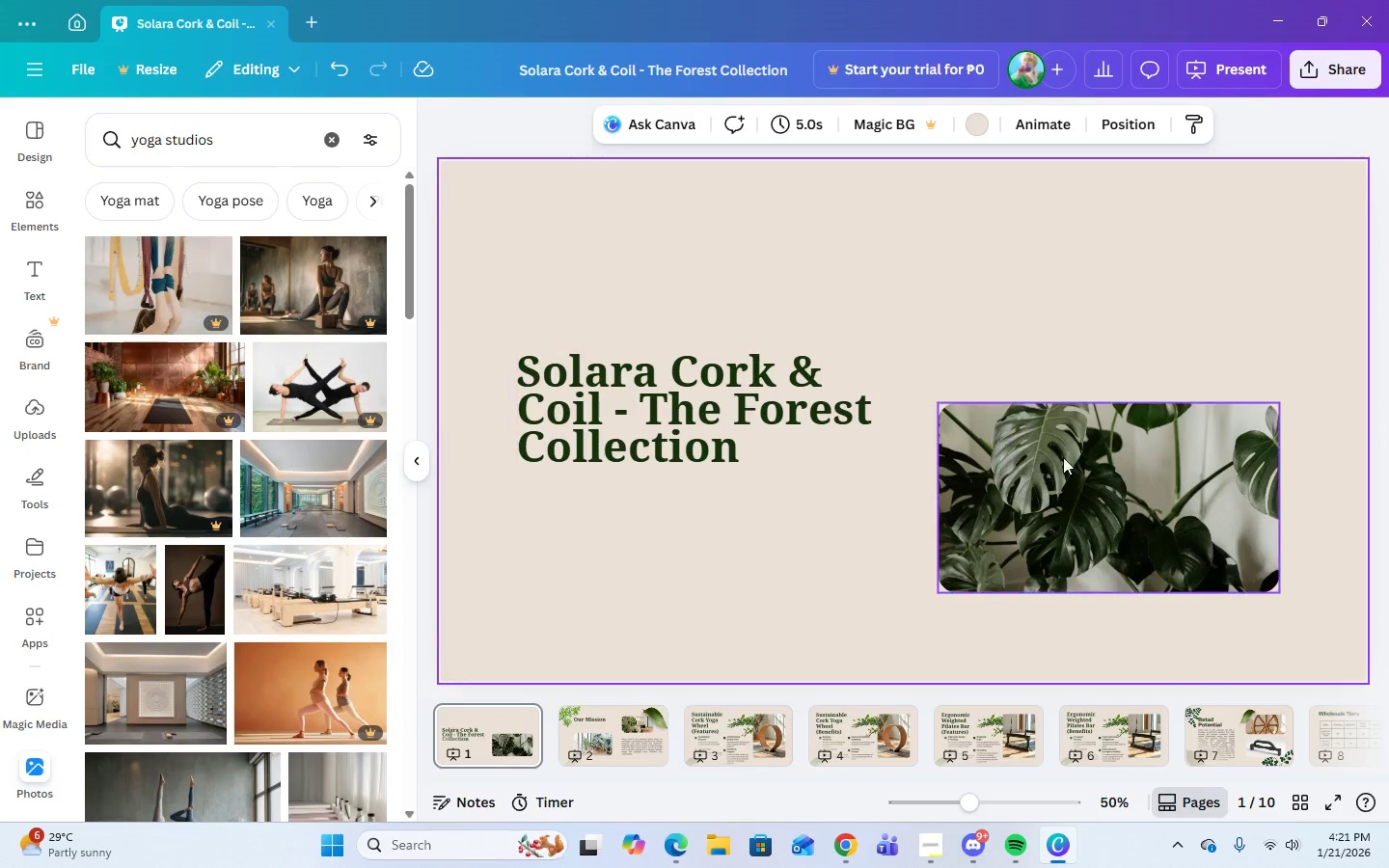 
left_click([1085, 460])
 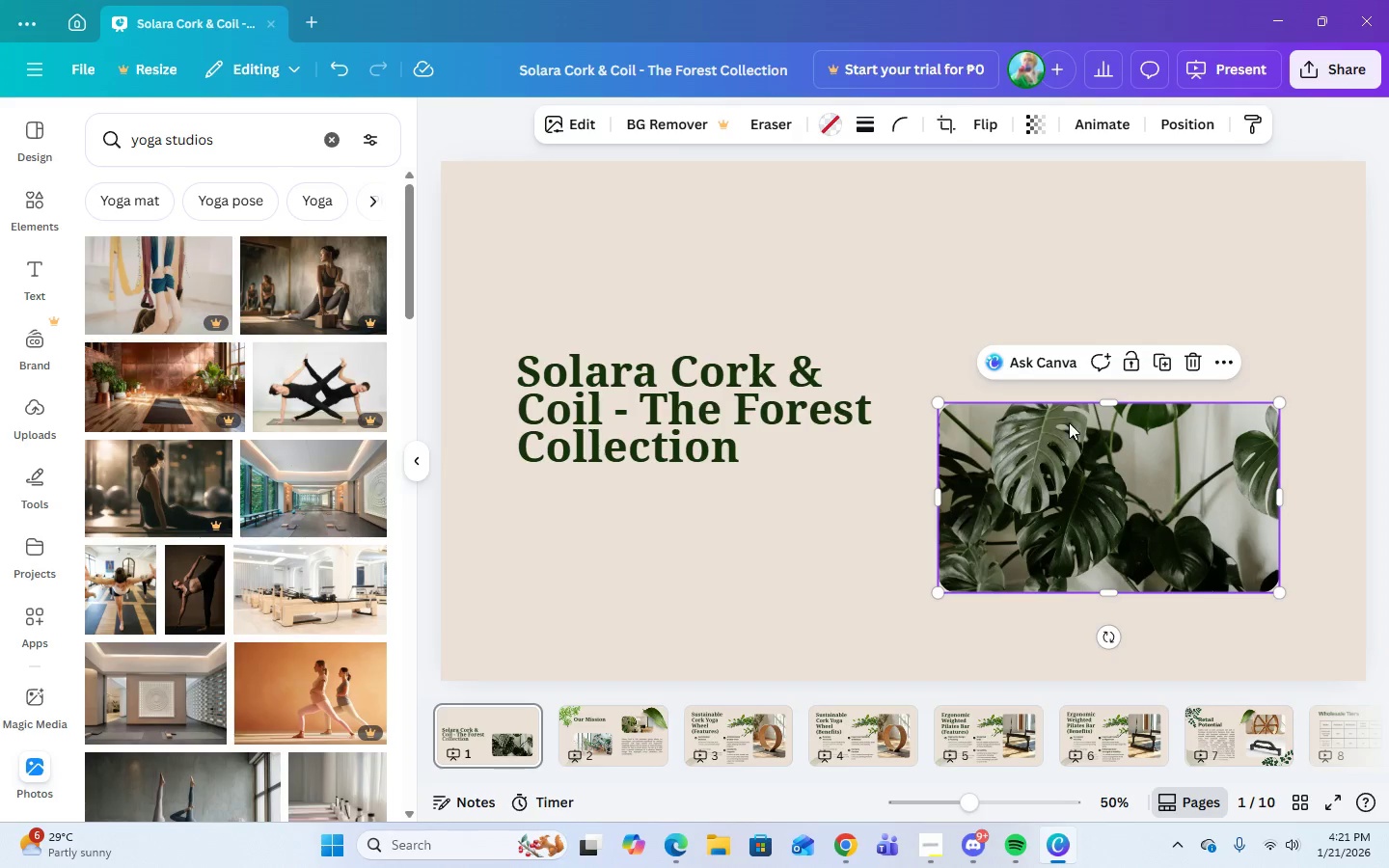 
left_click([553, 124])
 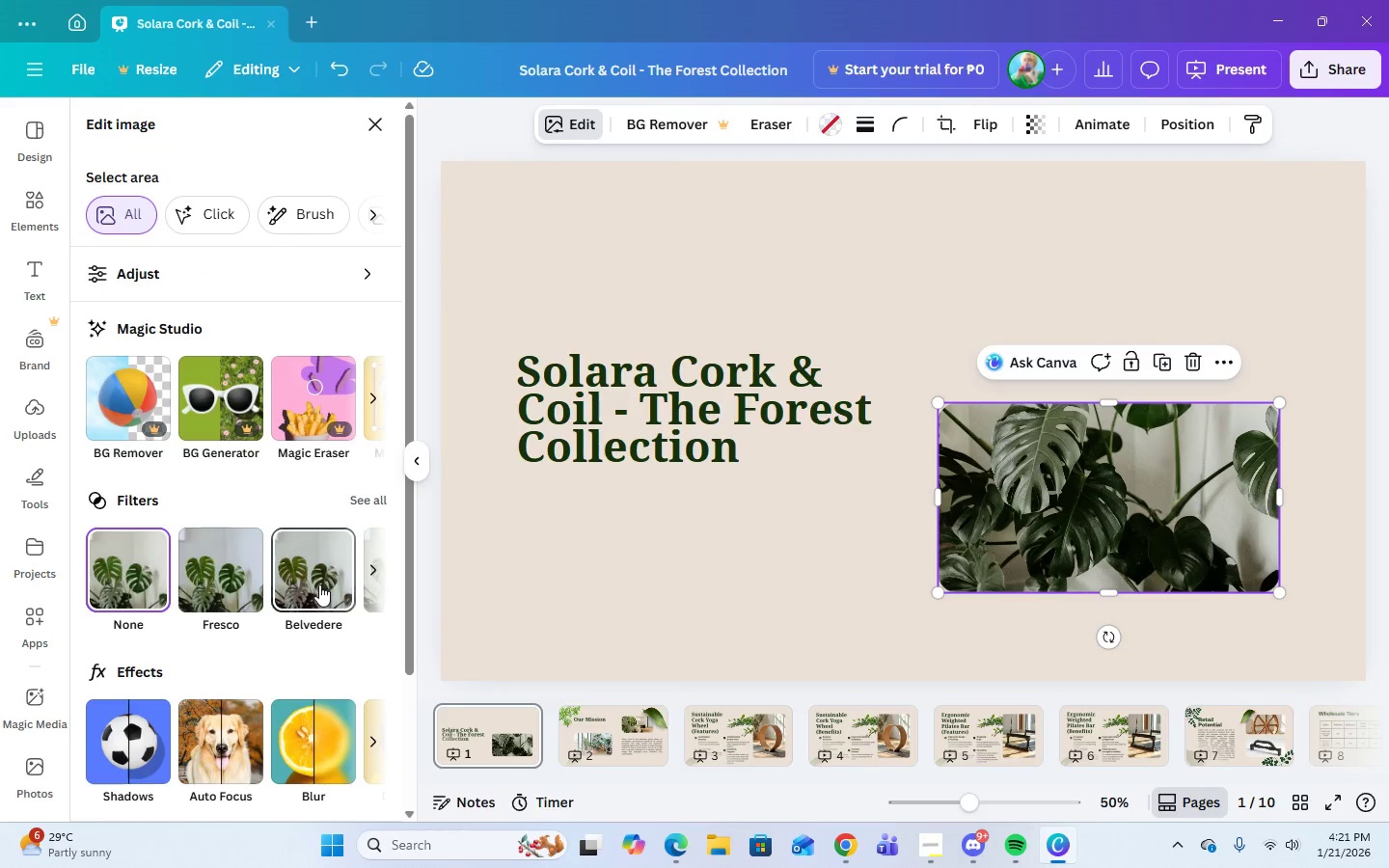 
scroll: coordinate [317, 582], scroll_direction: down, amount: 2.0
 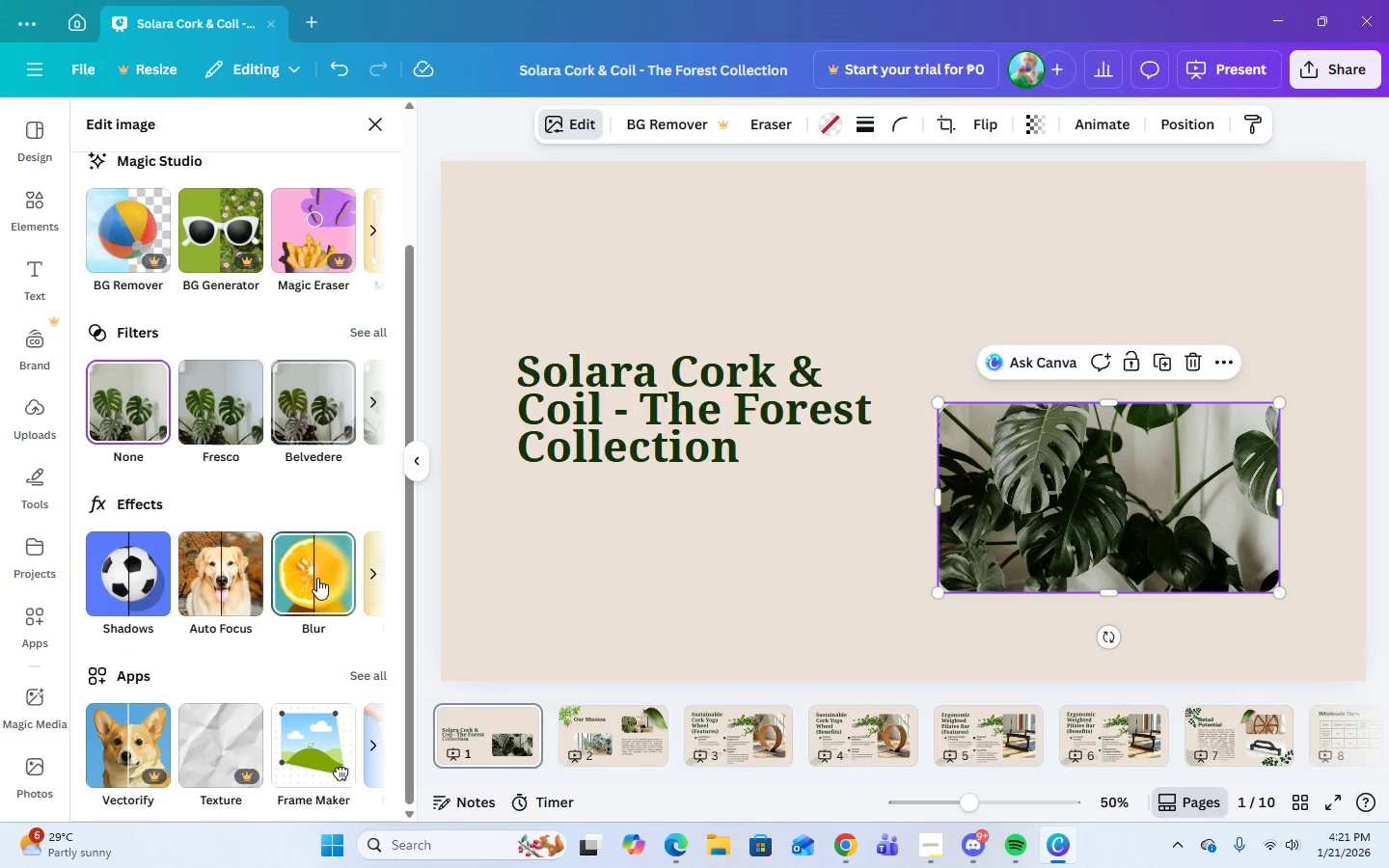 
scroll: coordinate [316, 577], scroll_direction: up, amount: 1.0
 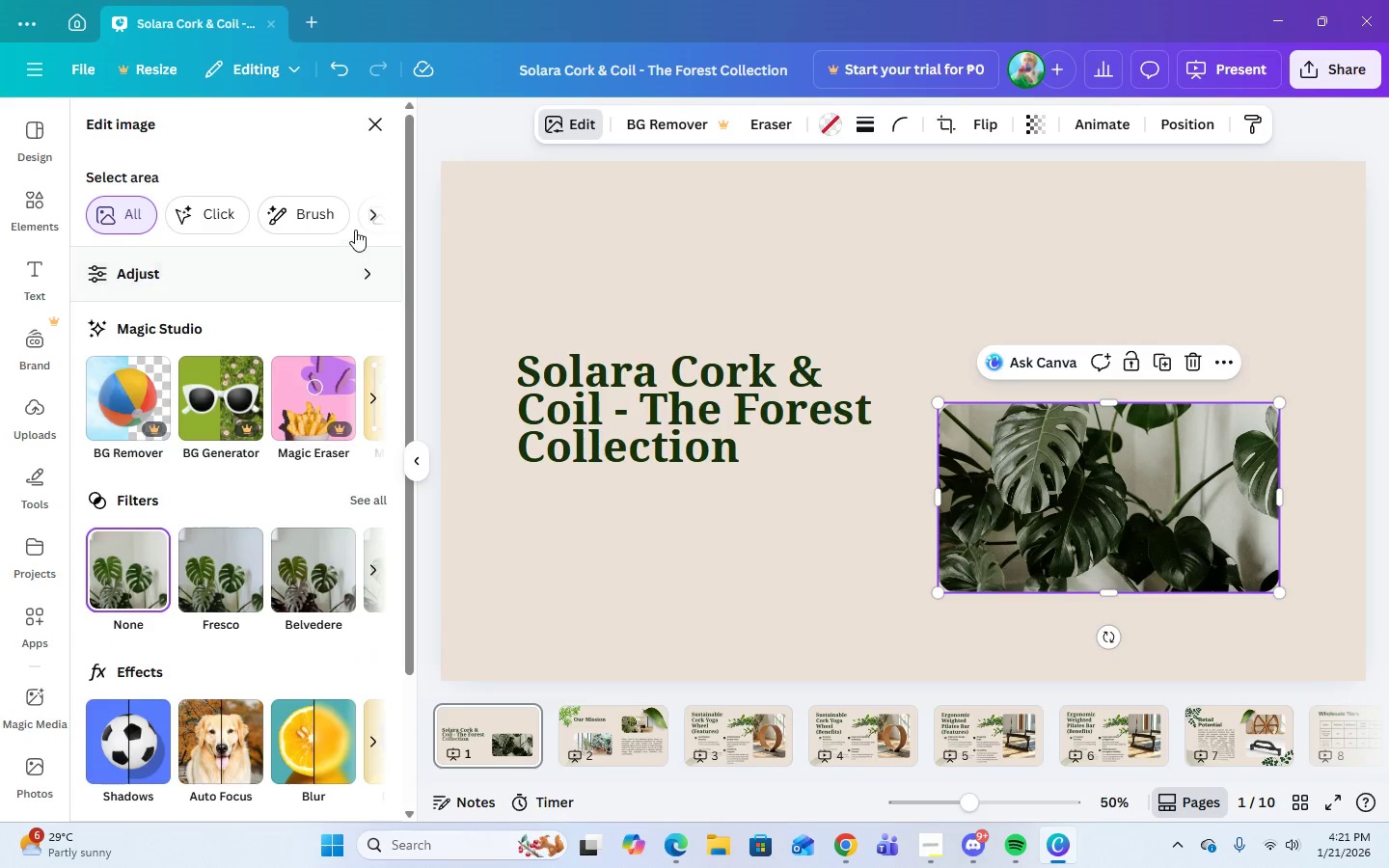 
left_click([365, 224])
 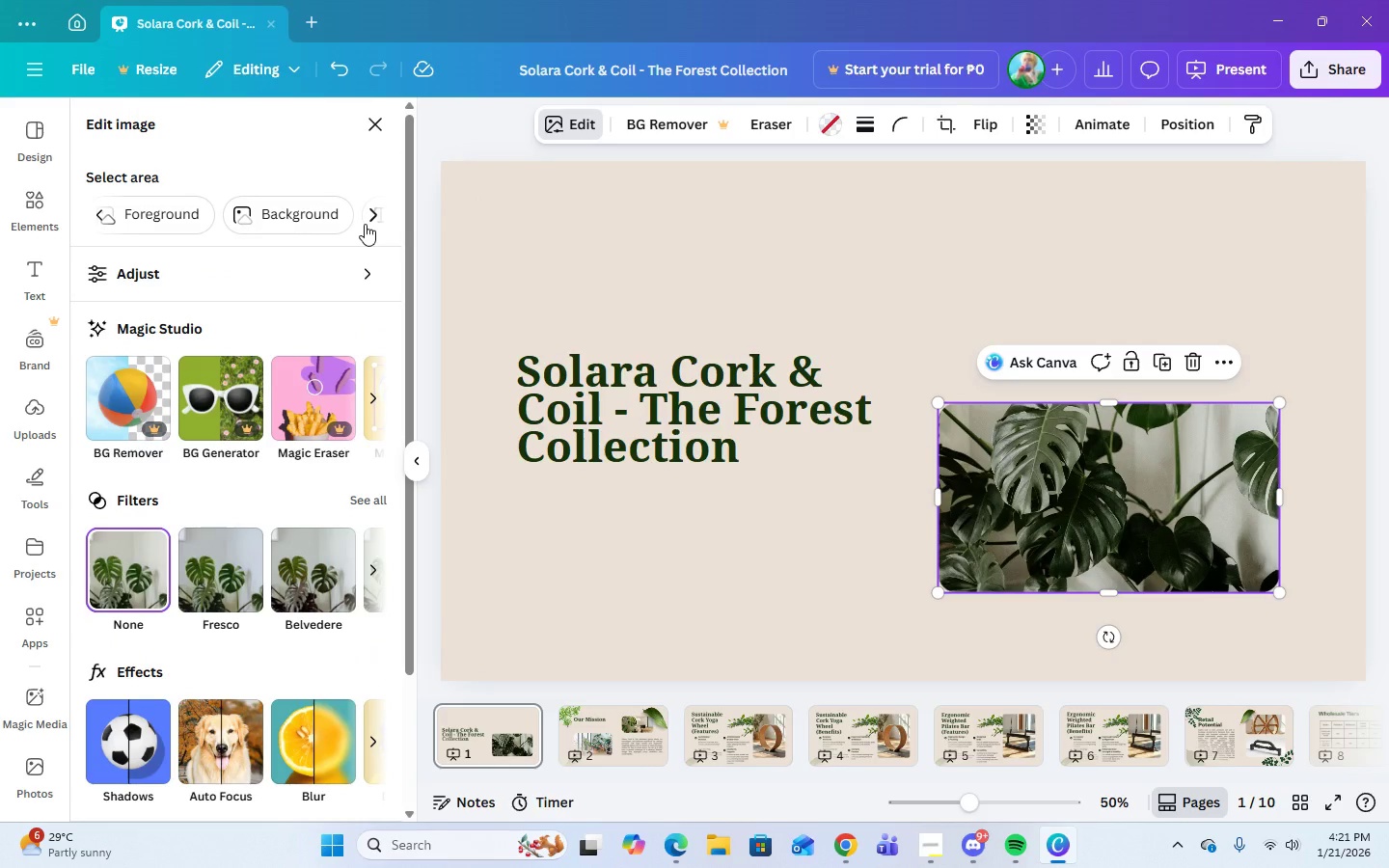 
left_click([365, 224])
 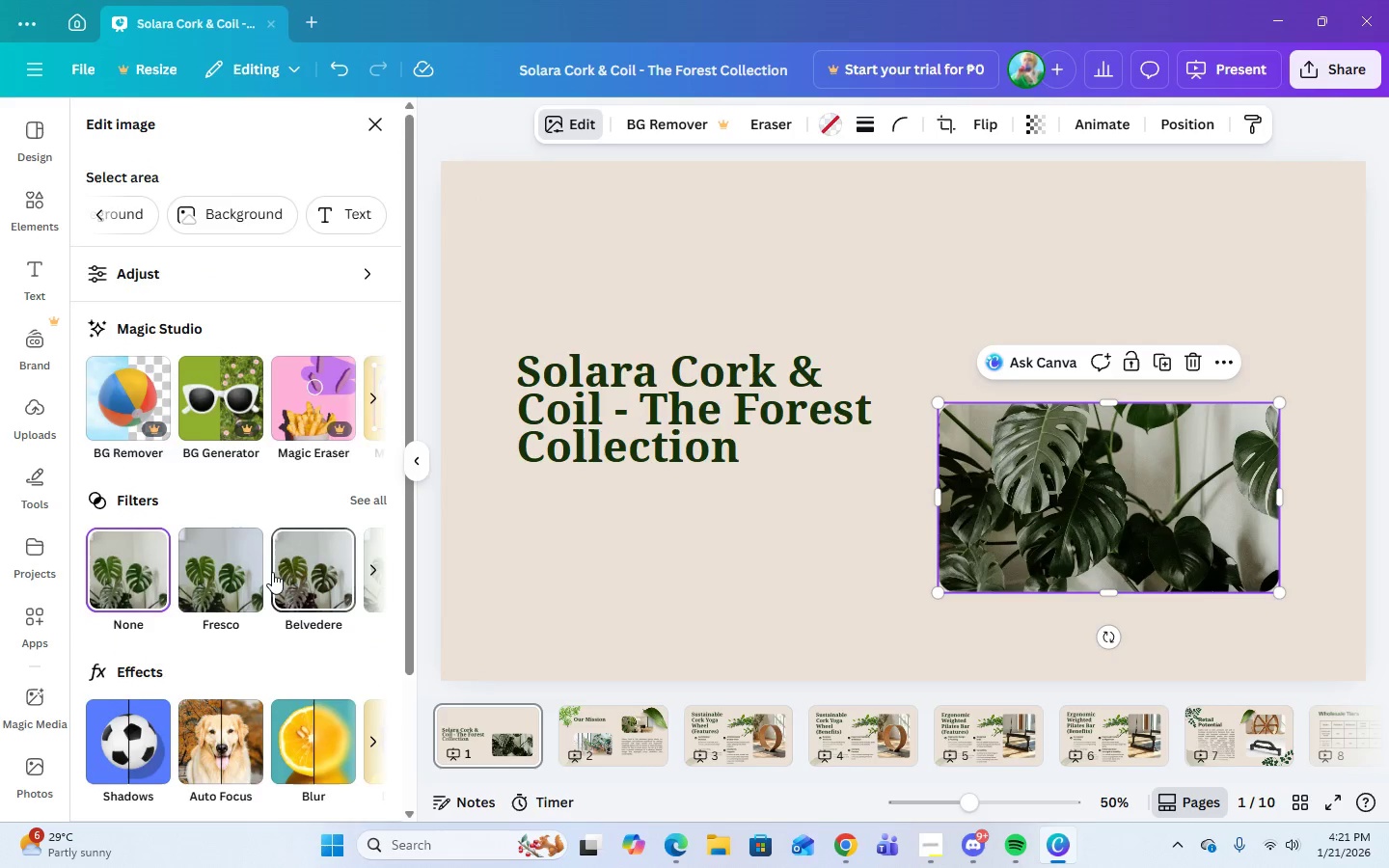 
scroll: coordinate [272, 575], scroll_direction: down, amount: 6.0
 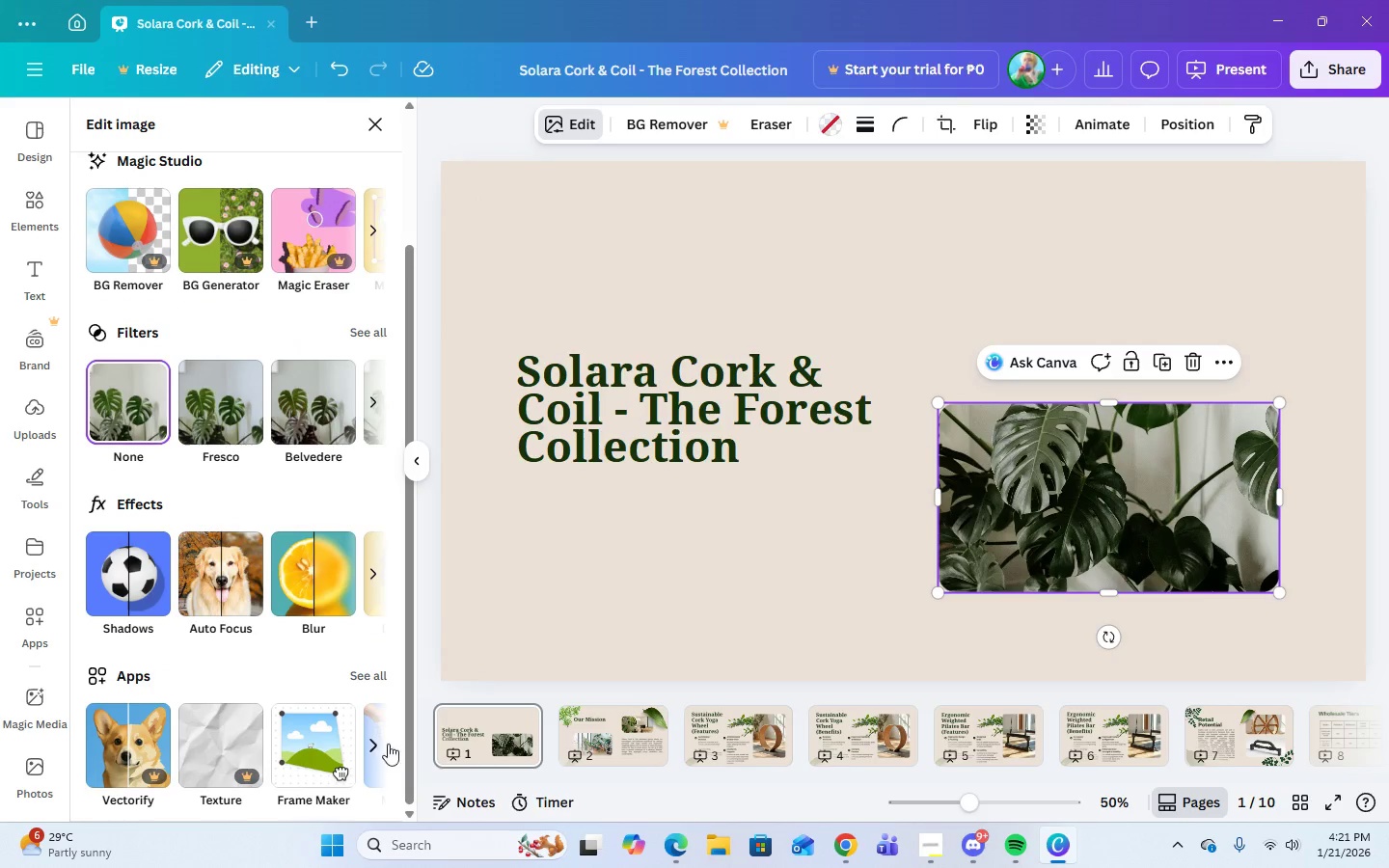 
left_click([376, 746])
 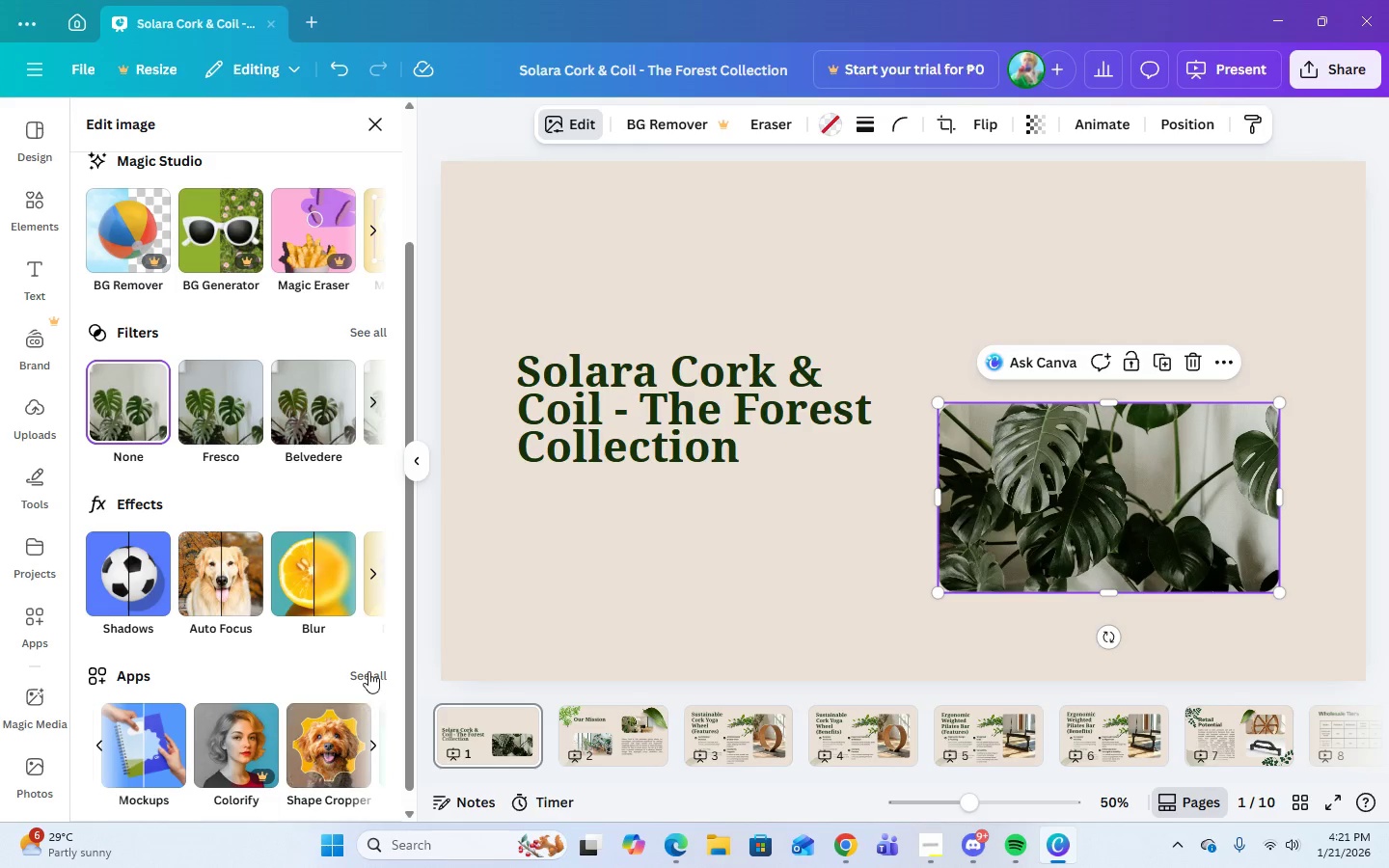 
scroll: coordinate [267, 556], scroll_direction: up, amount: 7.0
 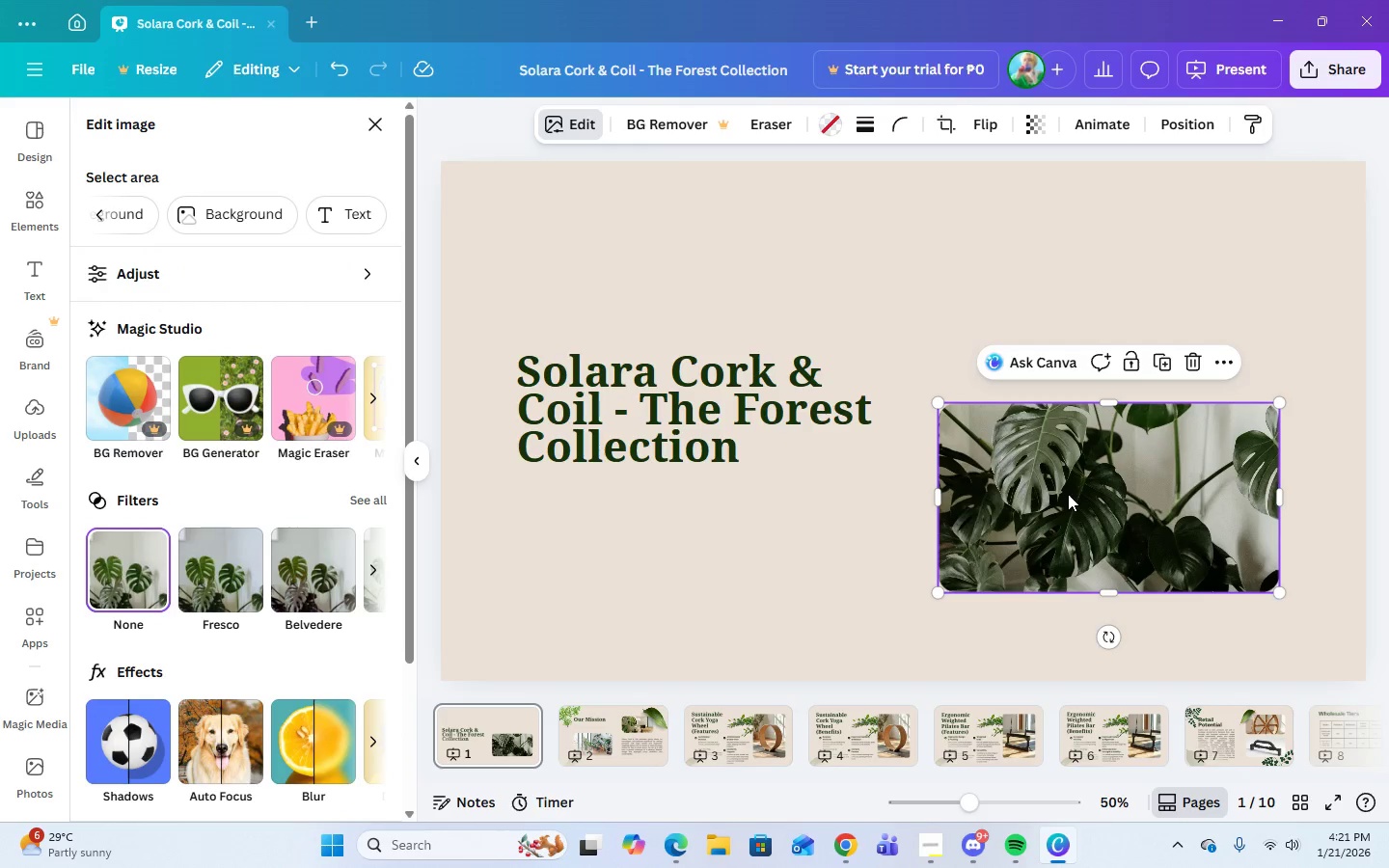 
left_click([1068, 494])
 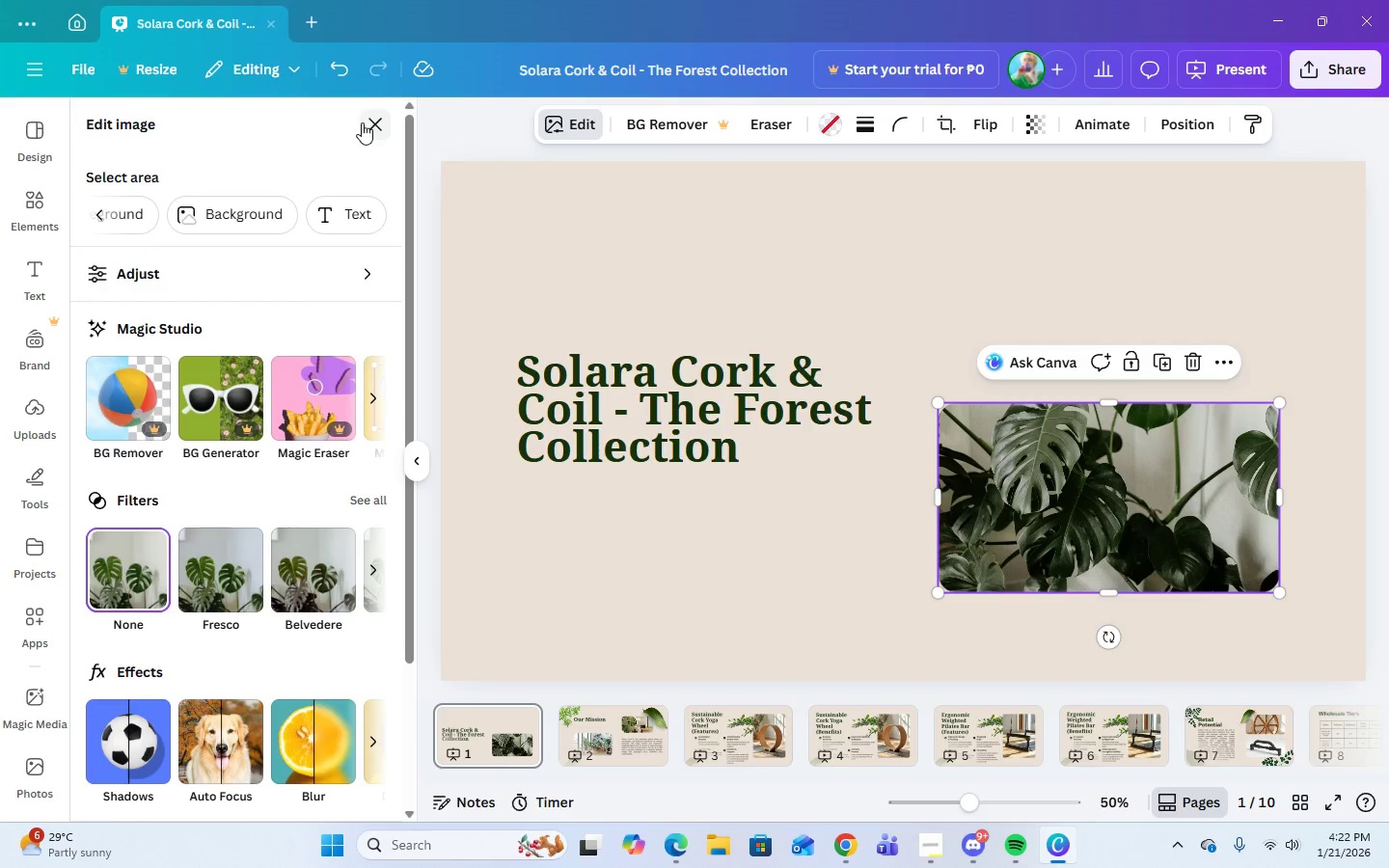 
left_click([362, 122])
 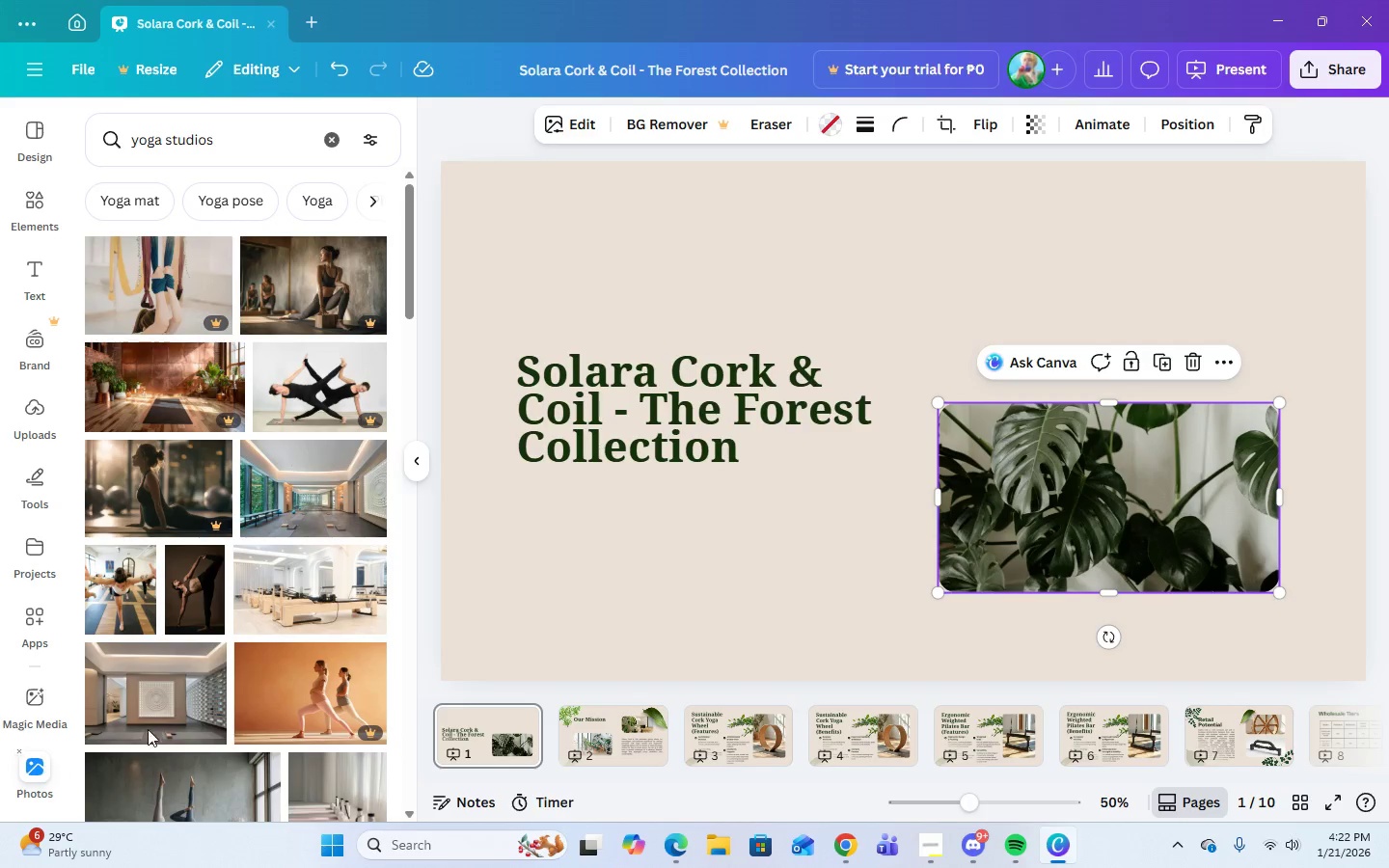 
scroll: coordinate [224, 662], scroll_direction: down, amount: 2.0
 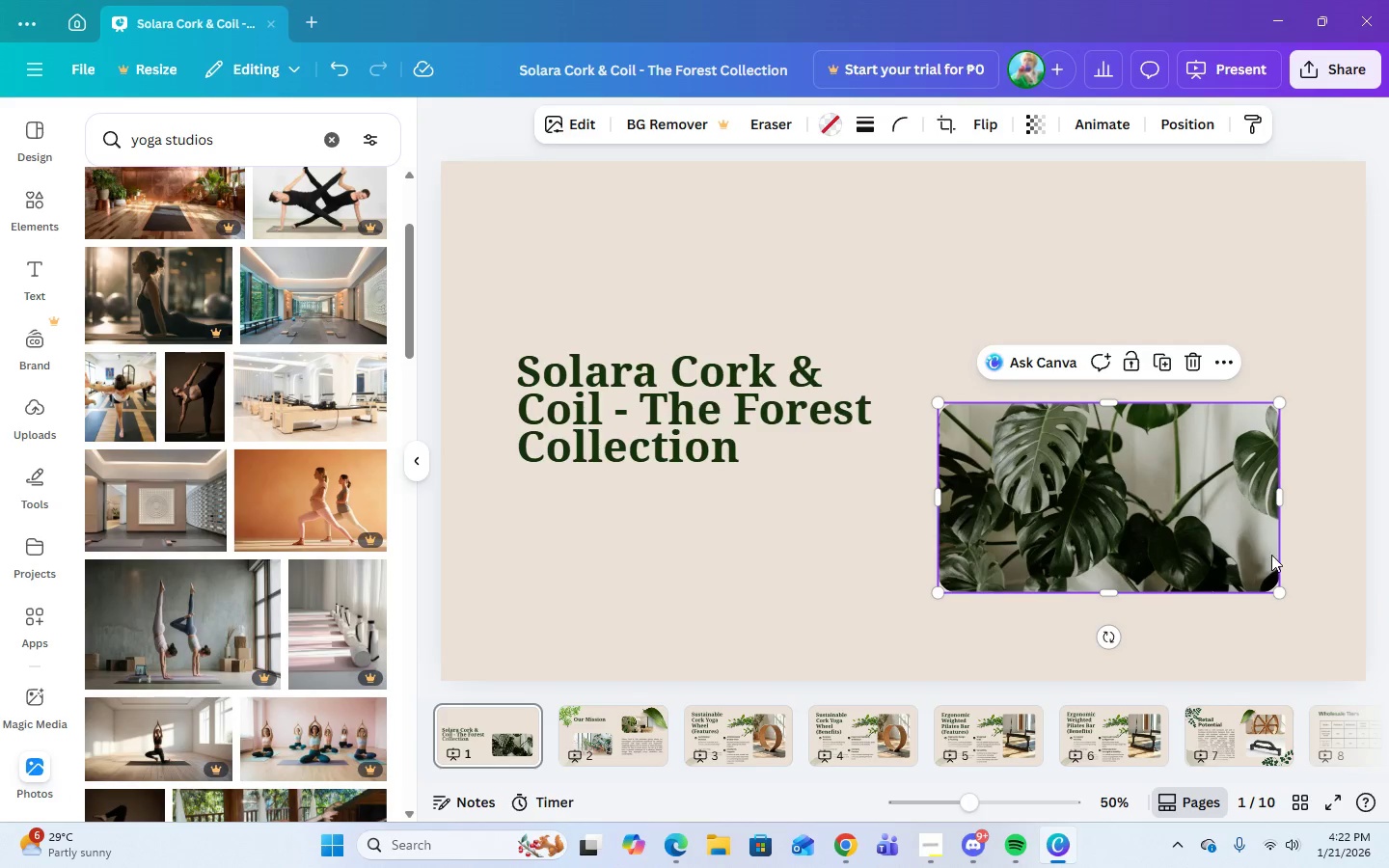 
left_click_drag(start_coordinate=[1158, 530], to_coordinate=[1161, 471])
 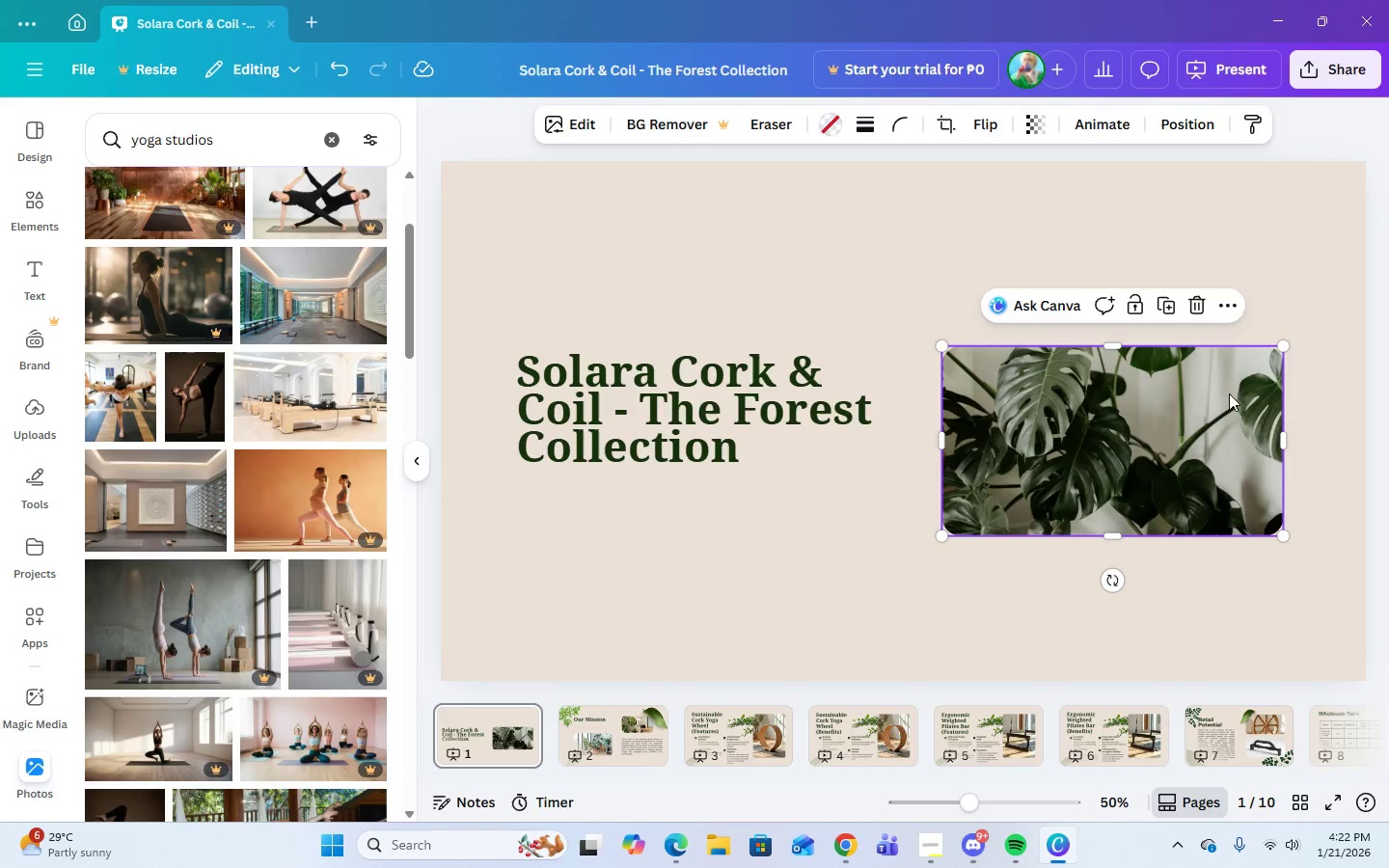 
mouse_move([1213, 327])
 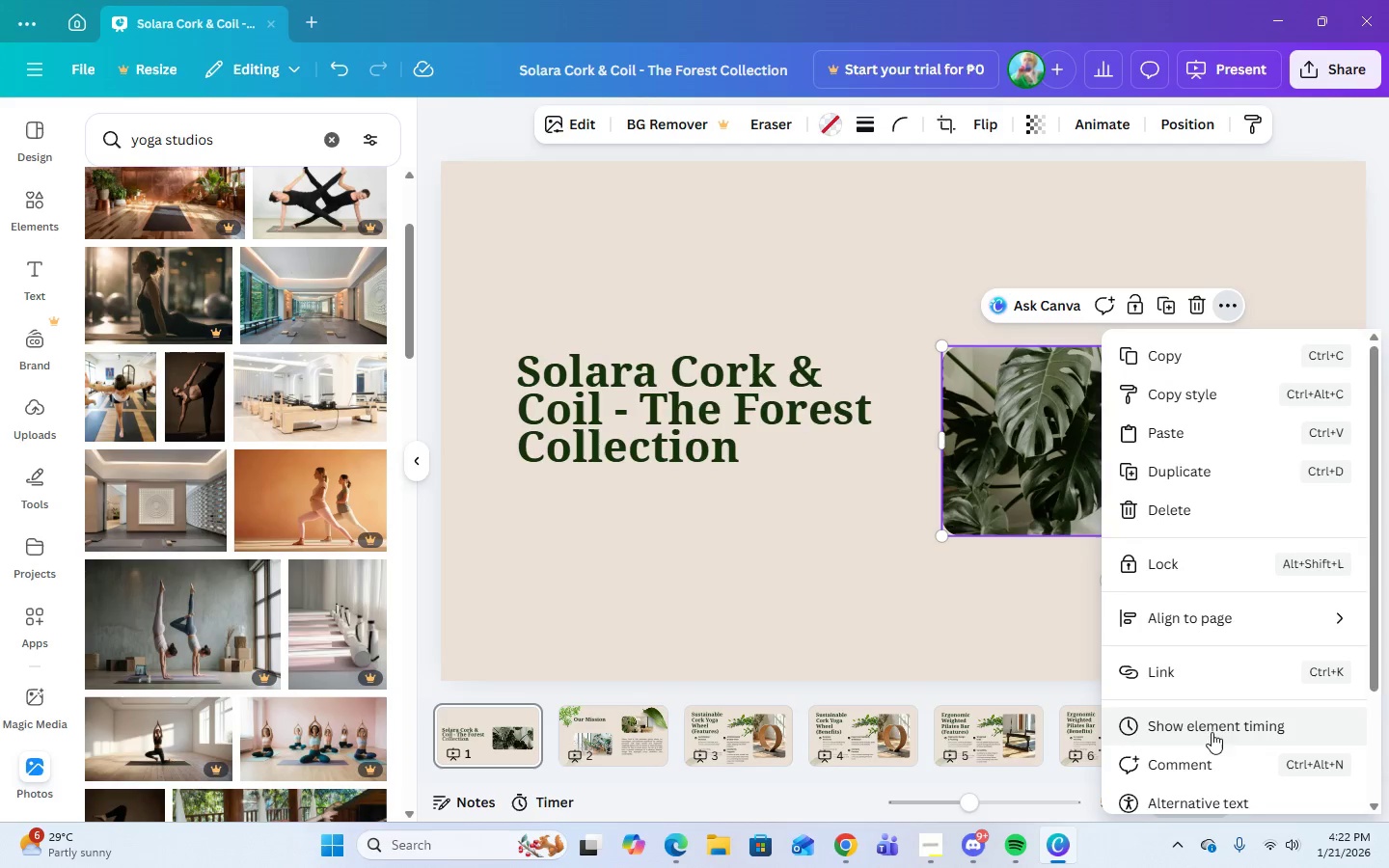 
scroll: coordinate [1214, 693], scroll_direction: down, amount: 4.0
 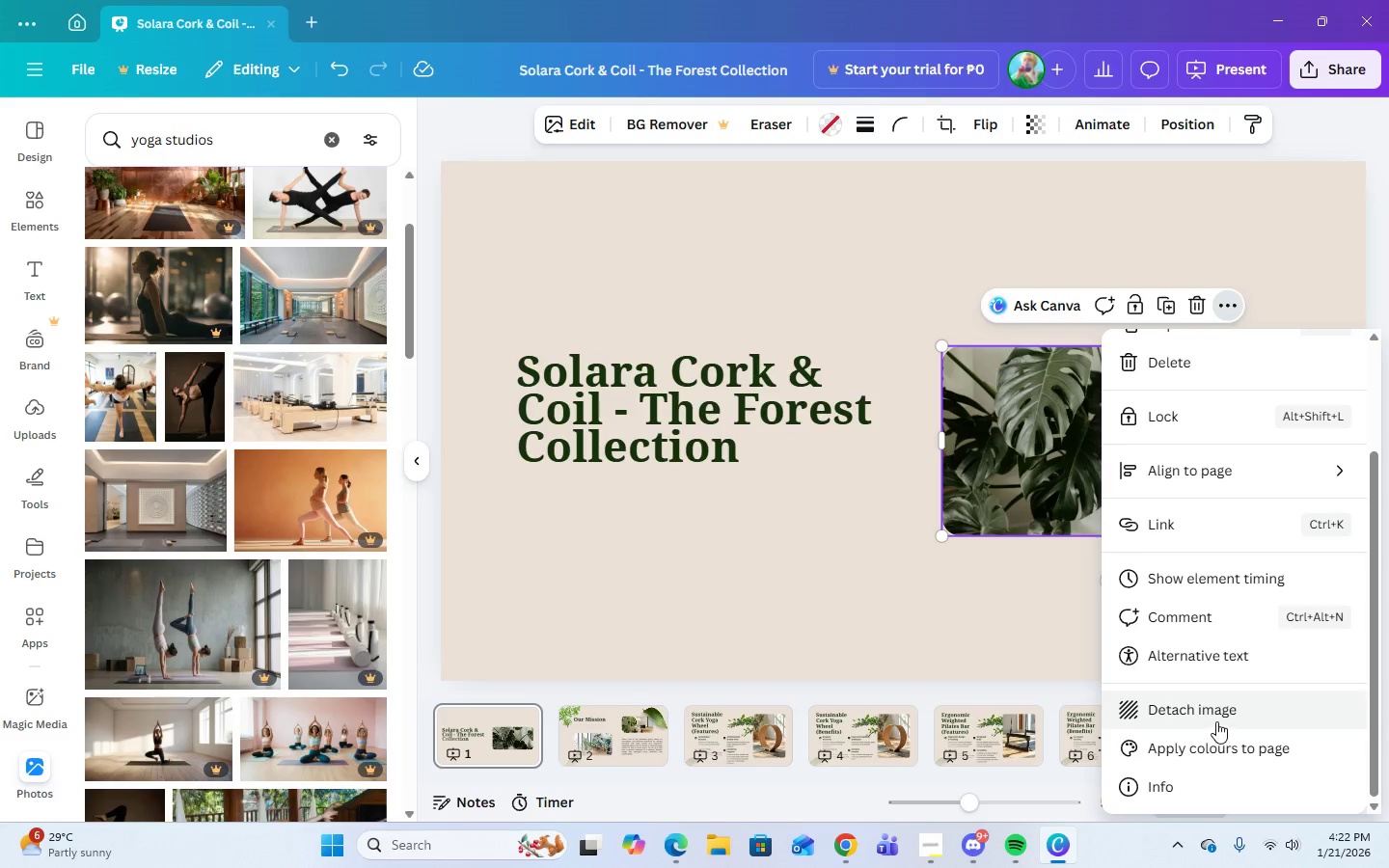 
left_click([1216, 721])
 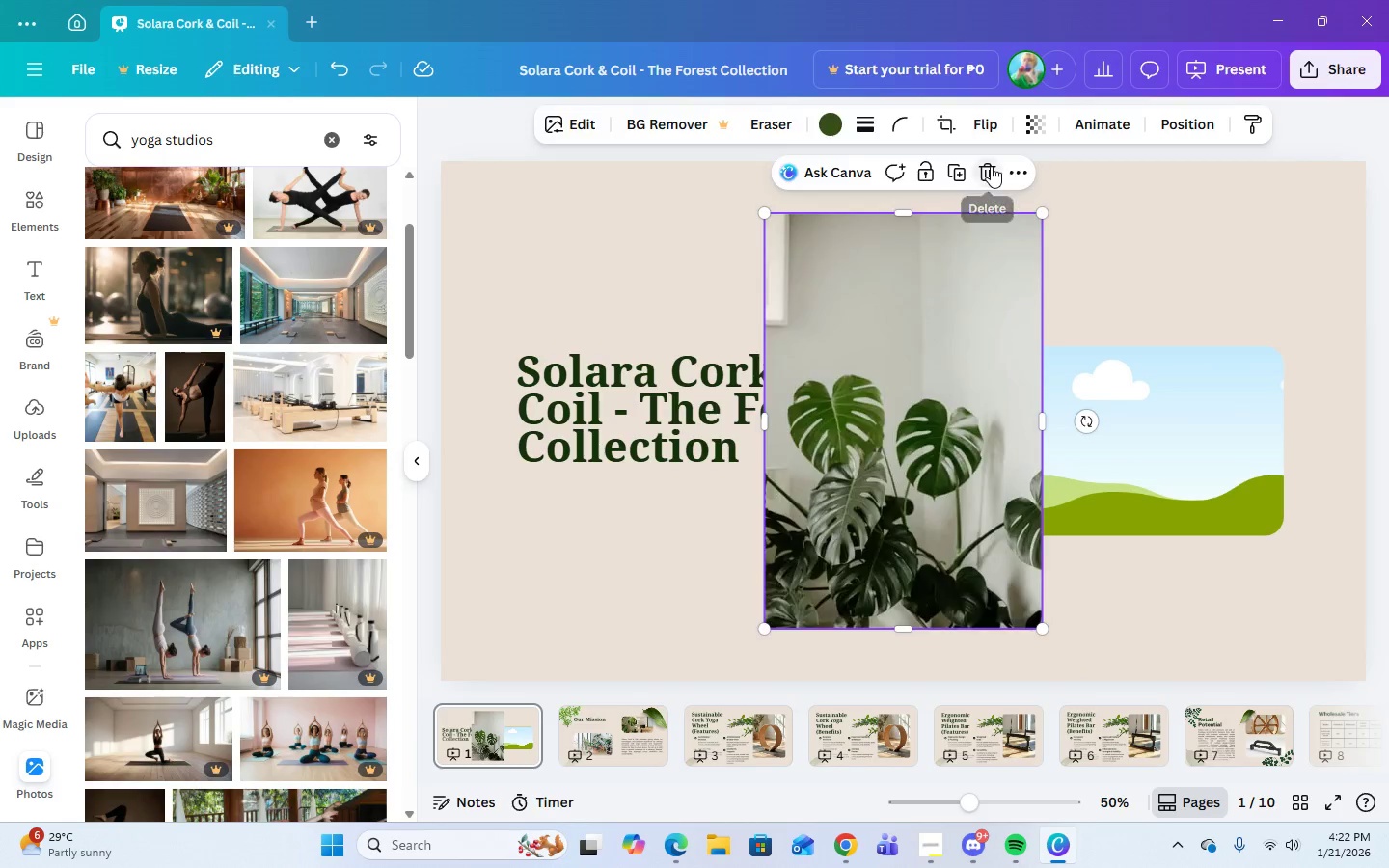 
double_click([1108, 448])
 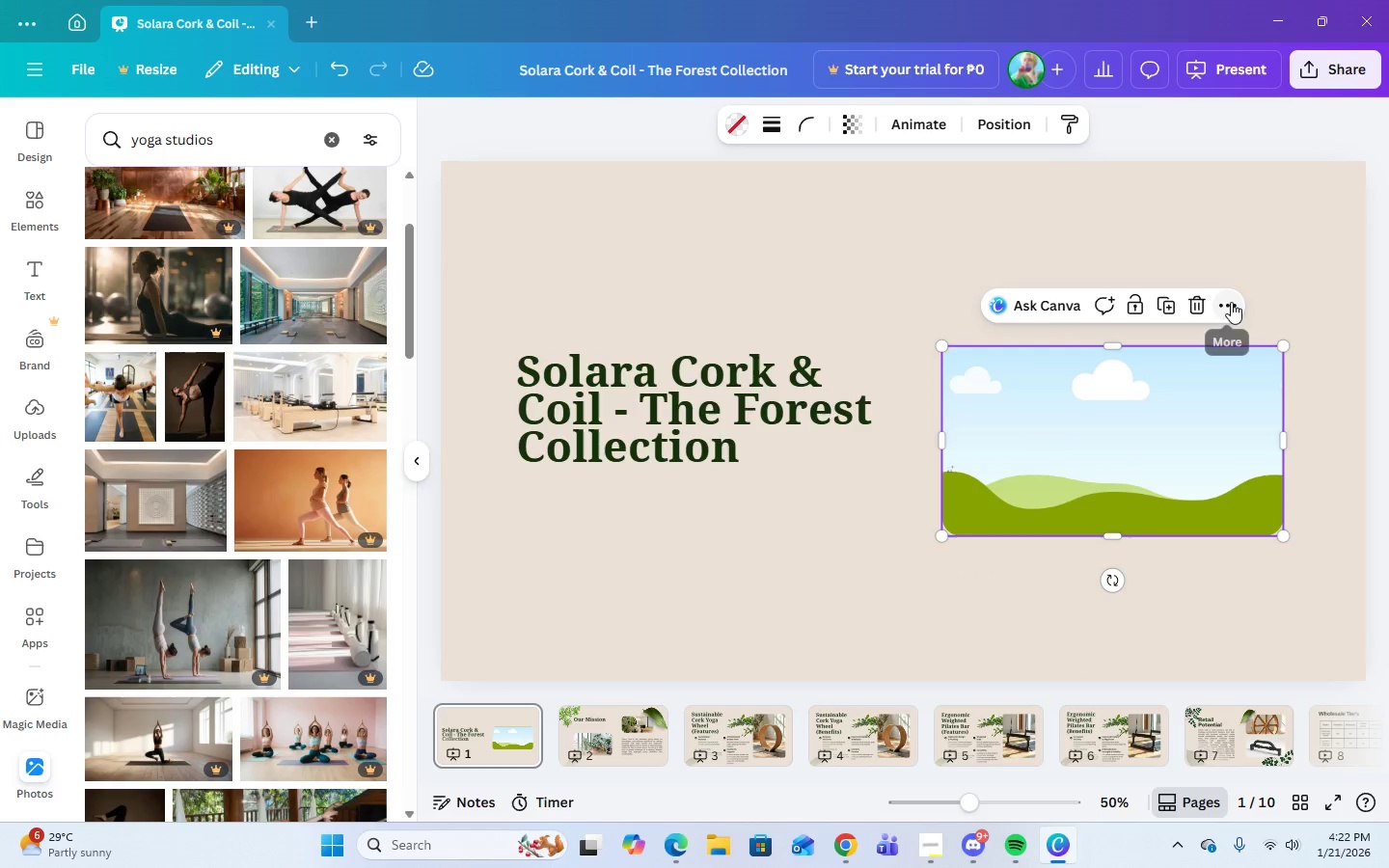 
left_click([1231, 302])
 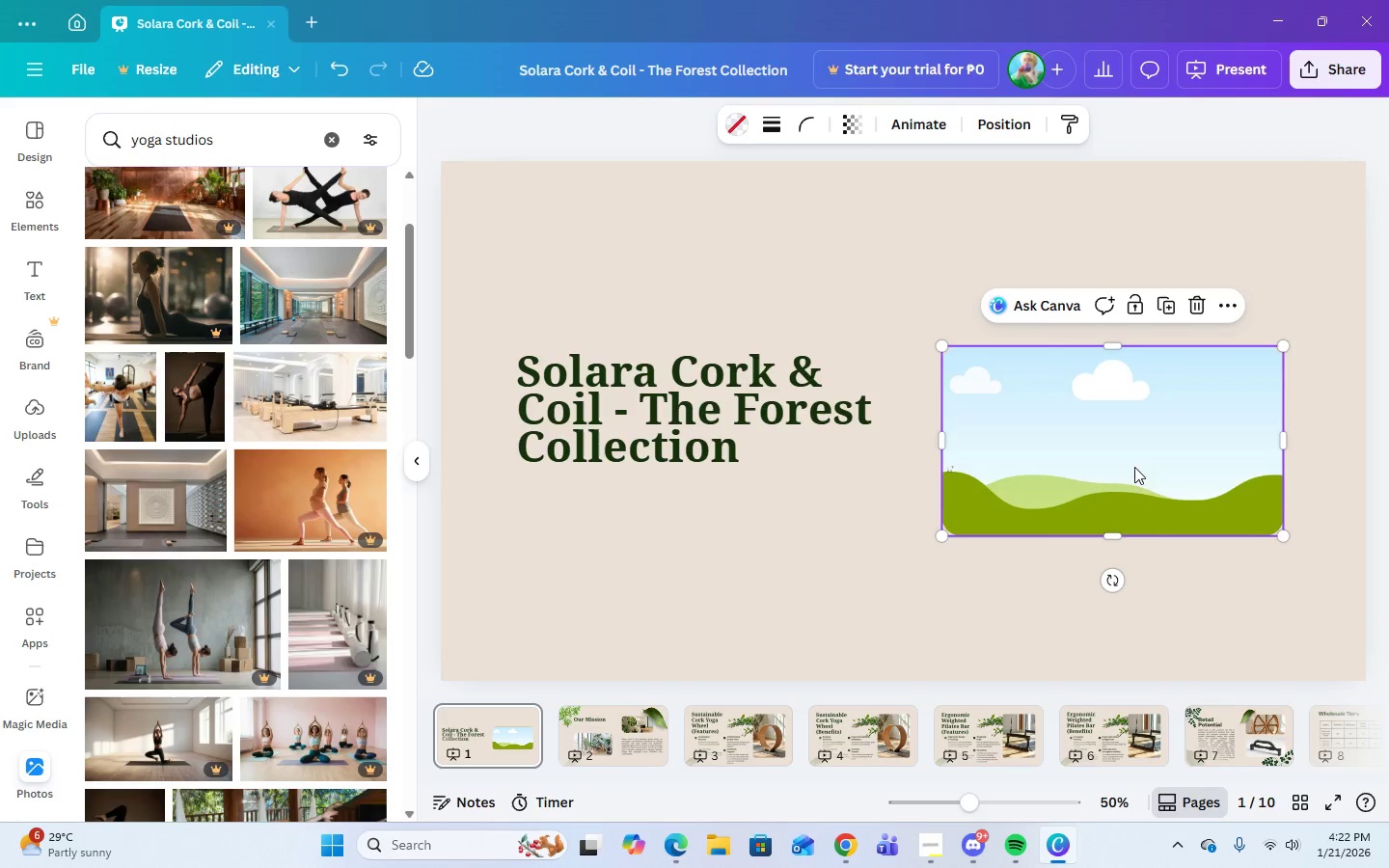 
wait(8.3)
 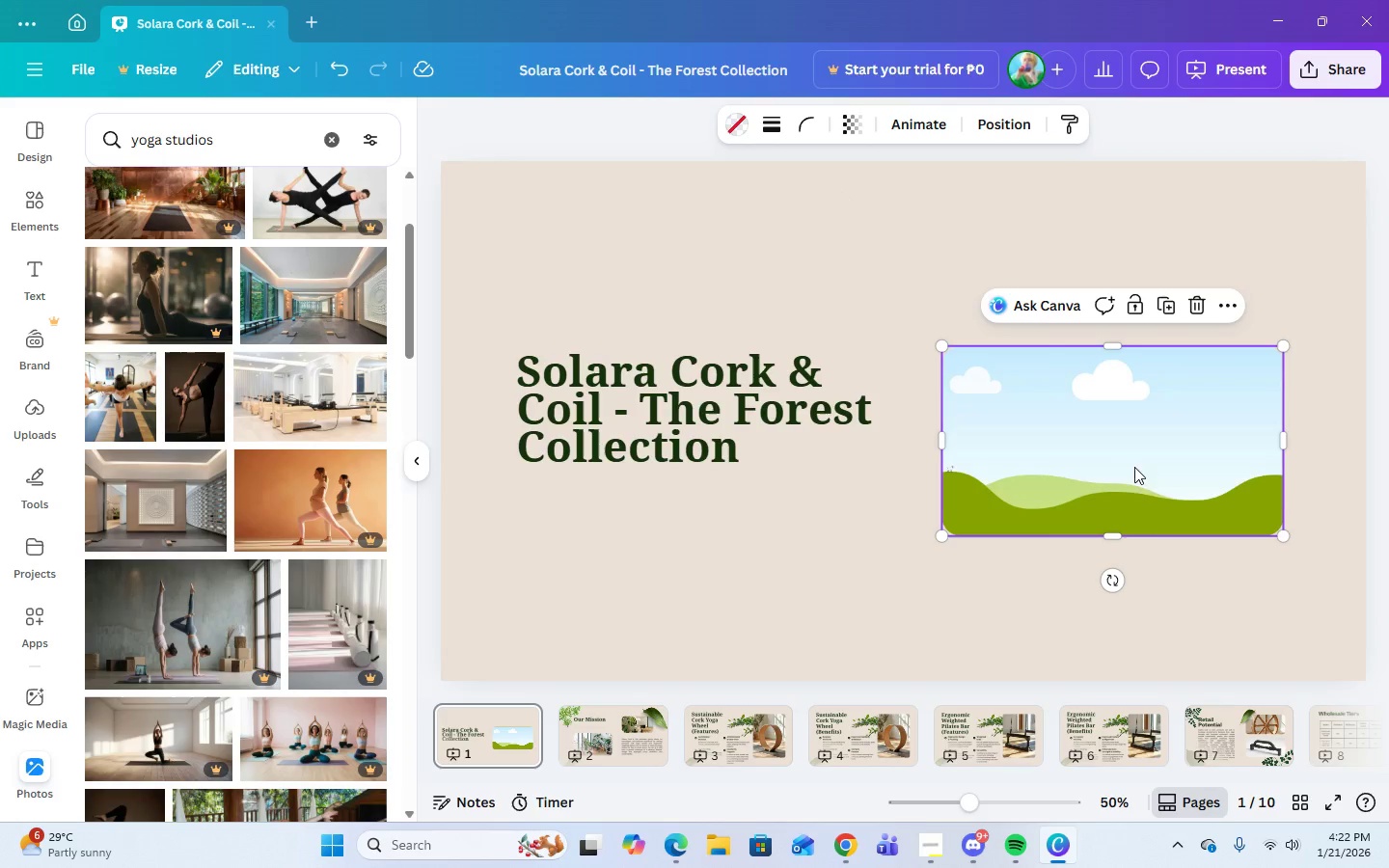 
left_click([30, 205])
 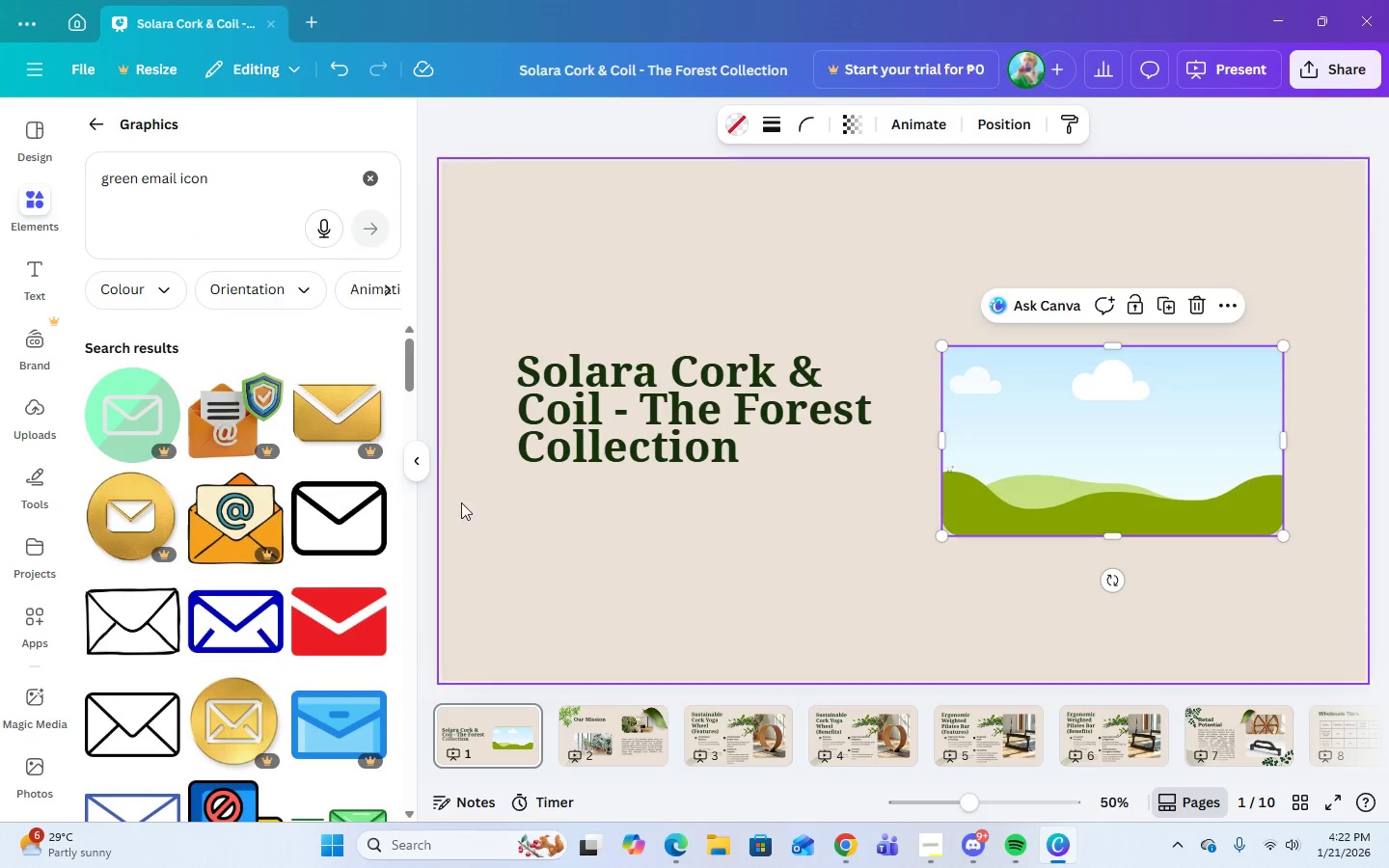 
scroll: coordinate [203, 650], scroll_direction: down, amount: 6.0
 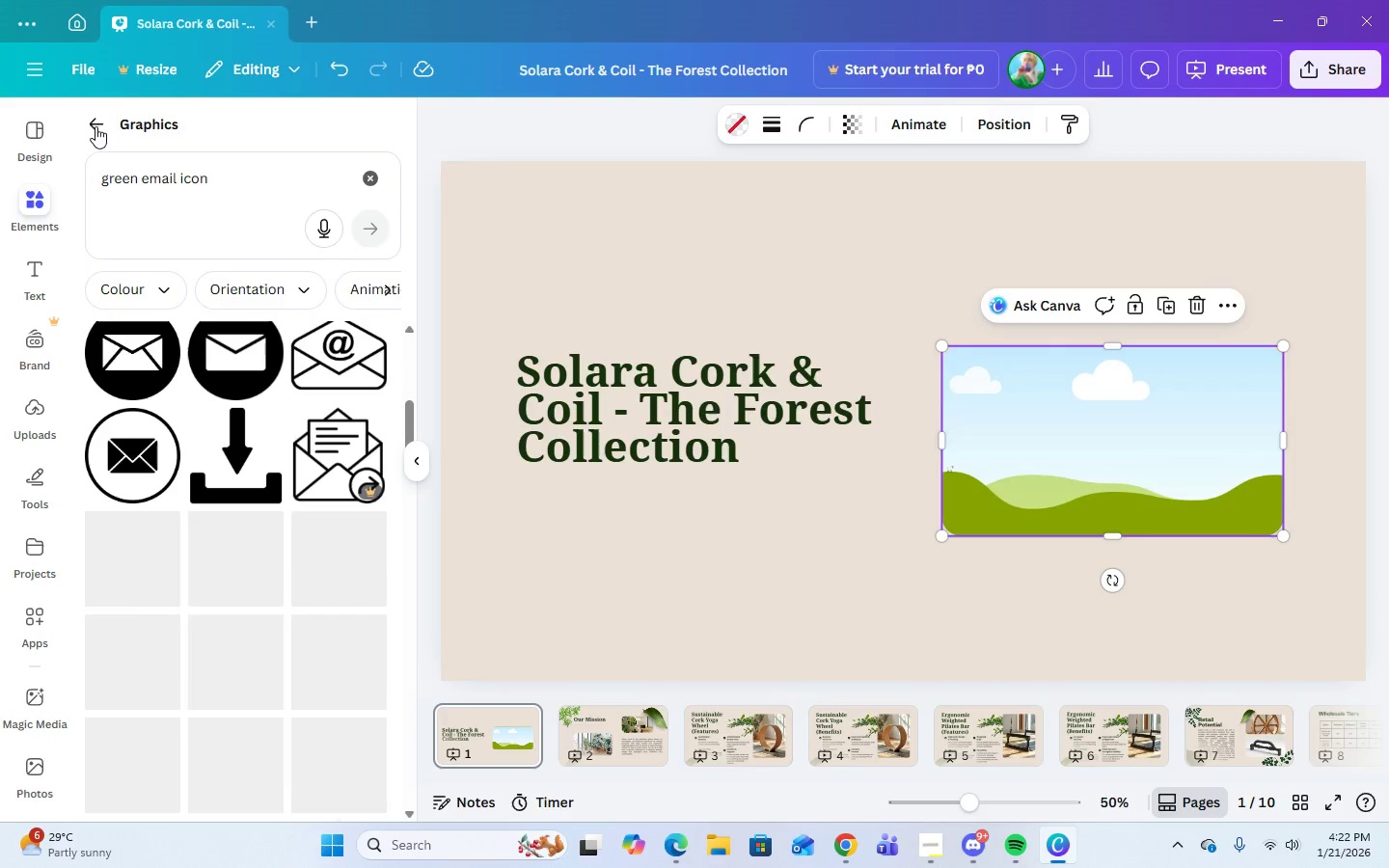 
left_click([91, 122])
 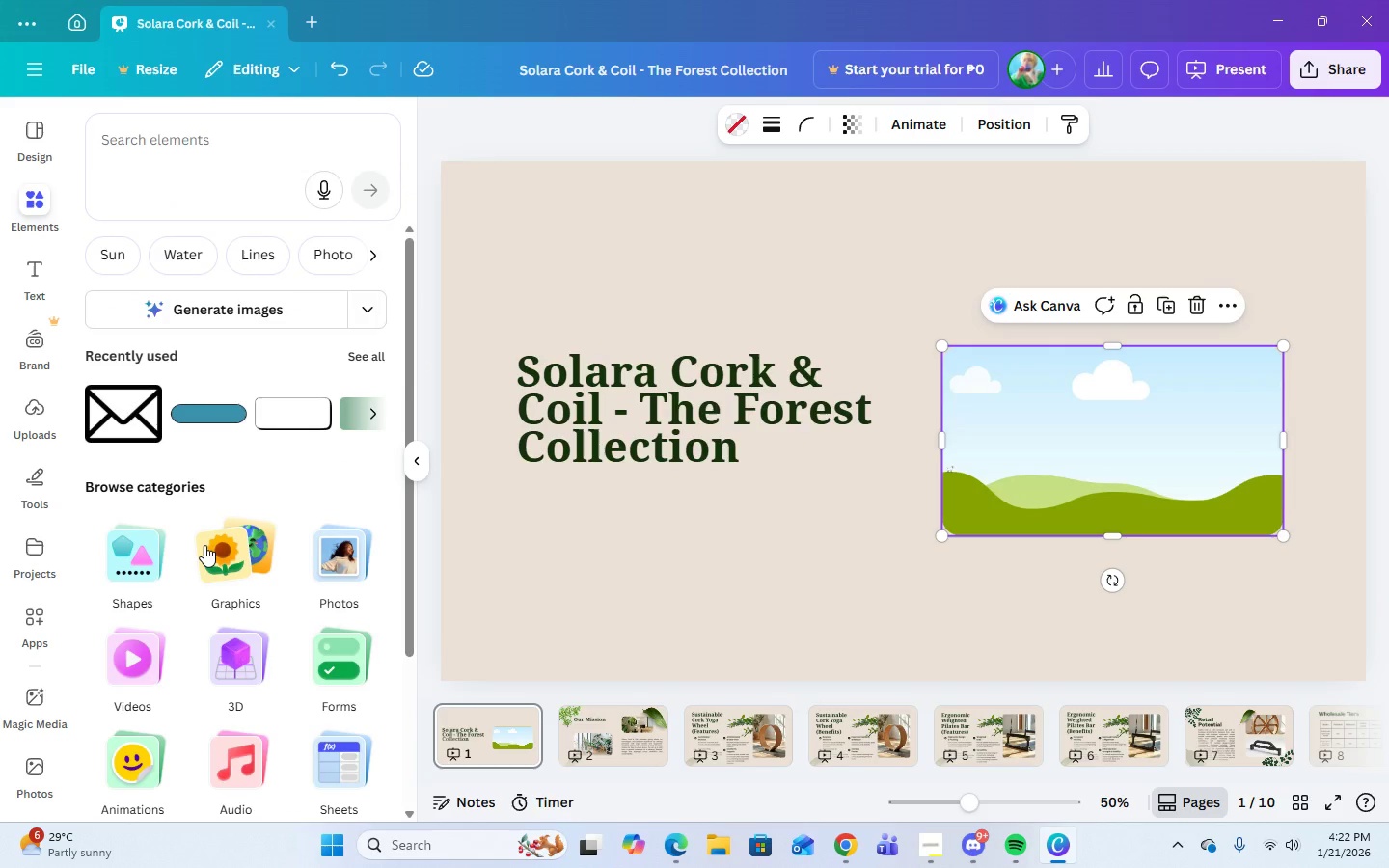 
scroll: coordinate [205, 544], scroll_direction: down, amount: 5.0
 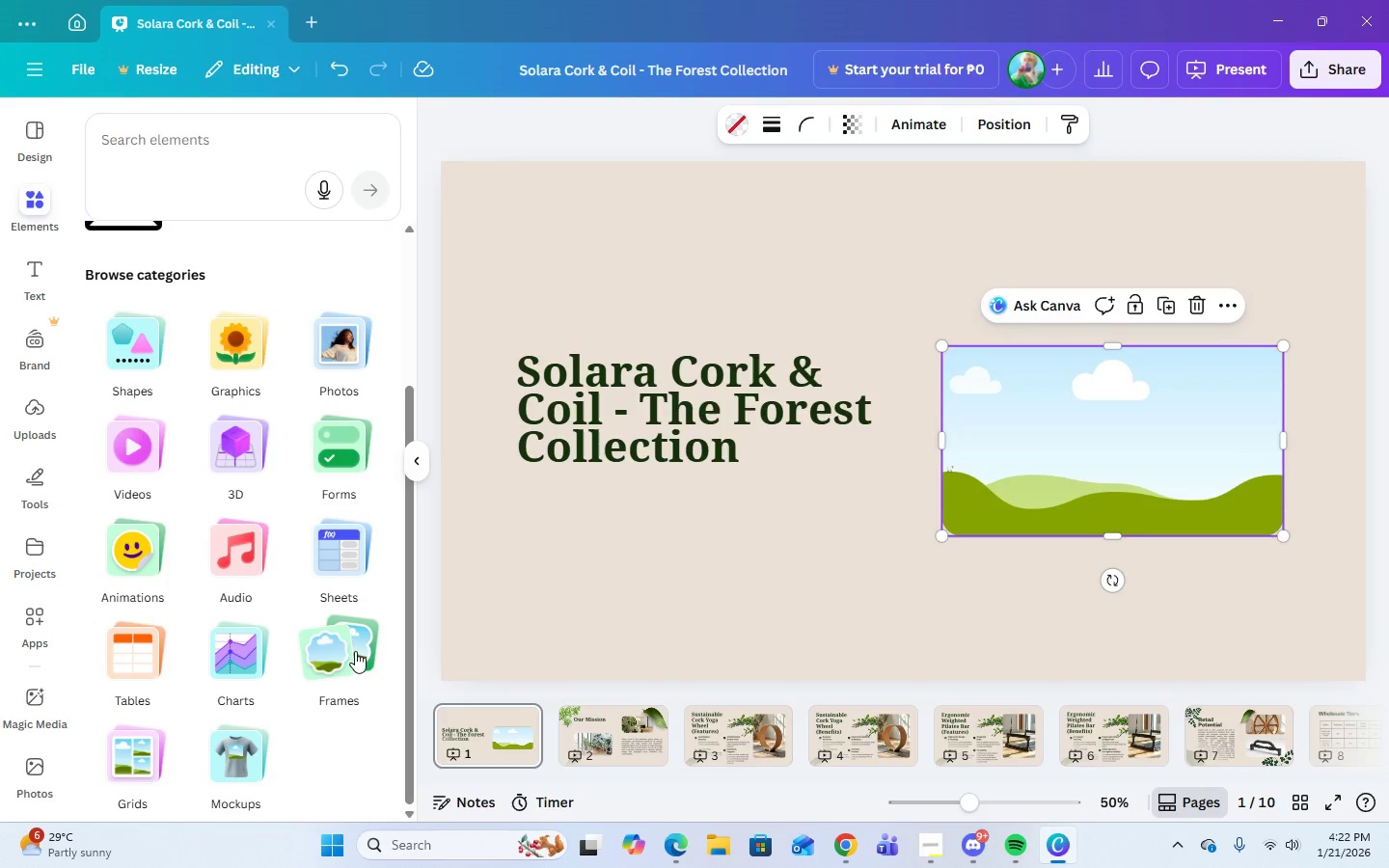 
left_click([352, 651])
 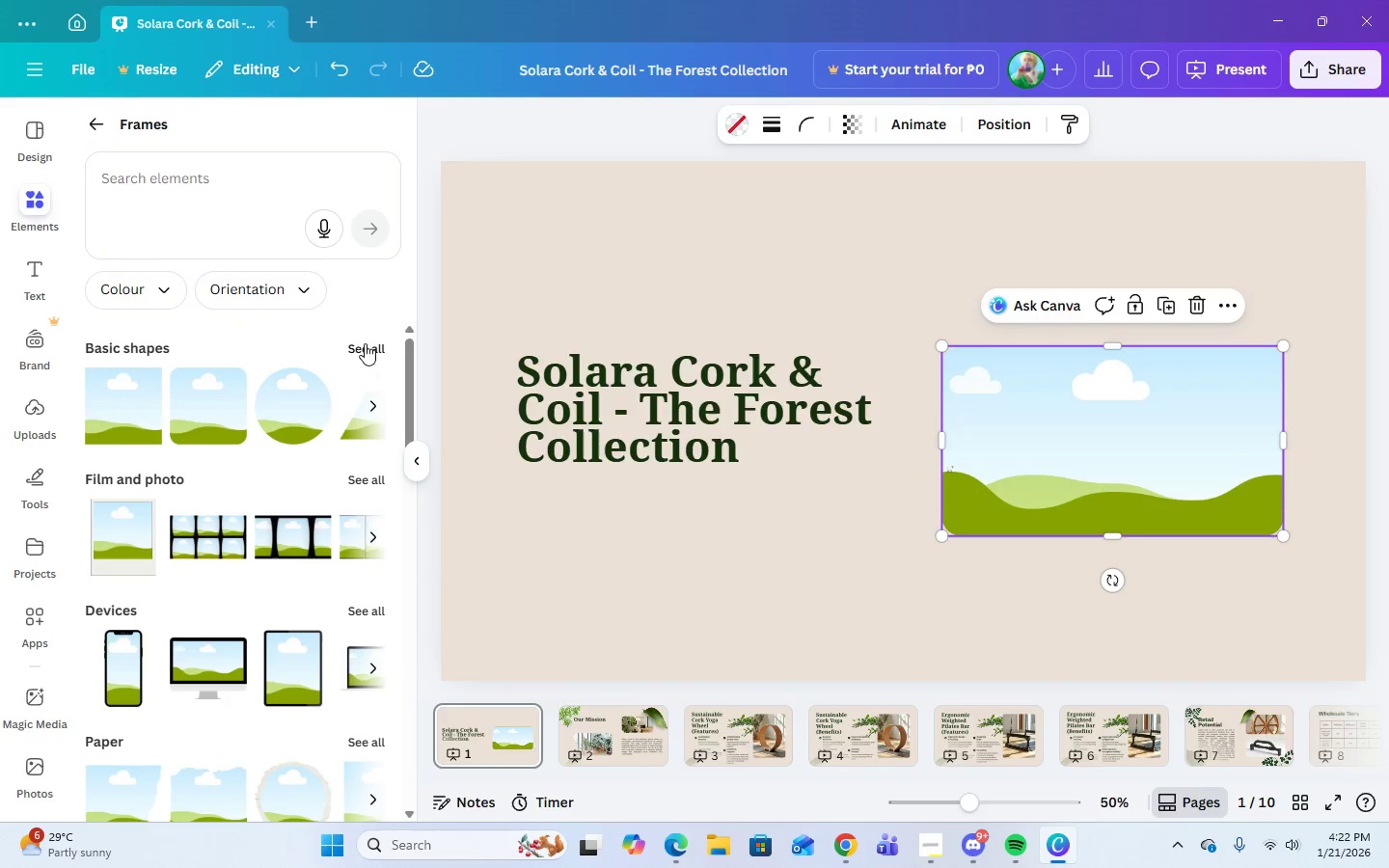 
scroll: coordinate [298, 579], scroll_direction: down, amount: 2.0
 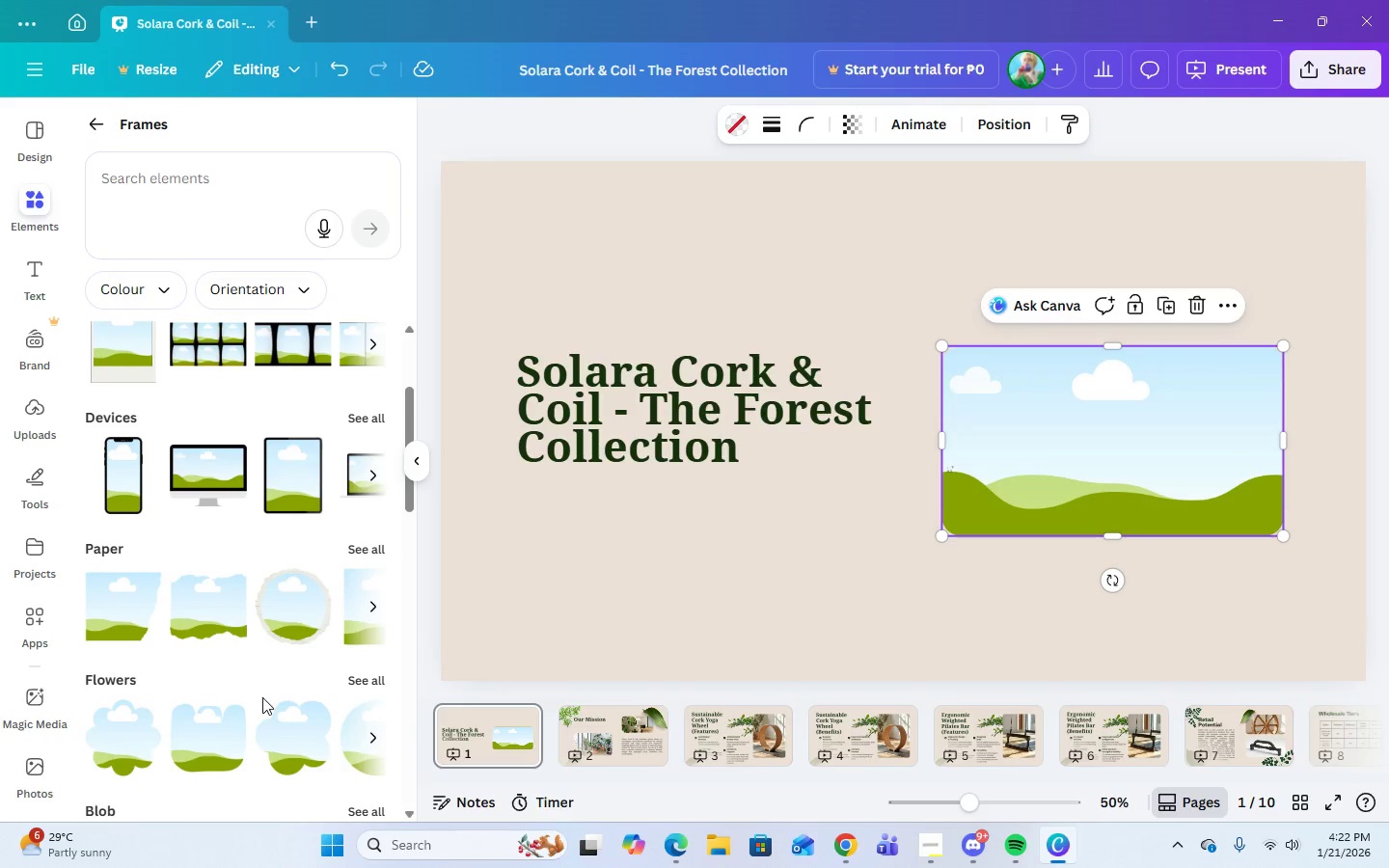 
mouse_move([254, 511])
 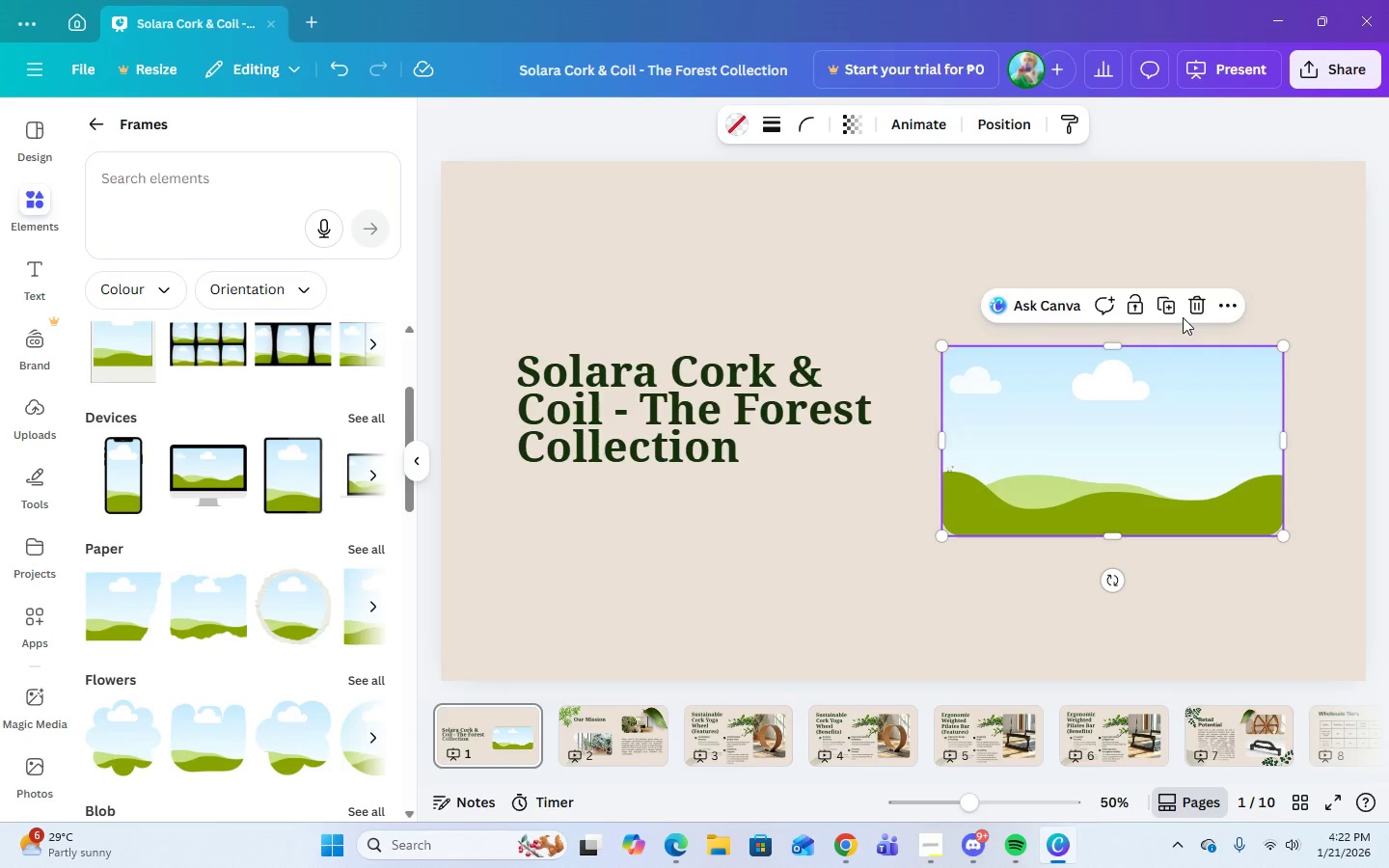 
left_click([1195, 309])
 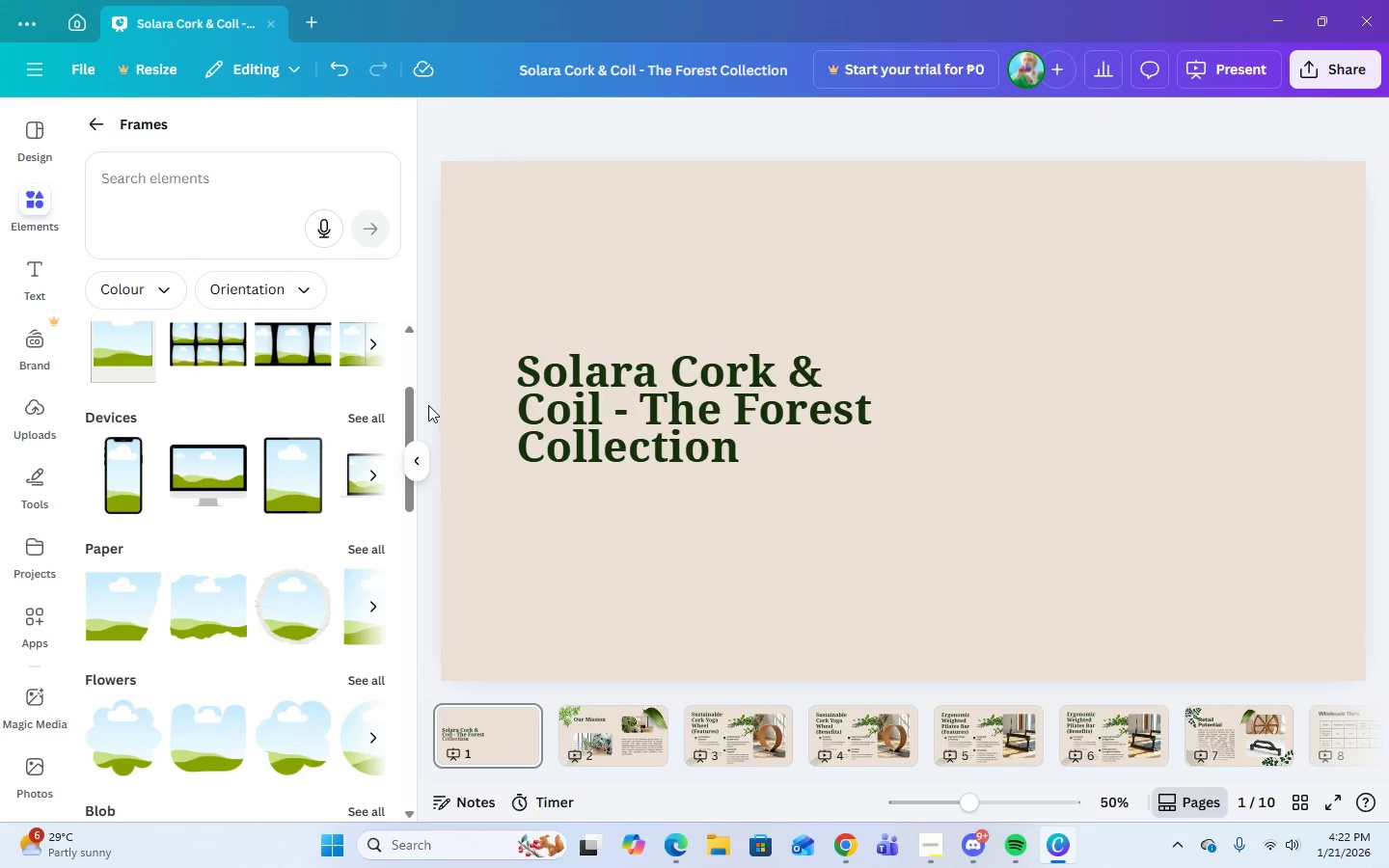 
left_click([363, 415])
 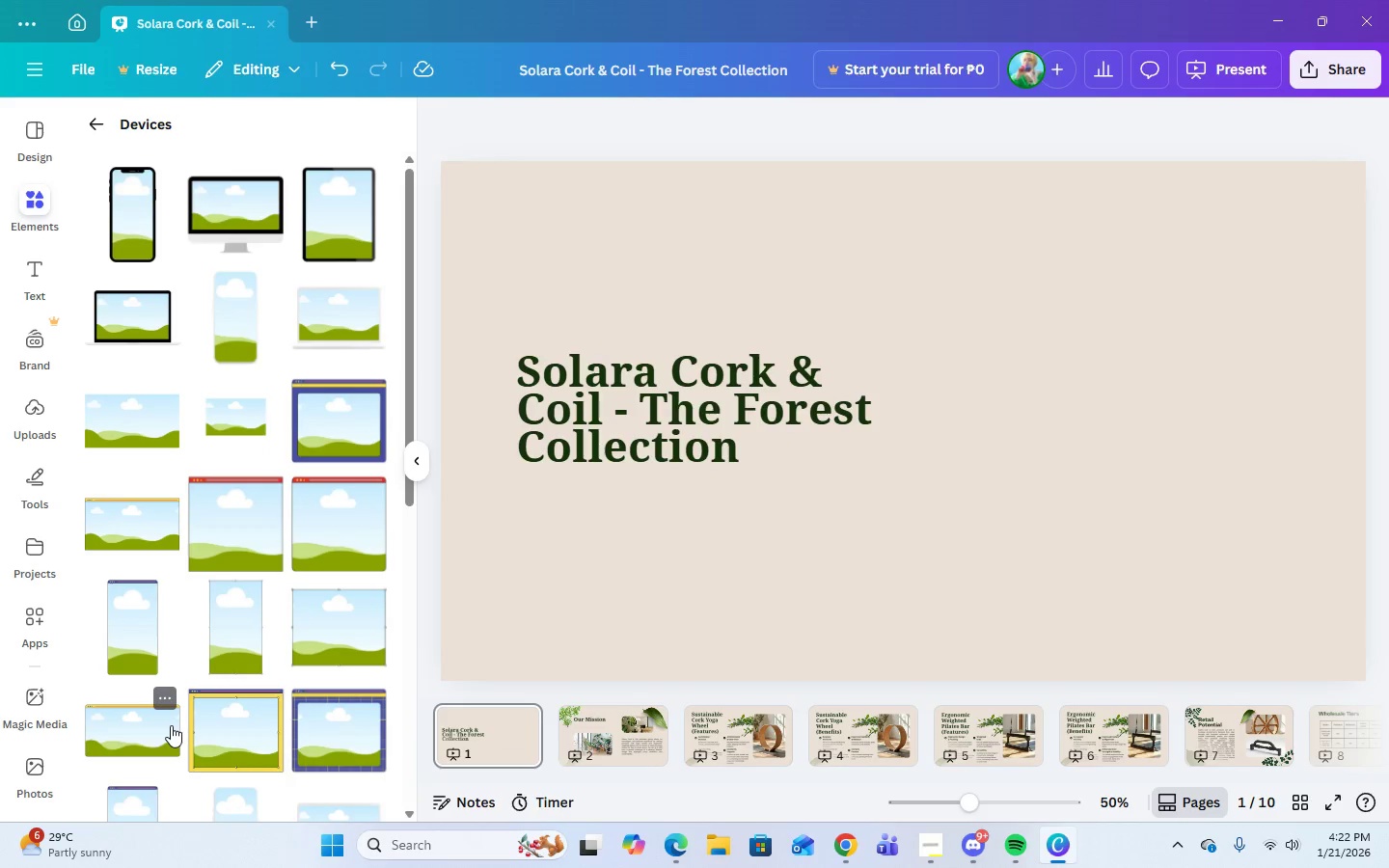 
scroll: coordinate [171, 725], scroll_direction: down, amount: 3.0
 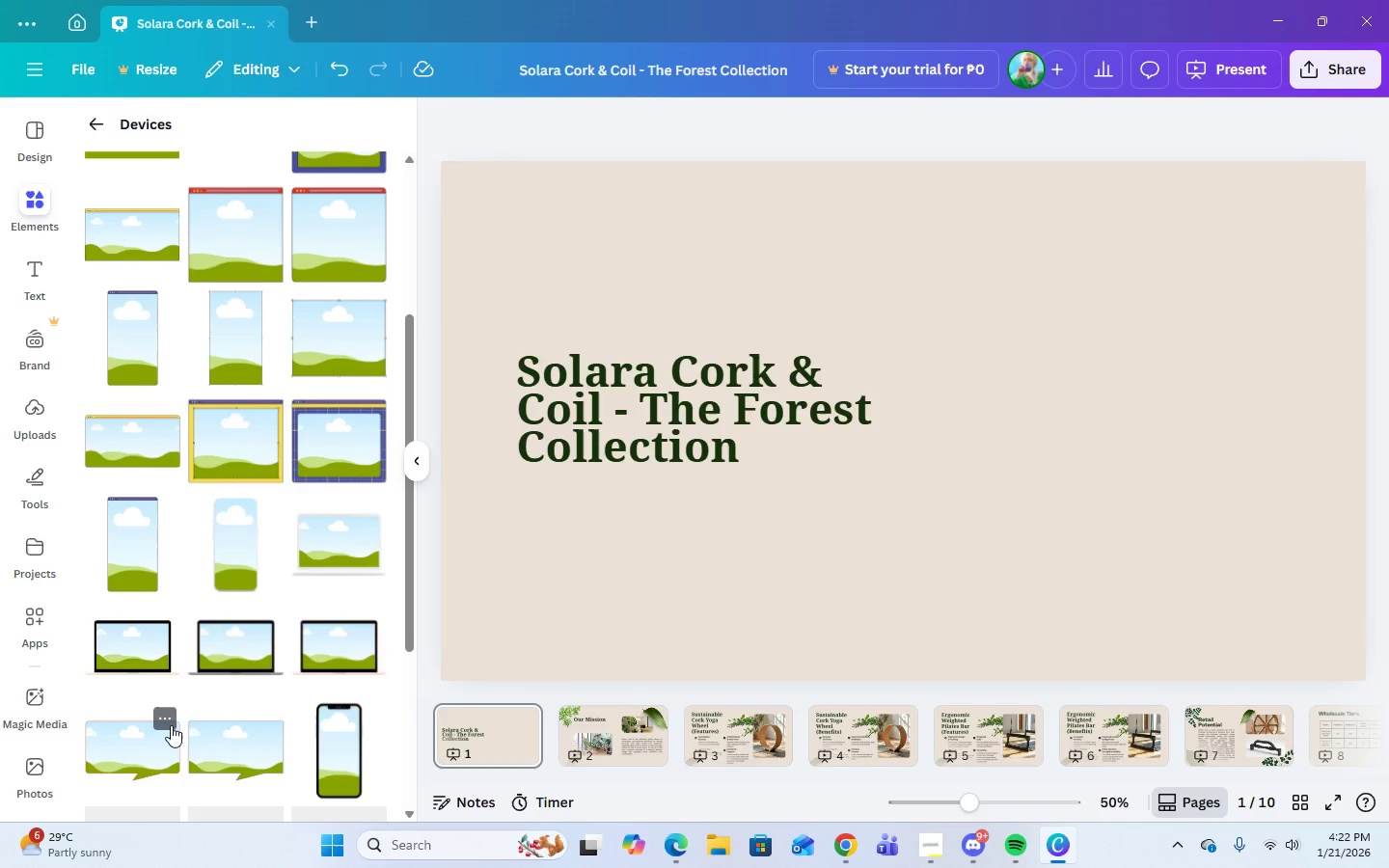 
scroll: coordinate [170, 724], scroll_direction: up, amount: 4.0
 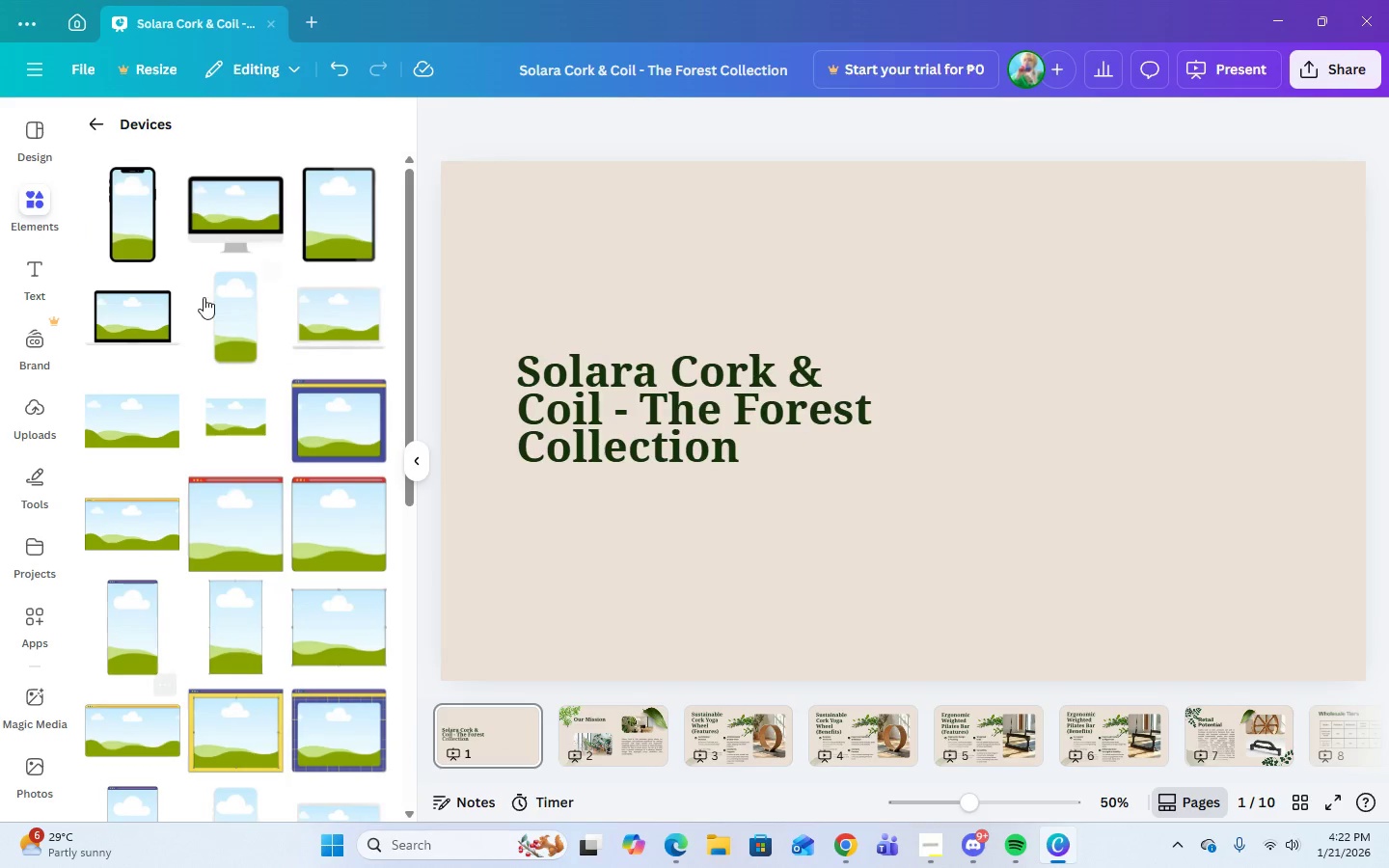 
scroll: coordinate [299, 612], scroll_direction: down, amount: 5.0
 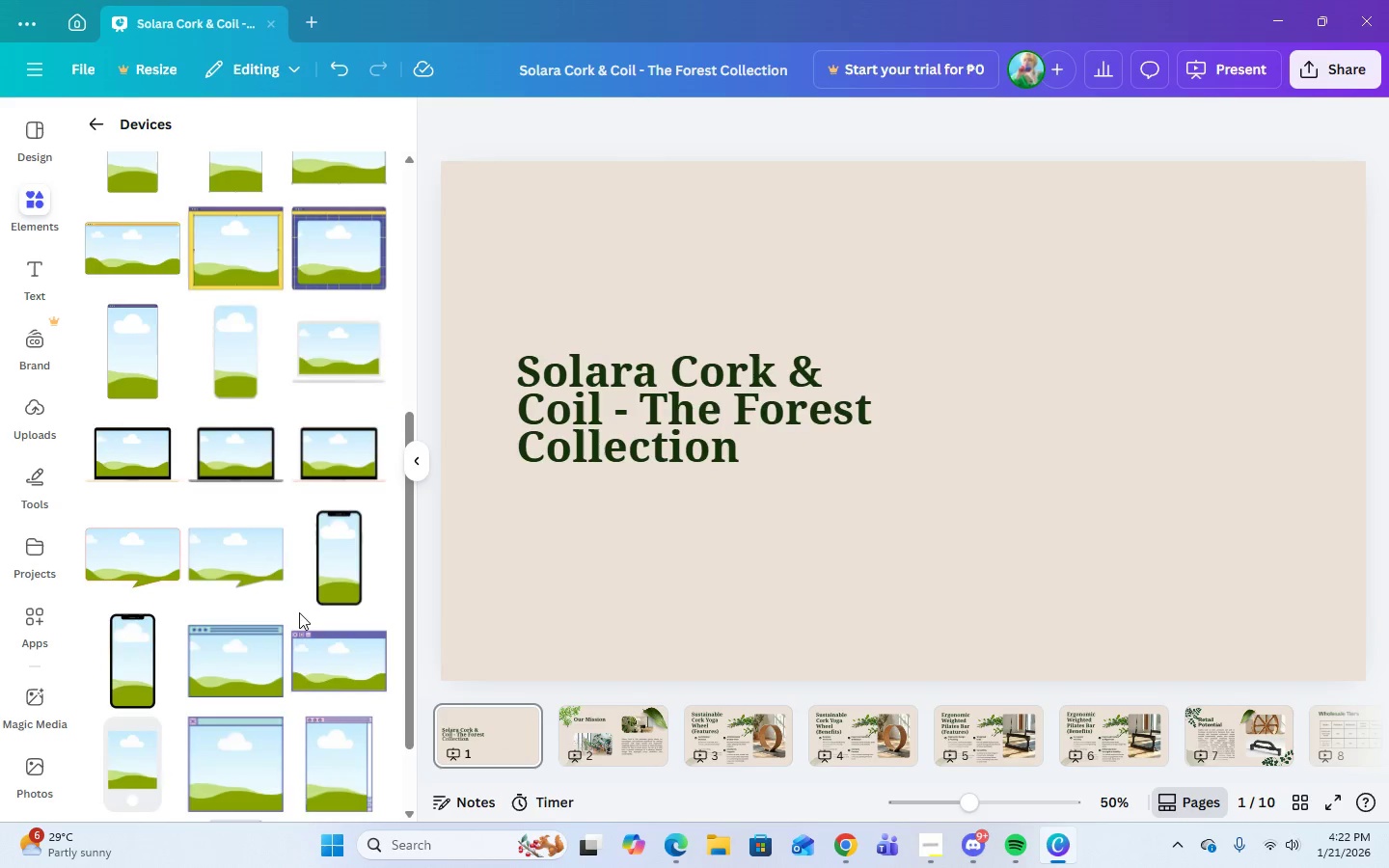 
scroll: coordinate [296, 598], scroll_direction: up, amount: 11.0
 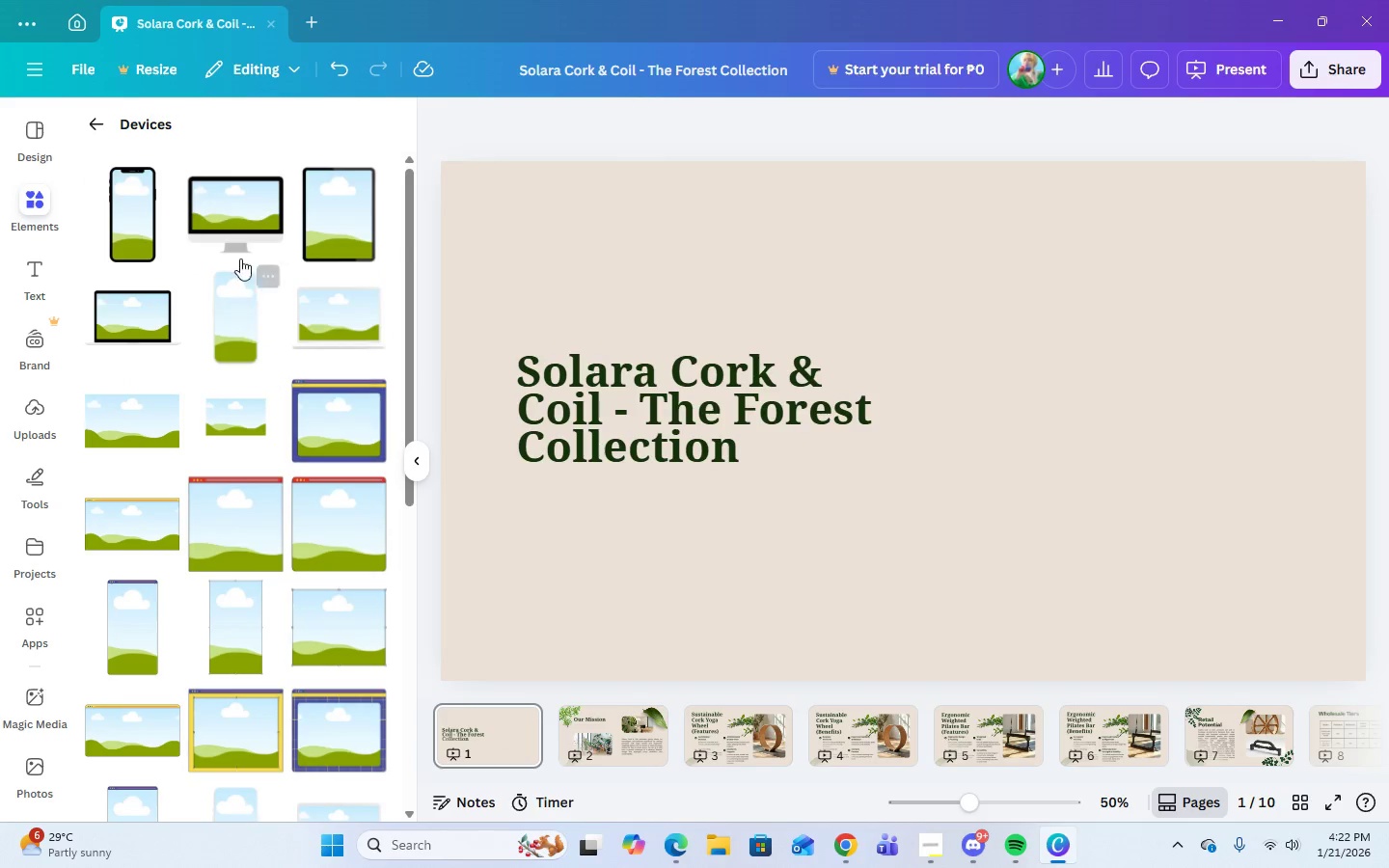 
left_click([240, 226])
 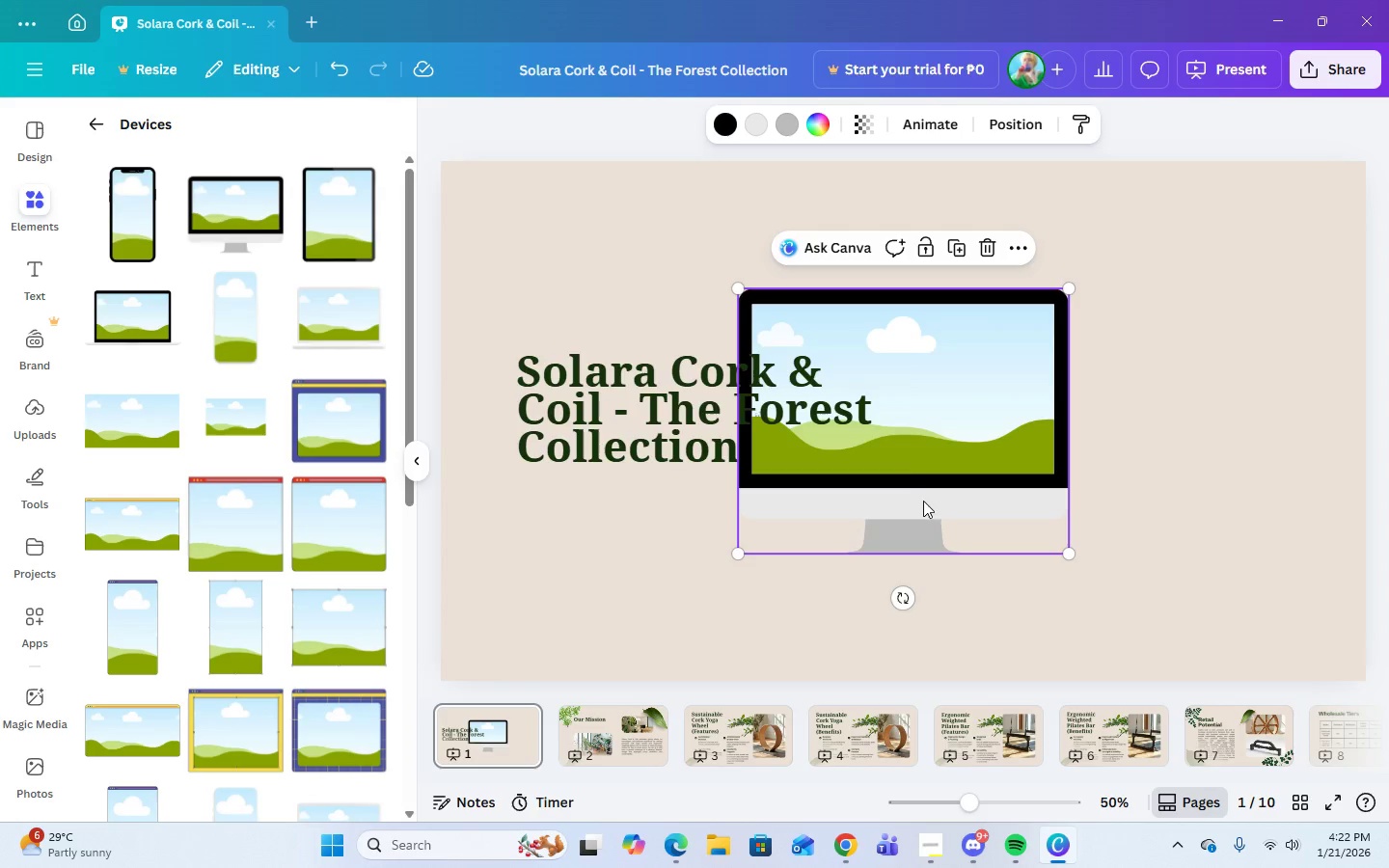 
left_click_drag(start_coordinate=[906, 470], to_coordinate=[1083, 470])
 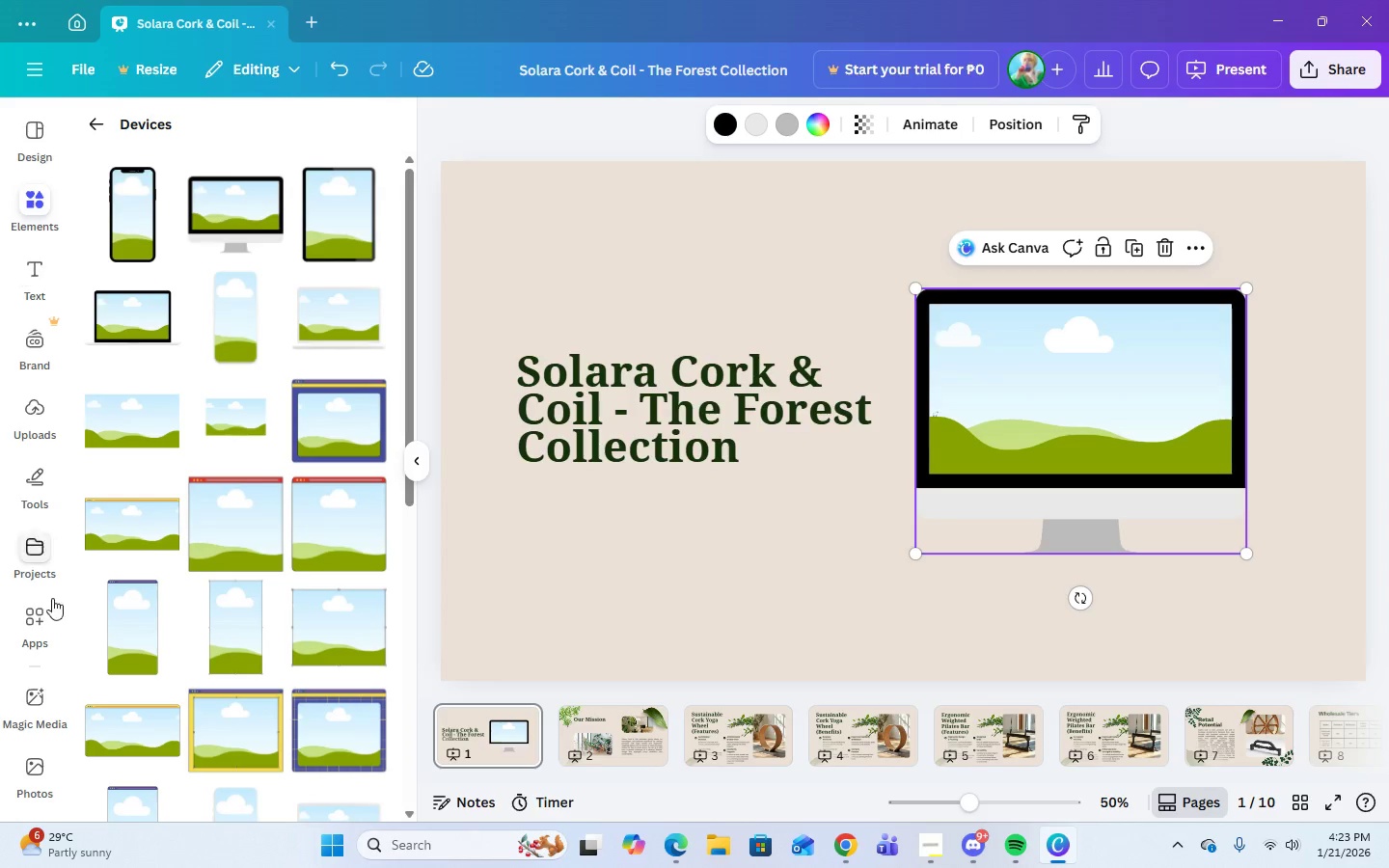 
left_click([25, 781])
 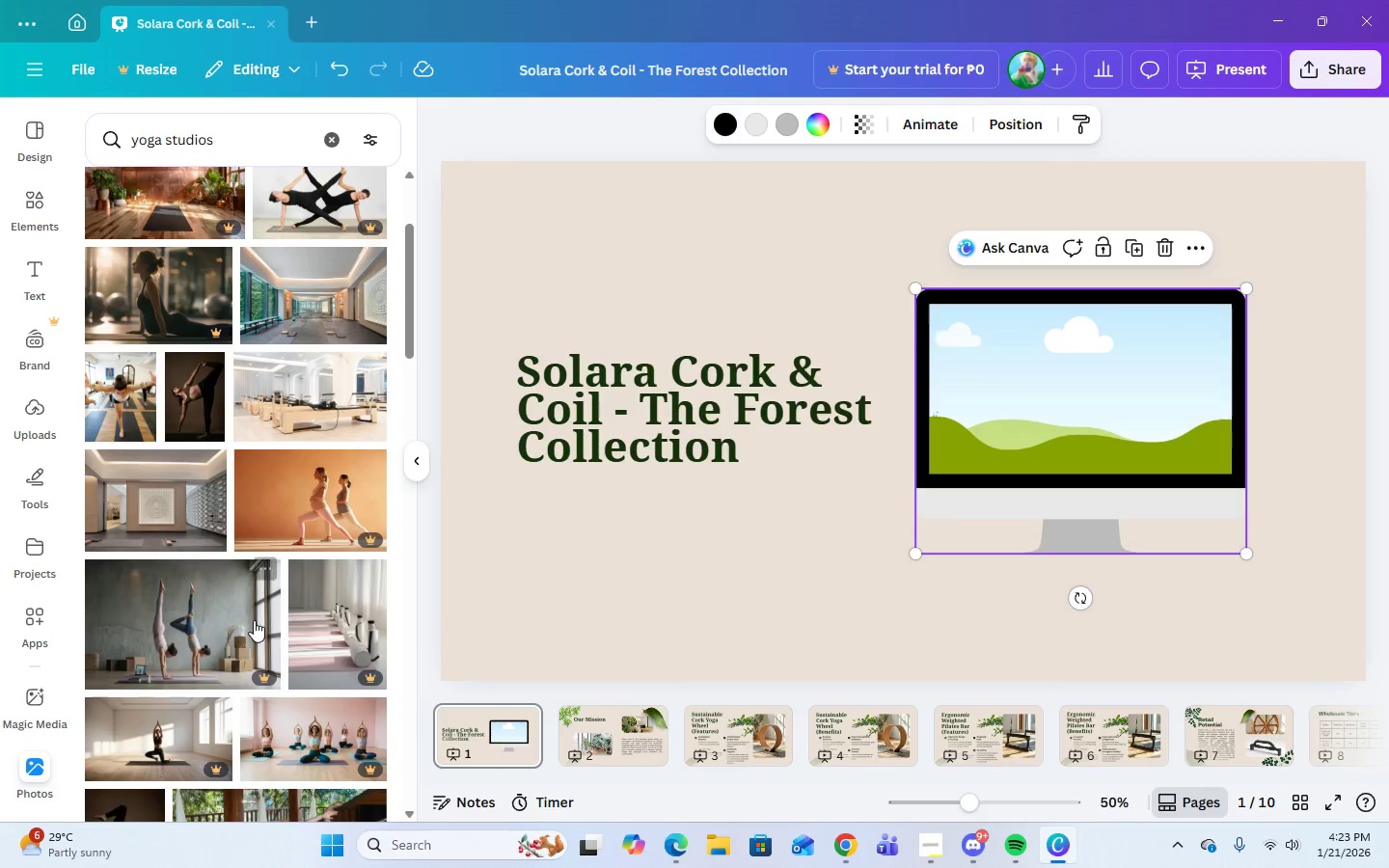 
scroll: coordinate [315, 761], scroll_direction: down, amount: 17.0
 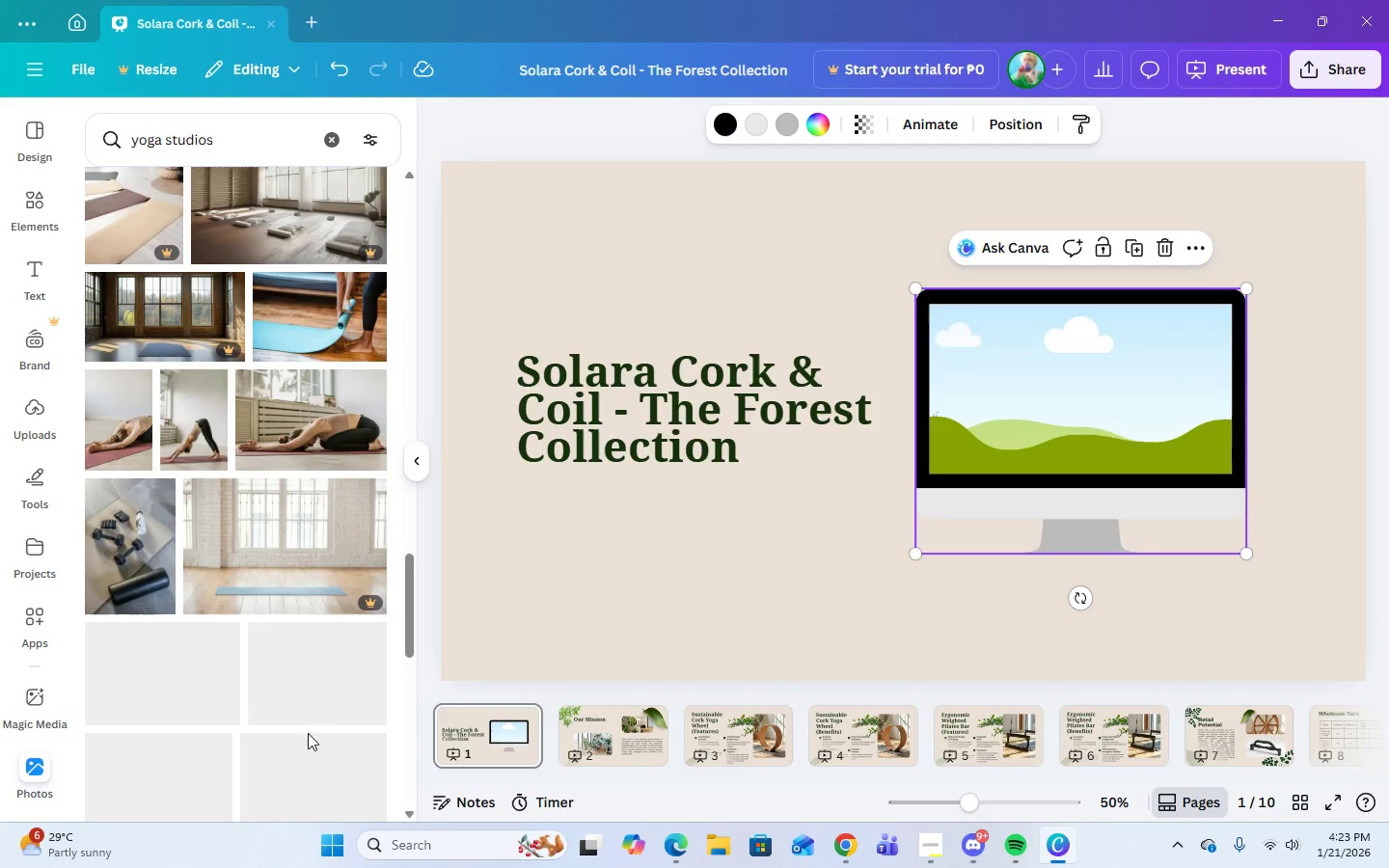 
scroll: coordinate [314, 730], scroll_direction: down, amount: 6.0
 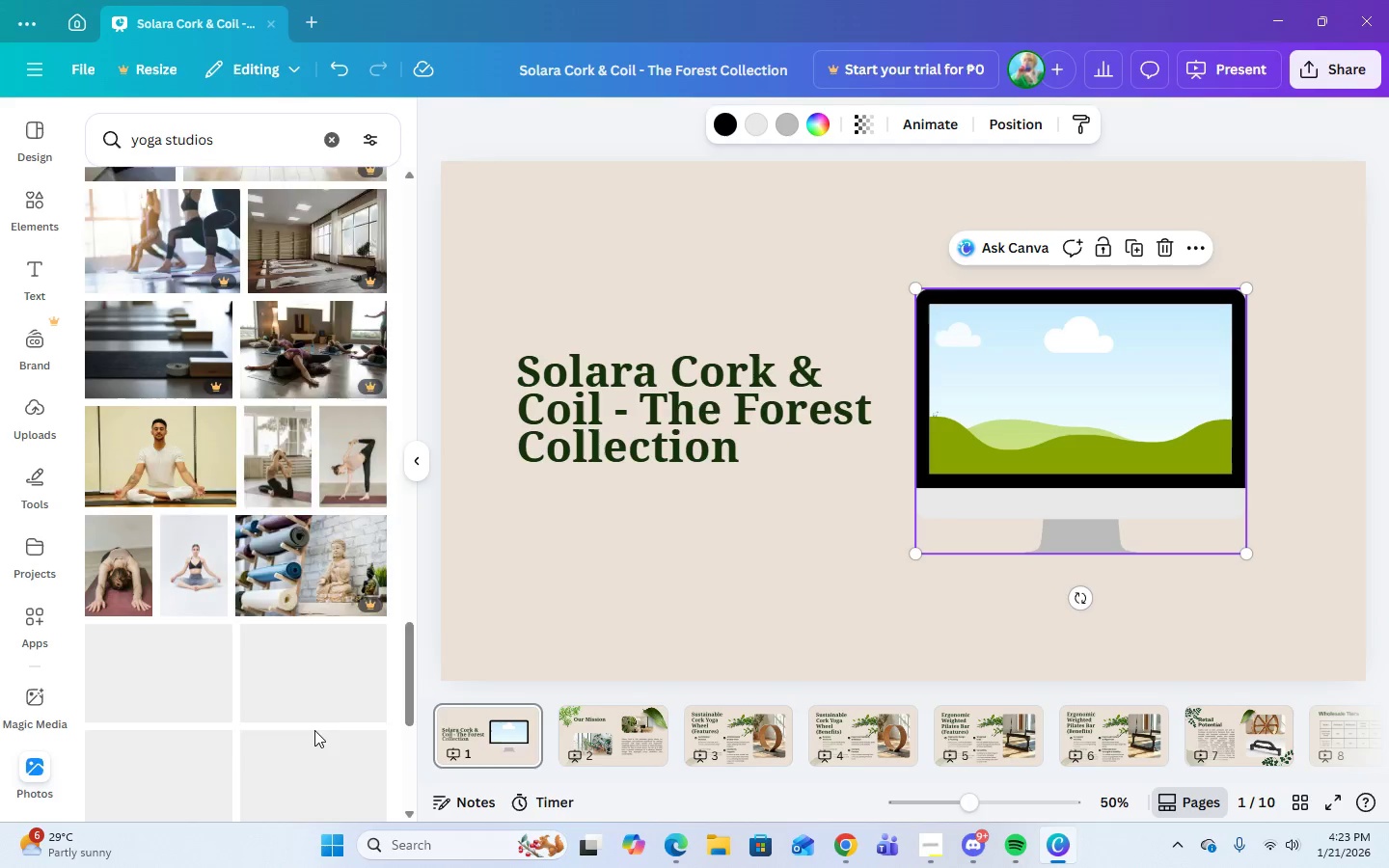 
mouse_move([303, 710])
 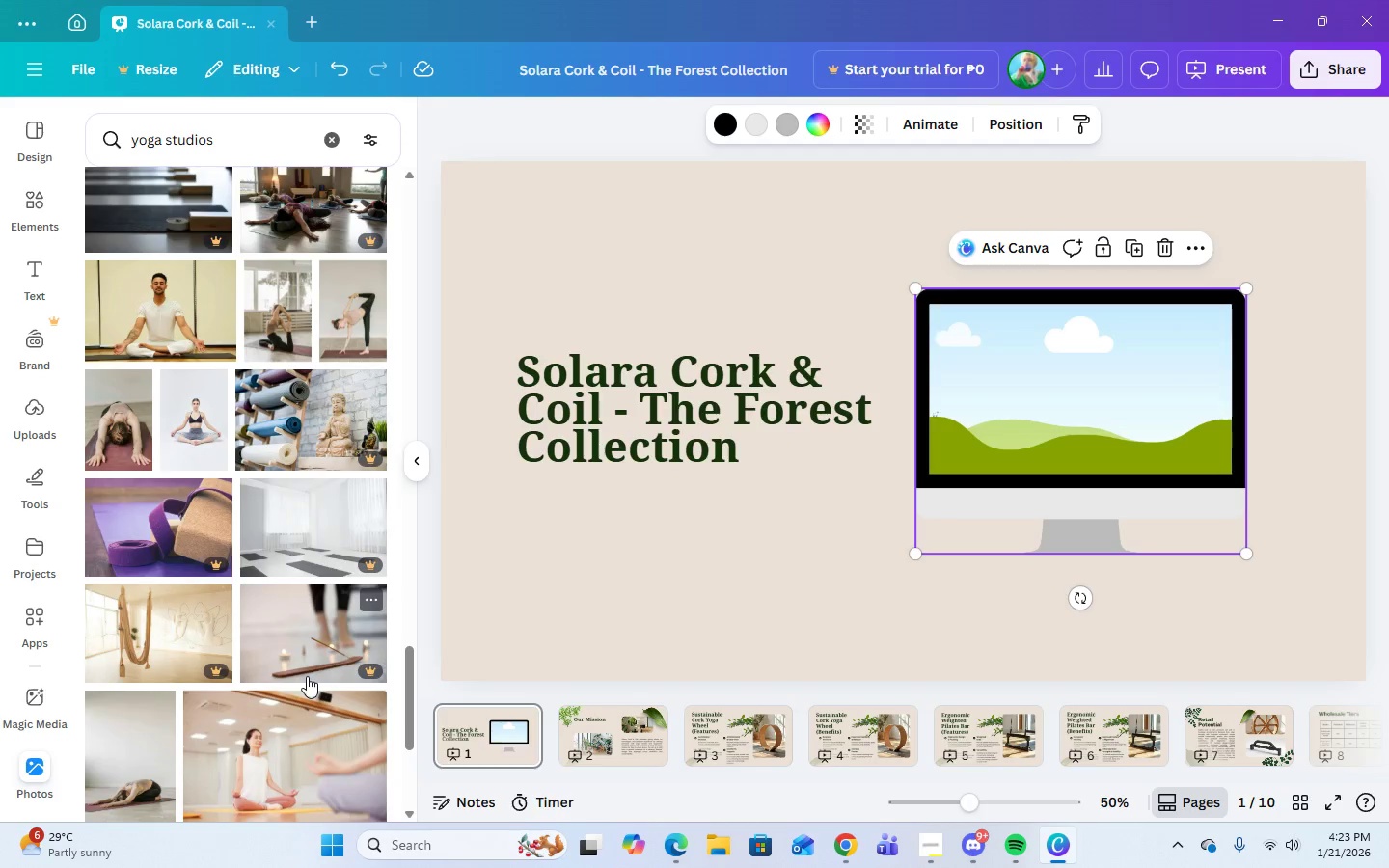 
scroll: coordinate [307, 642], scroll_direction: down, amount: 8.0
 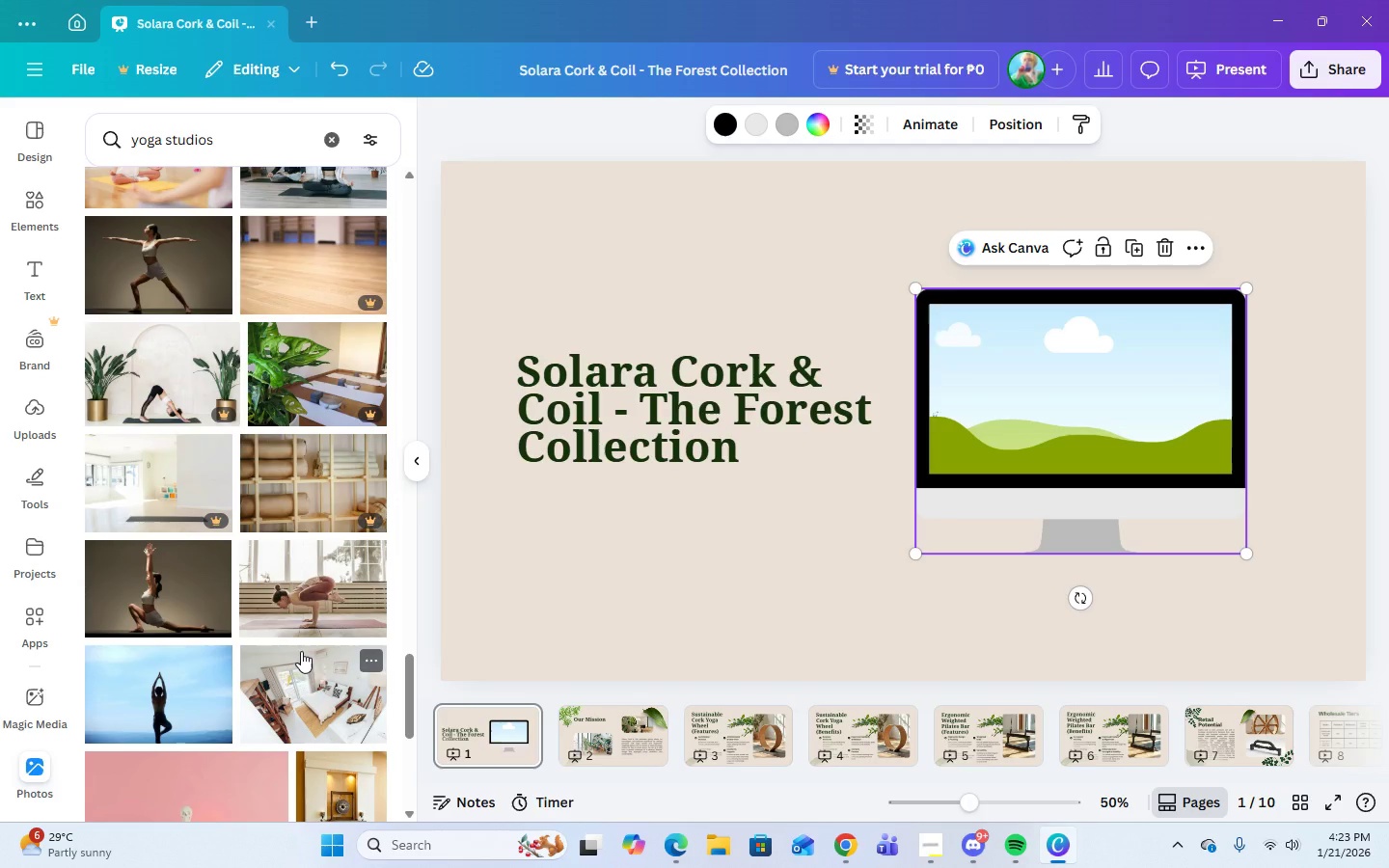 
scroll: coordinate [301, 654], scroll_direction: up, amount: 27.0
 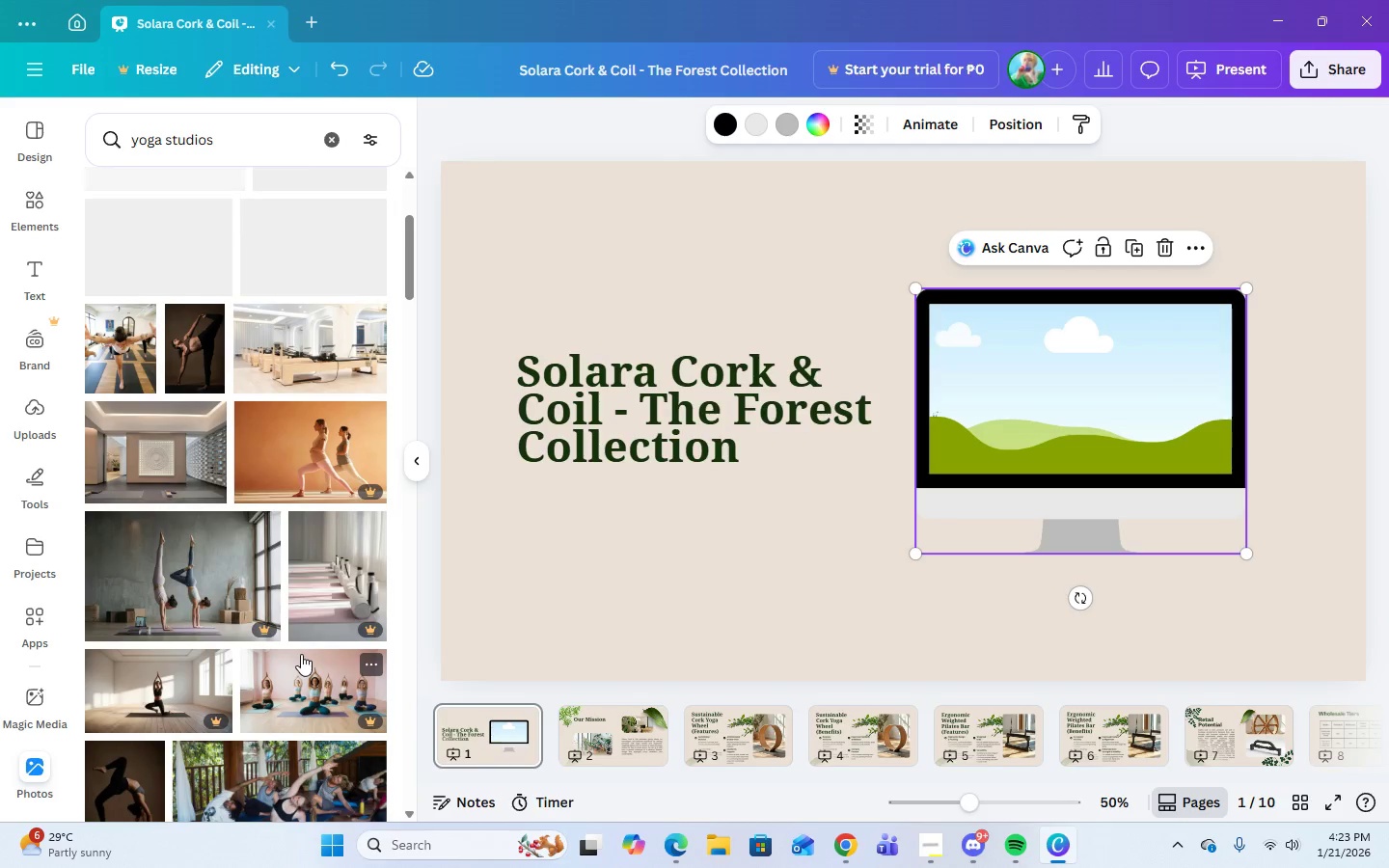 
scroll: coordinate [278, 649], scroll_direction: down, amount: 17.0
 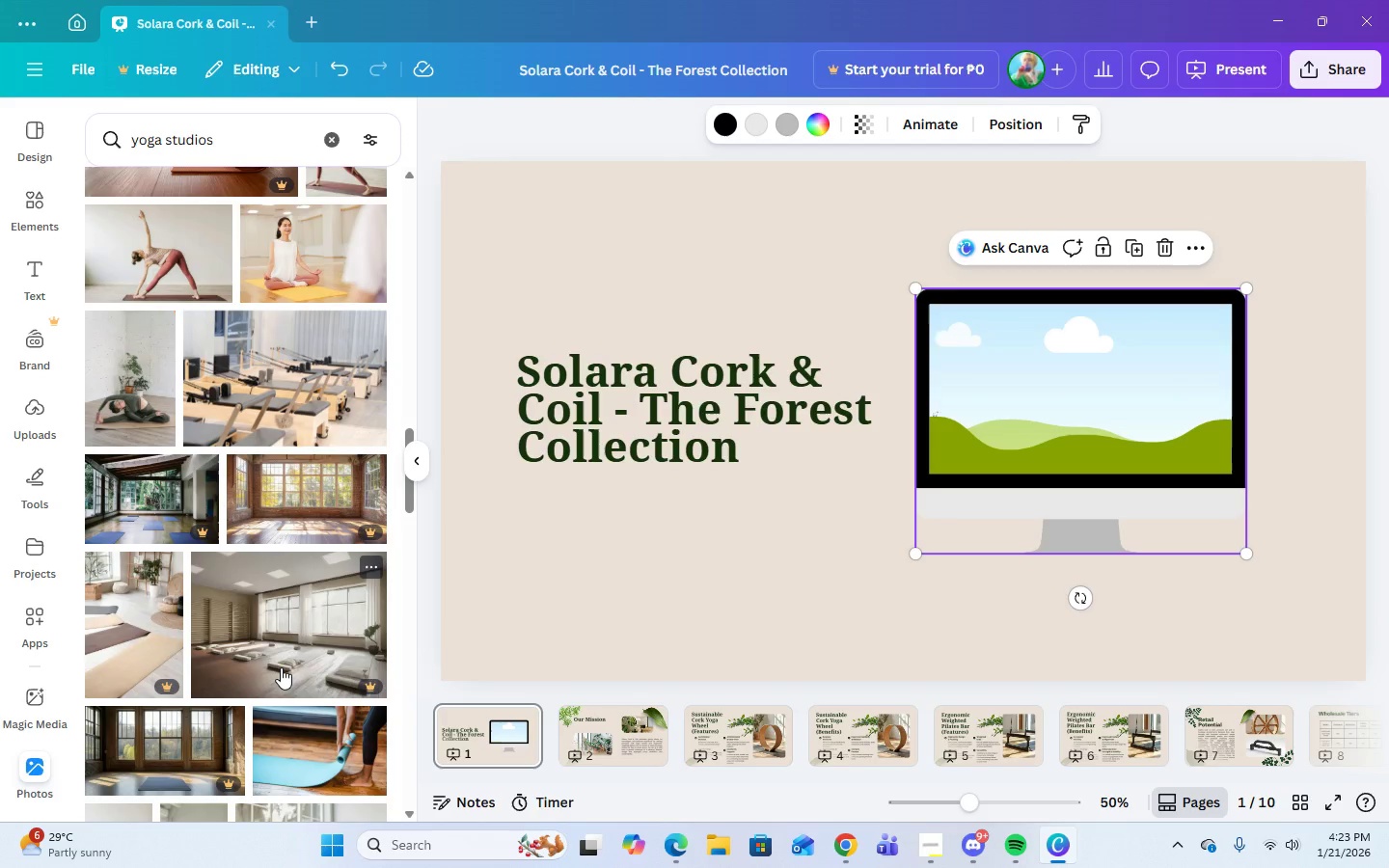 
scroll: coordinate [281, 667], scroll_direction: up, amount: 30.0
 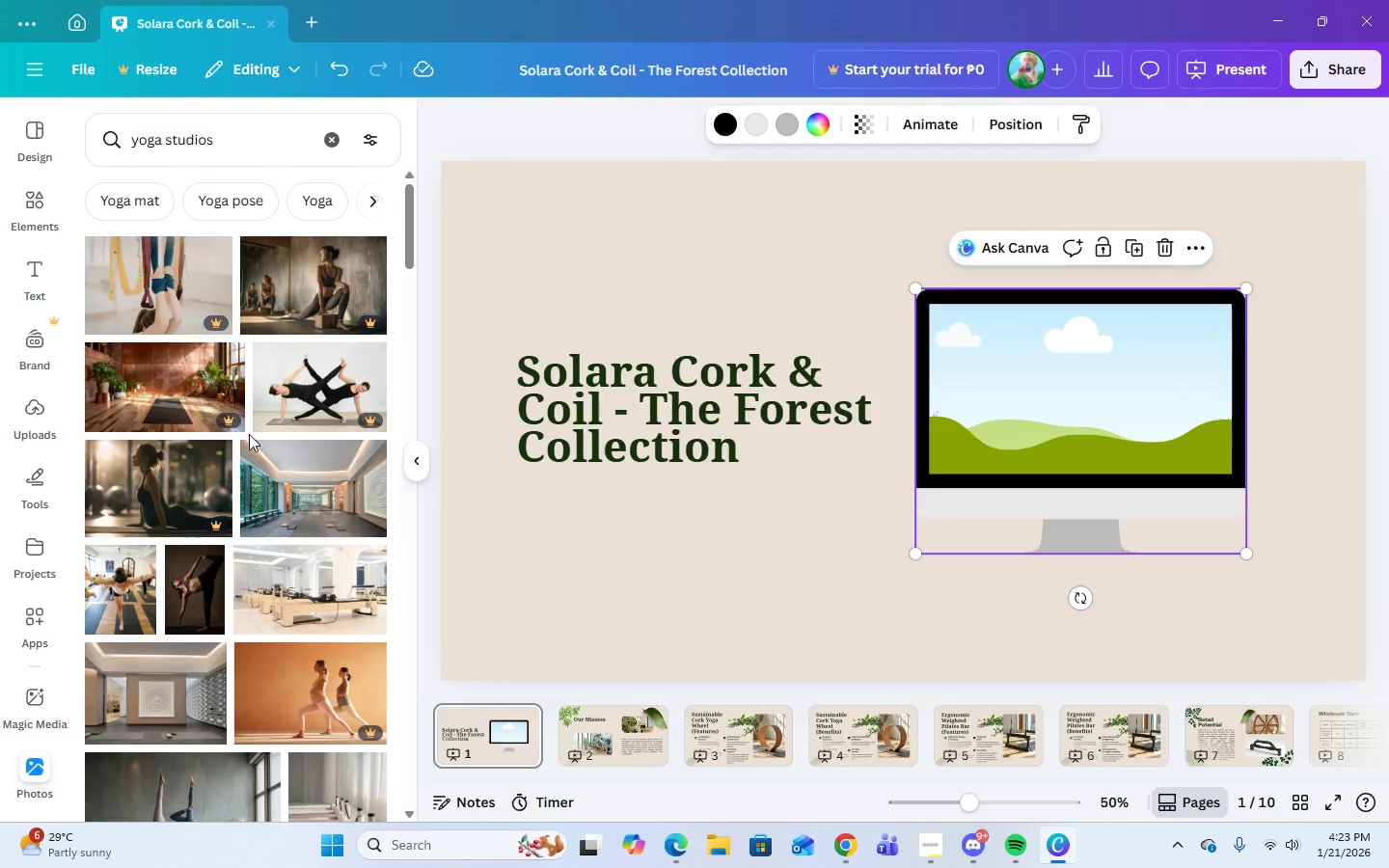 
left_click([294, 497])
 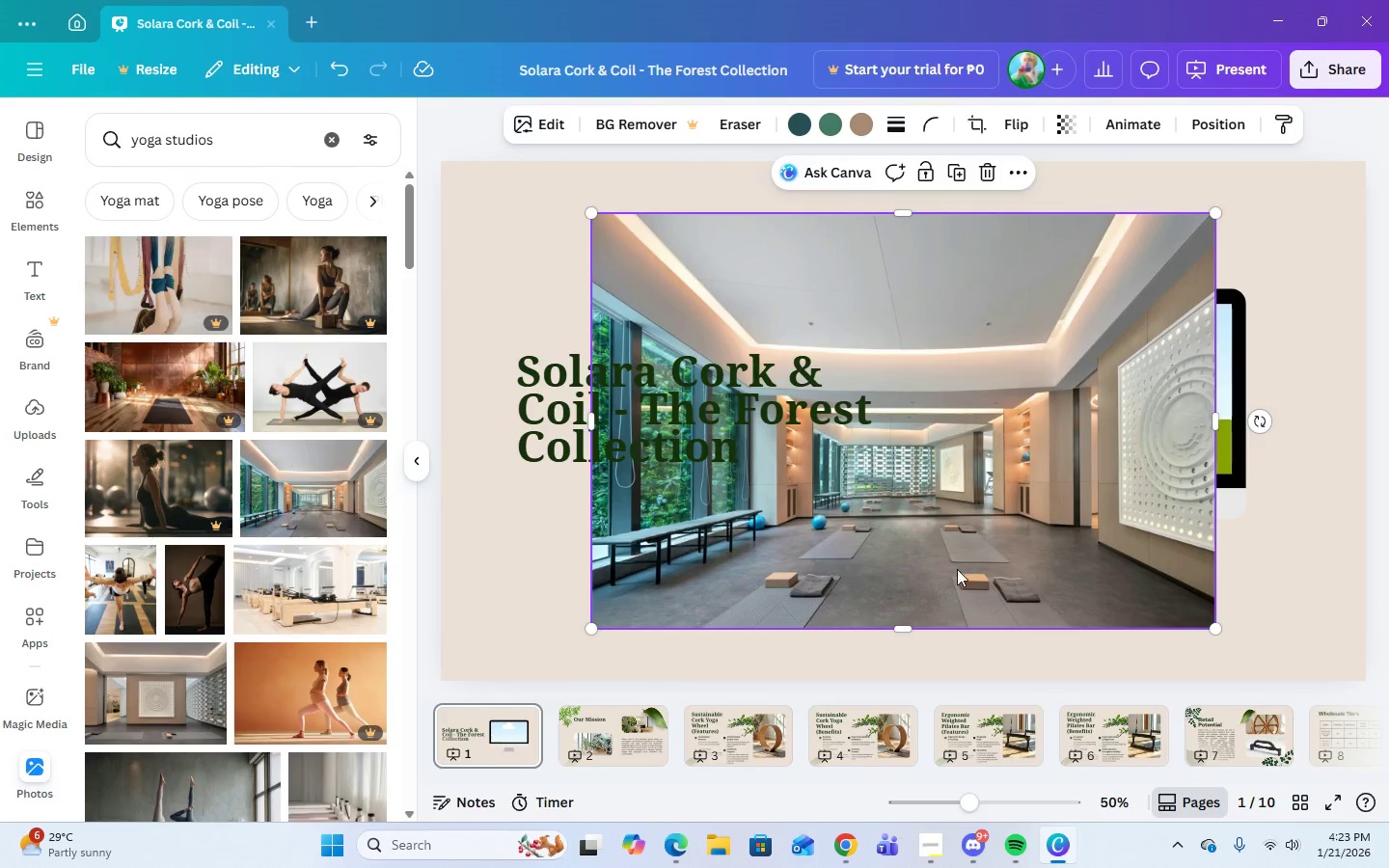 
left_click_drag(start_coordinate=[947, 516], to_coordinate=[1140, 436])
 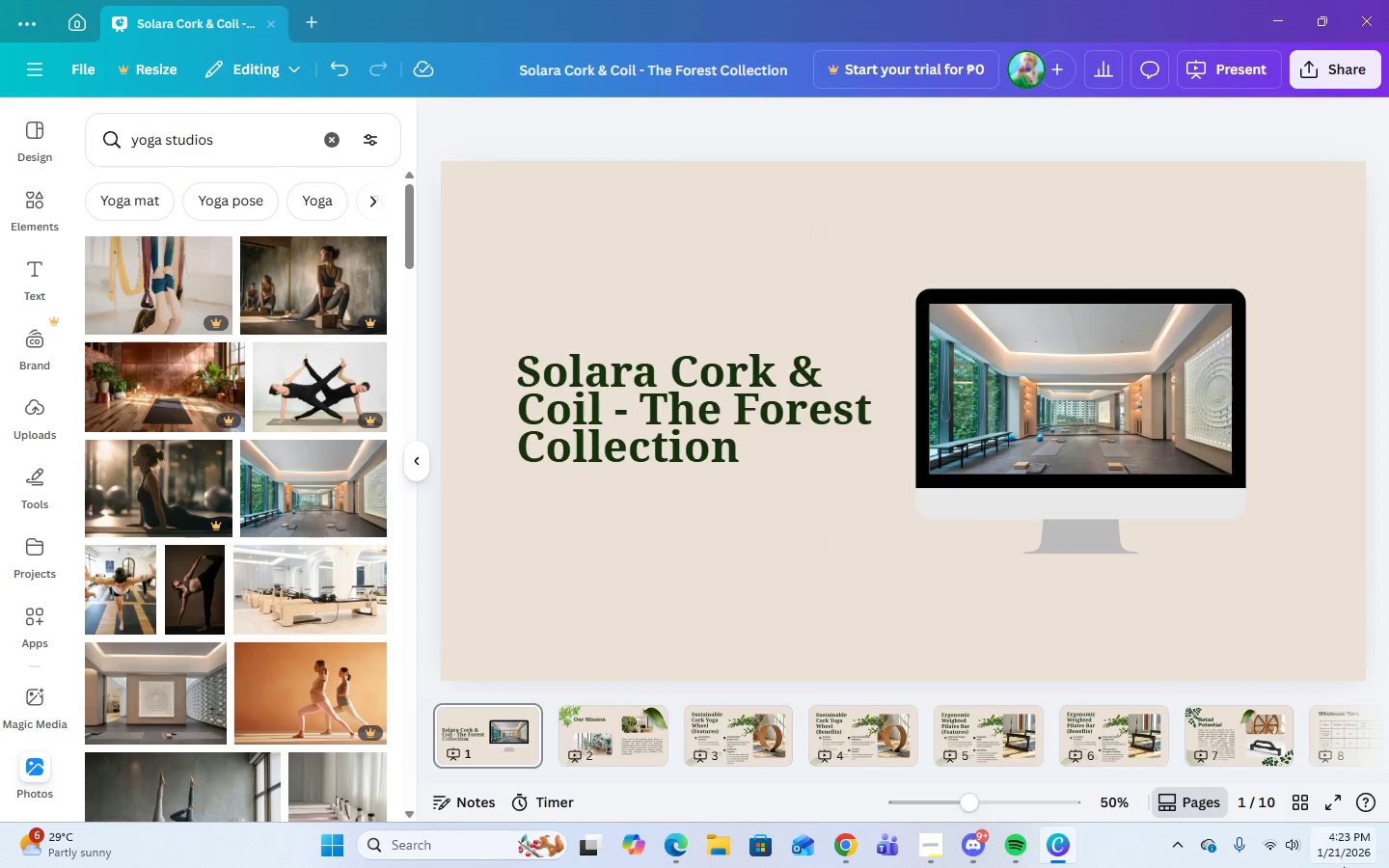 
left_click([803, 617])
 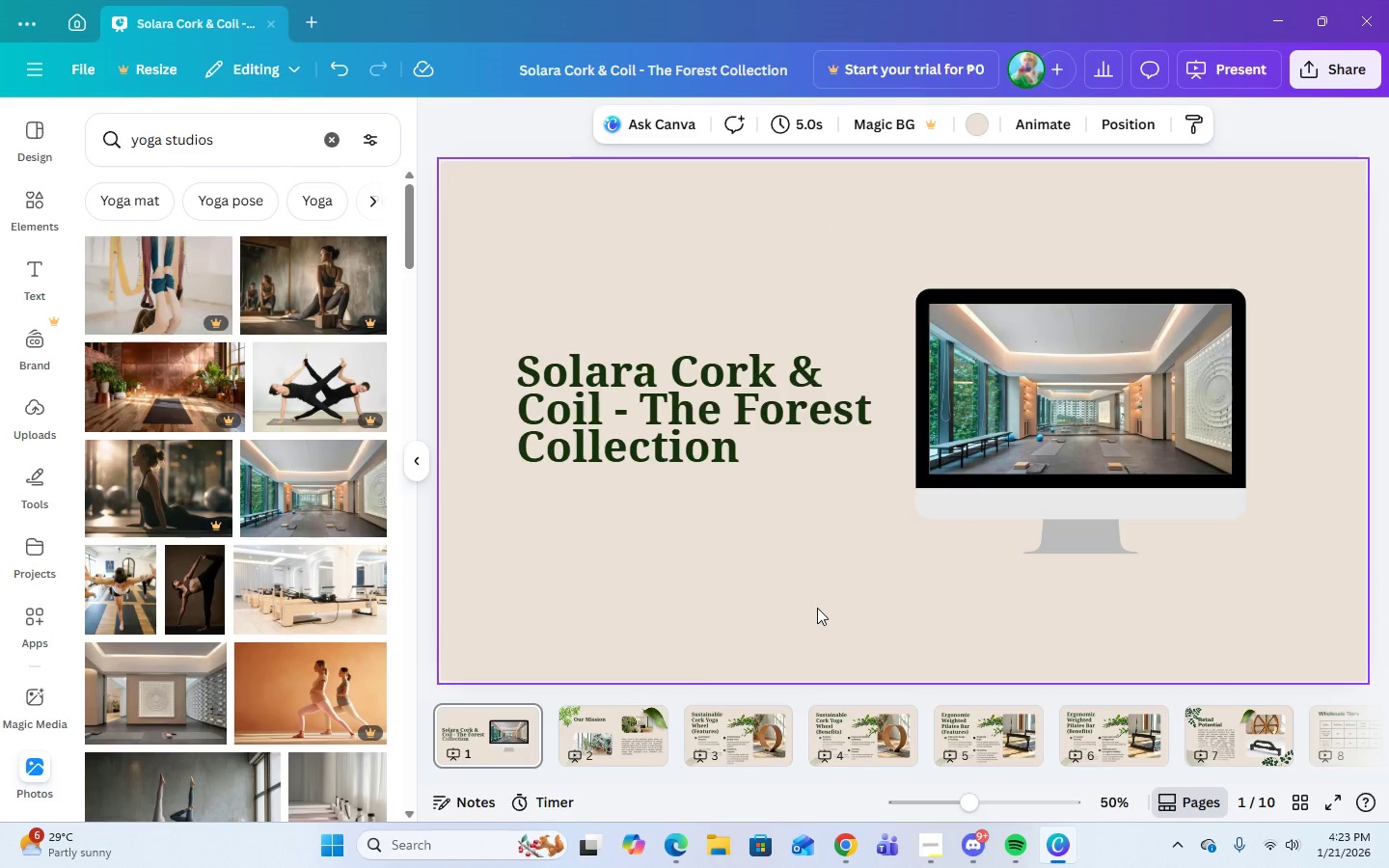 
wait(9.05)
 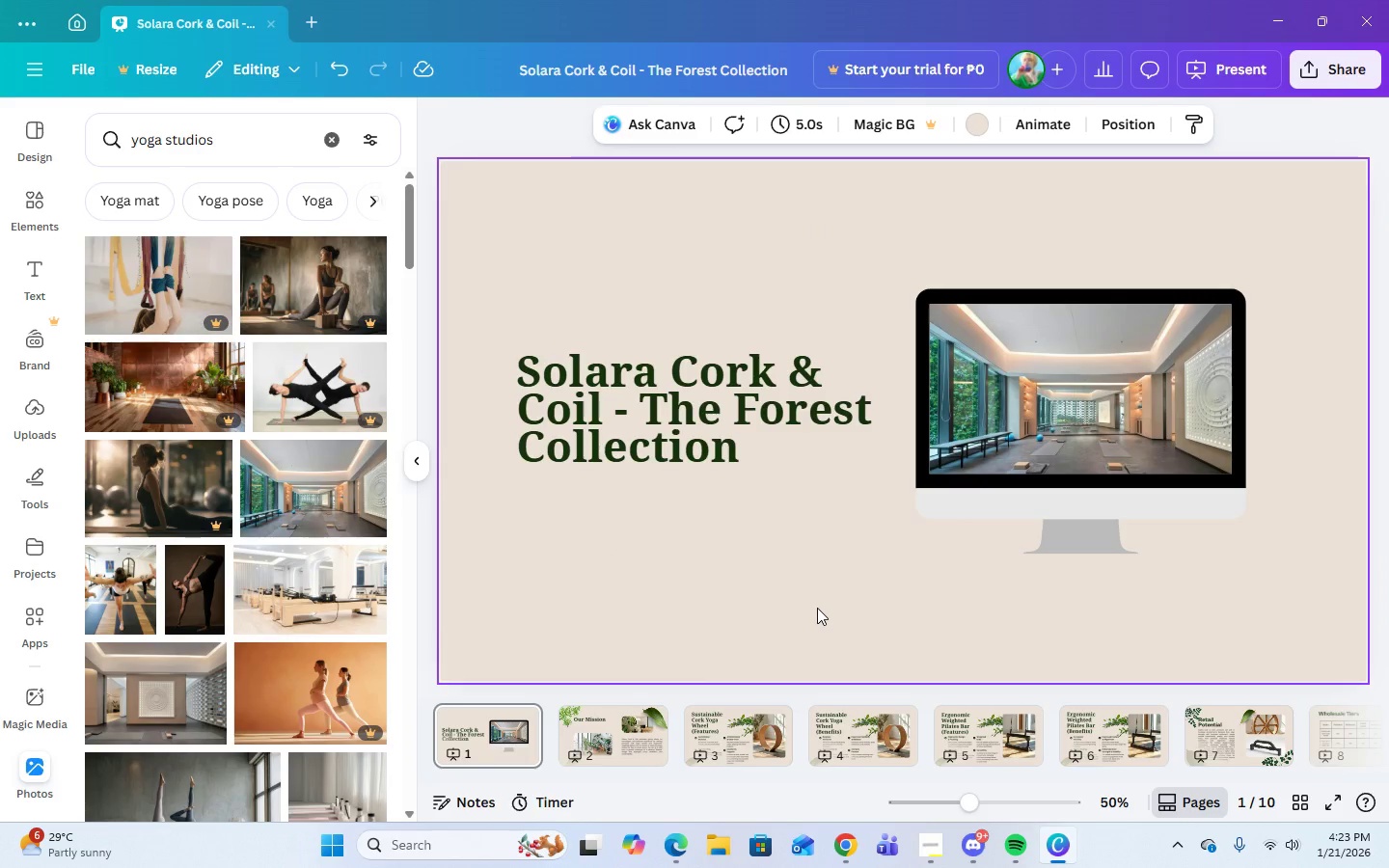 
left_click([981, 128])
 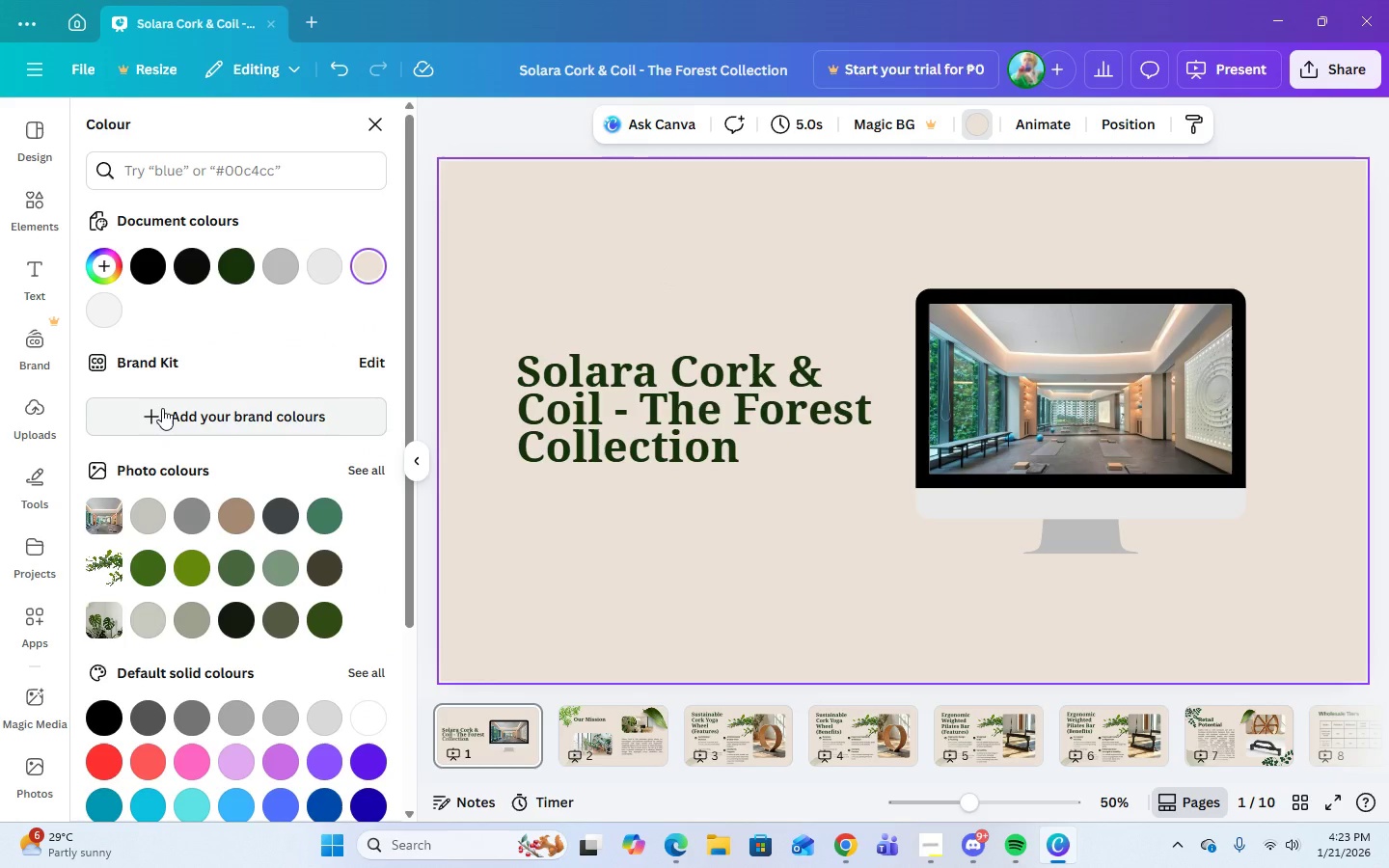 
left_click([100, 261])
 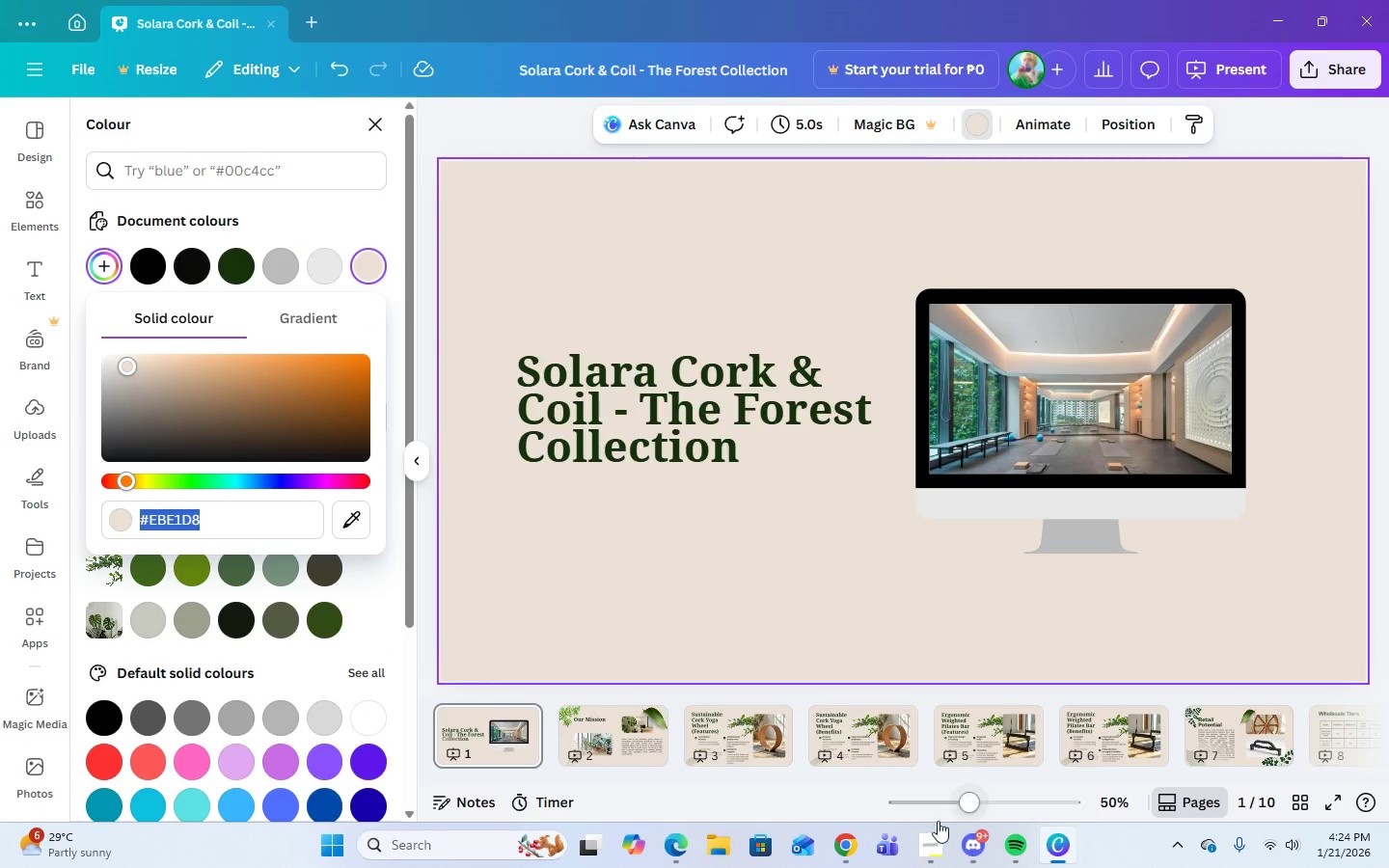 
left_click([837, 854])
 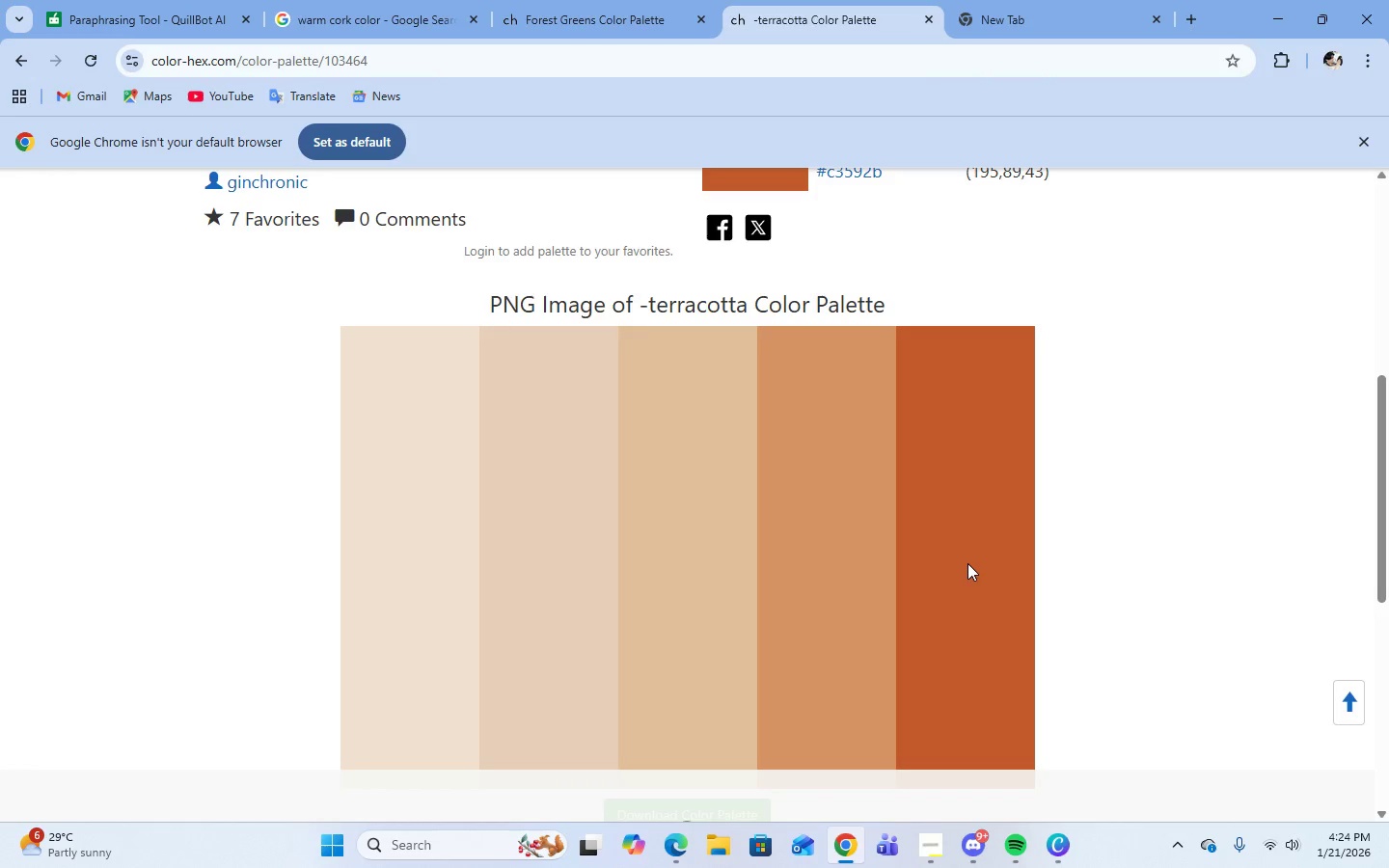 
scroll: coordinate [967, 561], scroll_direction: down, amount: 6.0
 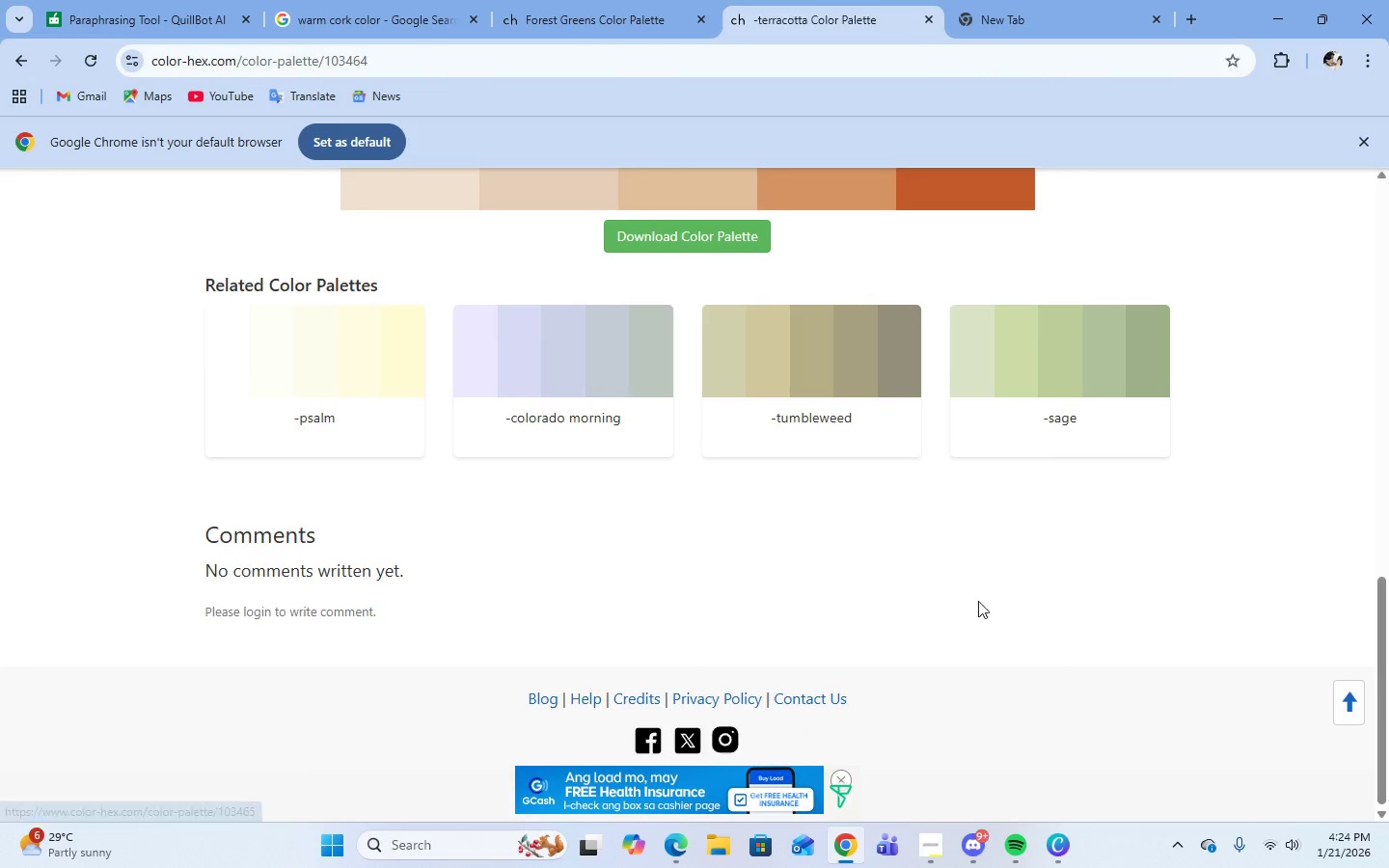 
scroll: coordinate [959, 510], scroll_direction: up, amount: 11.0
 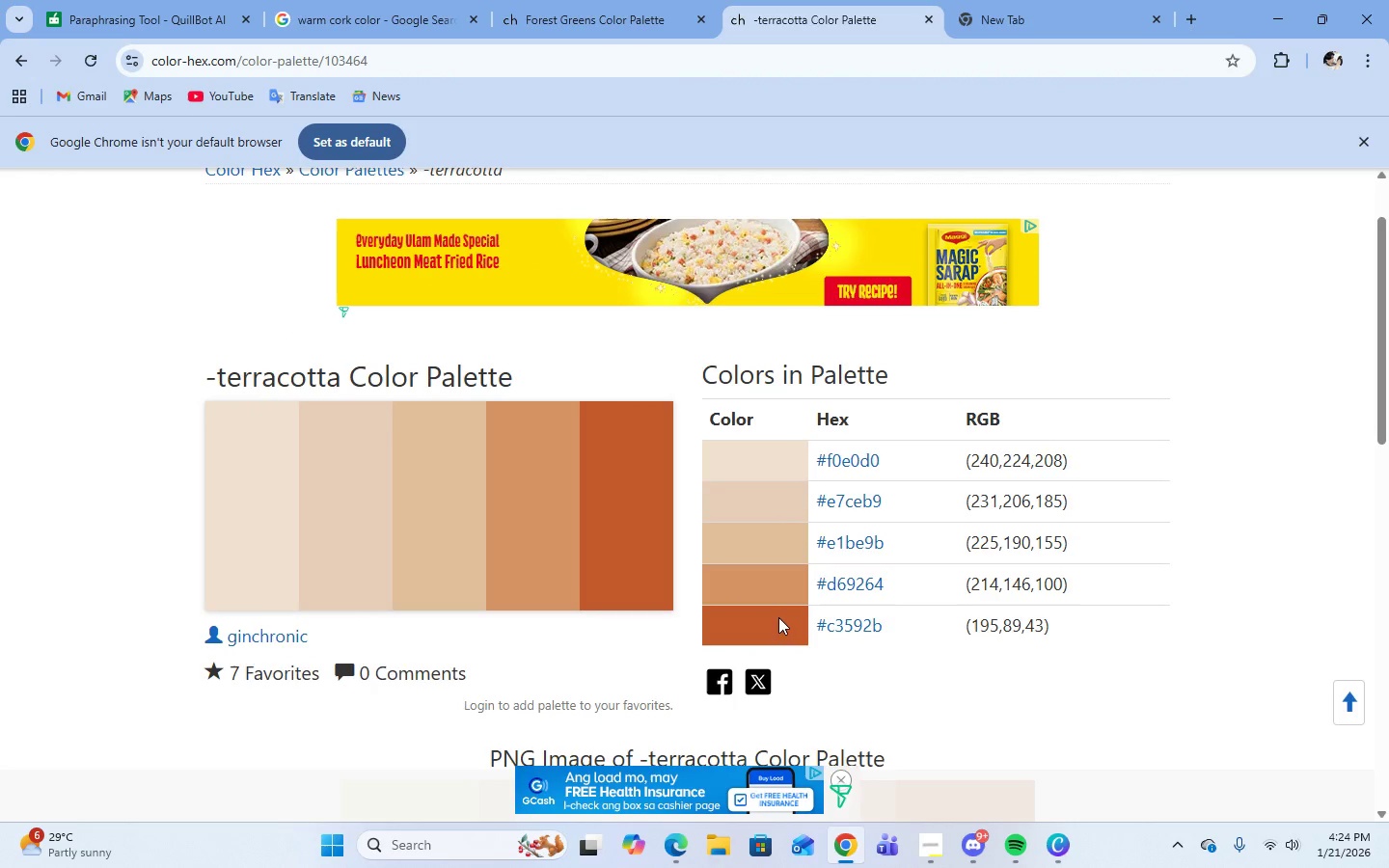 
left_click([815, 624])
 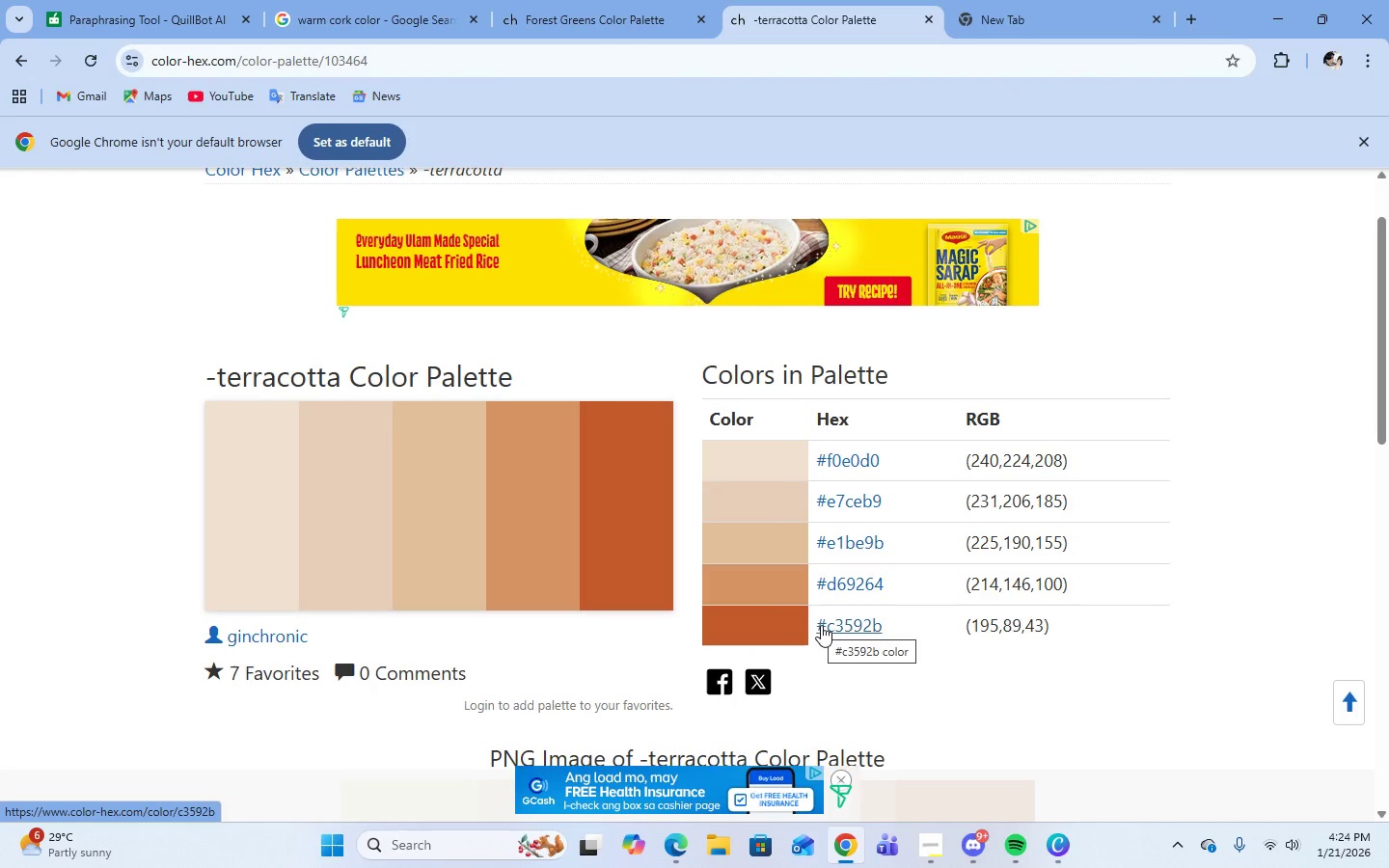 
right_click([821, 625])
 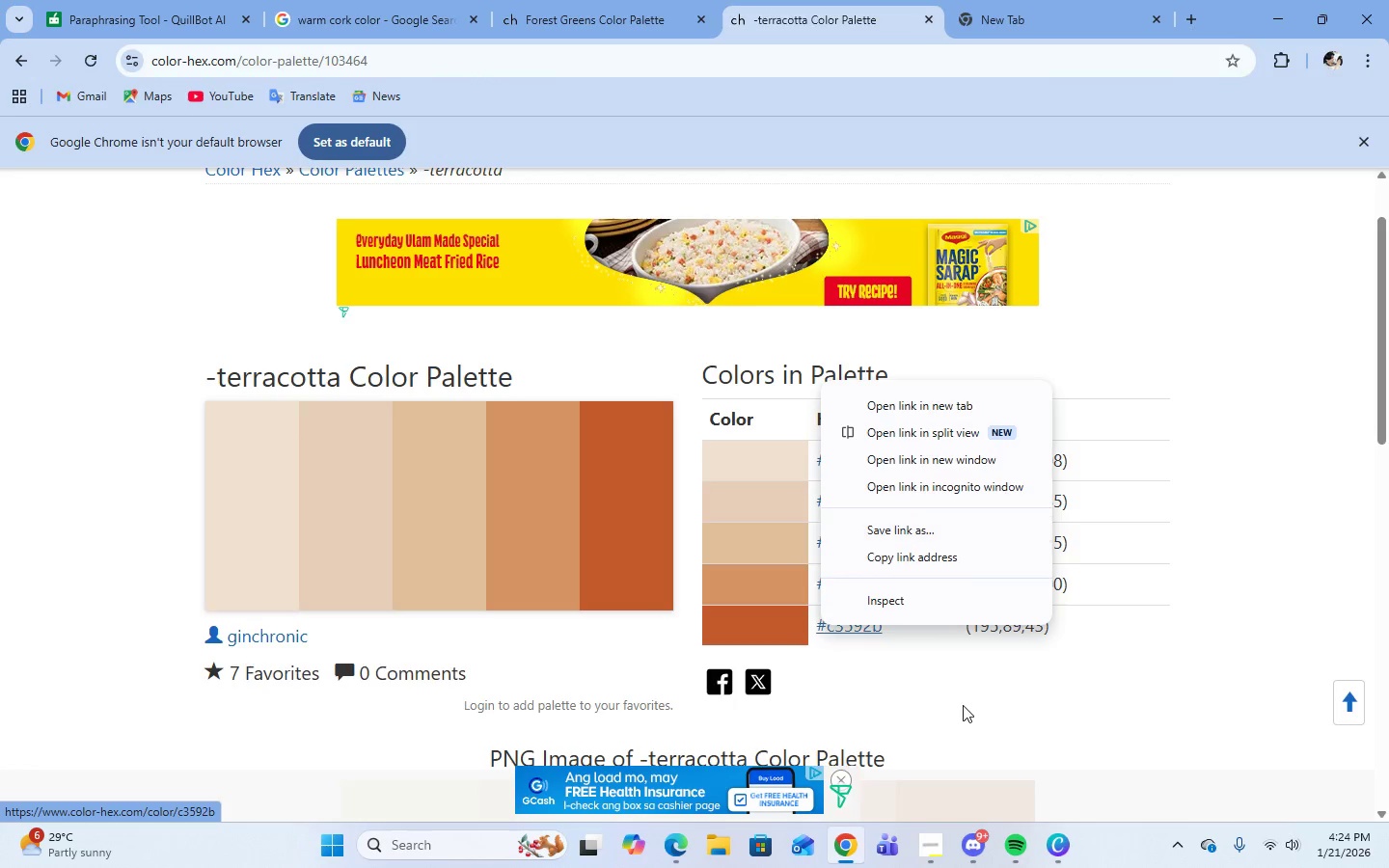 
left_click([960, 712])
 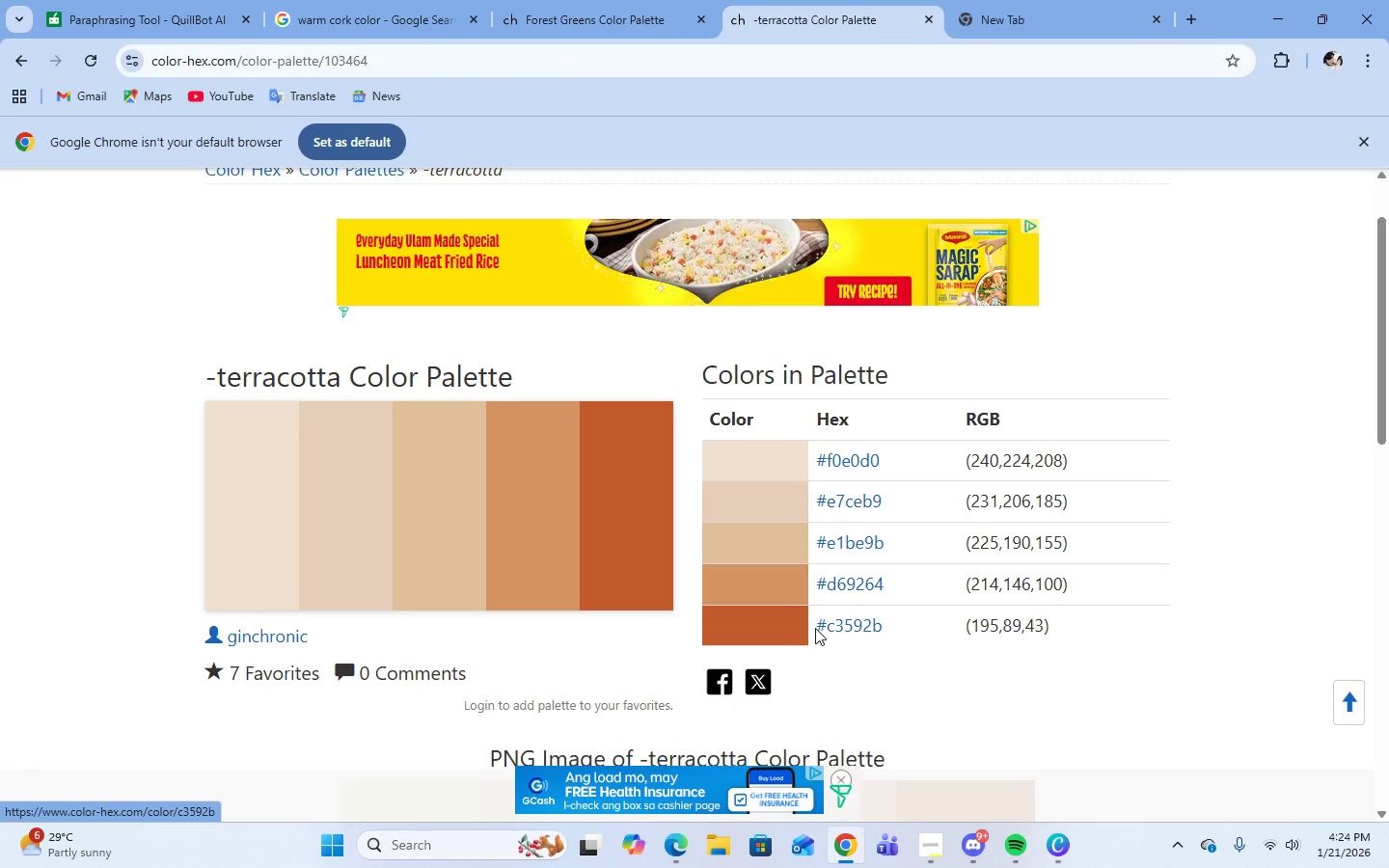 
left_click_drag(start_coordinate=[818, 626], to_coordinate=[911, 629])
 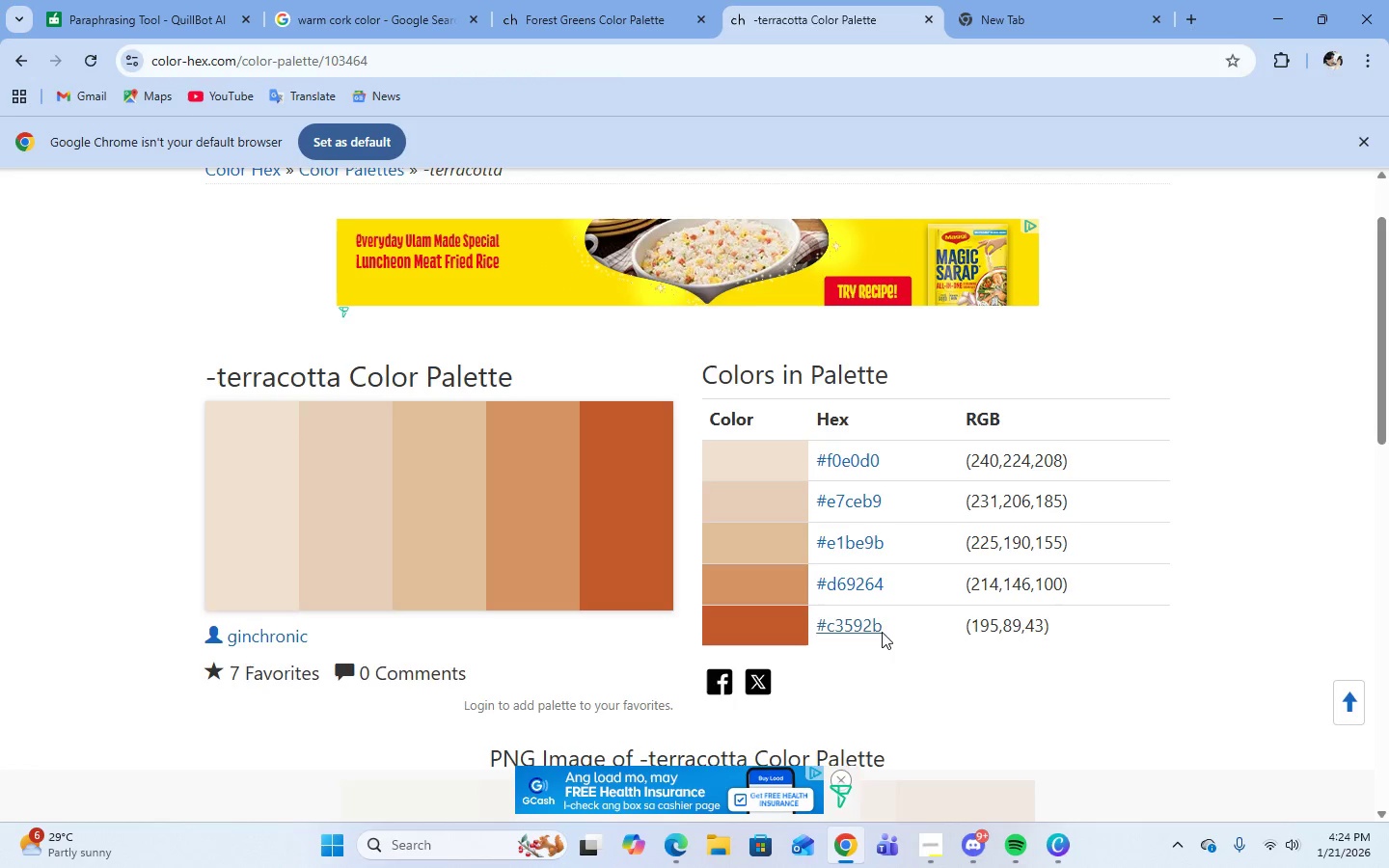 
left_click([858, 631])
 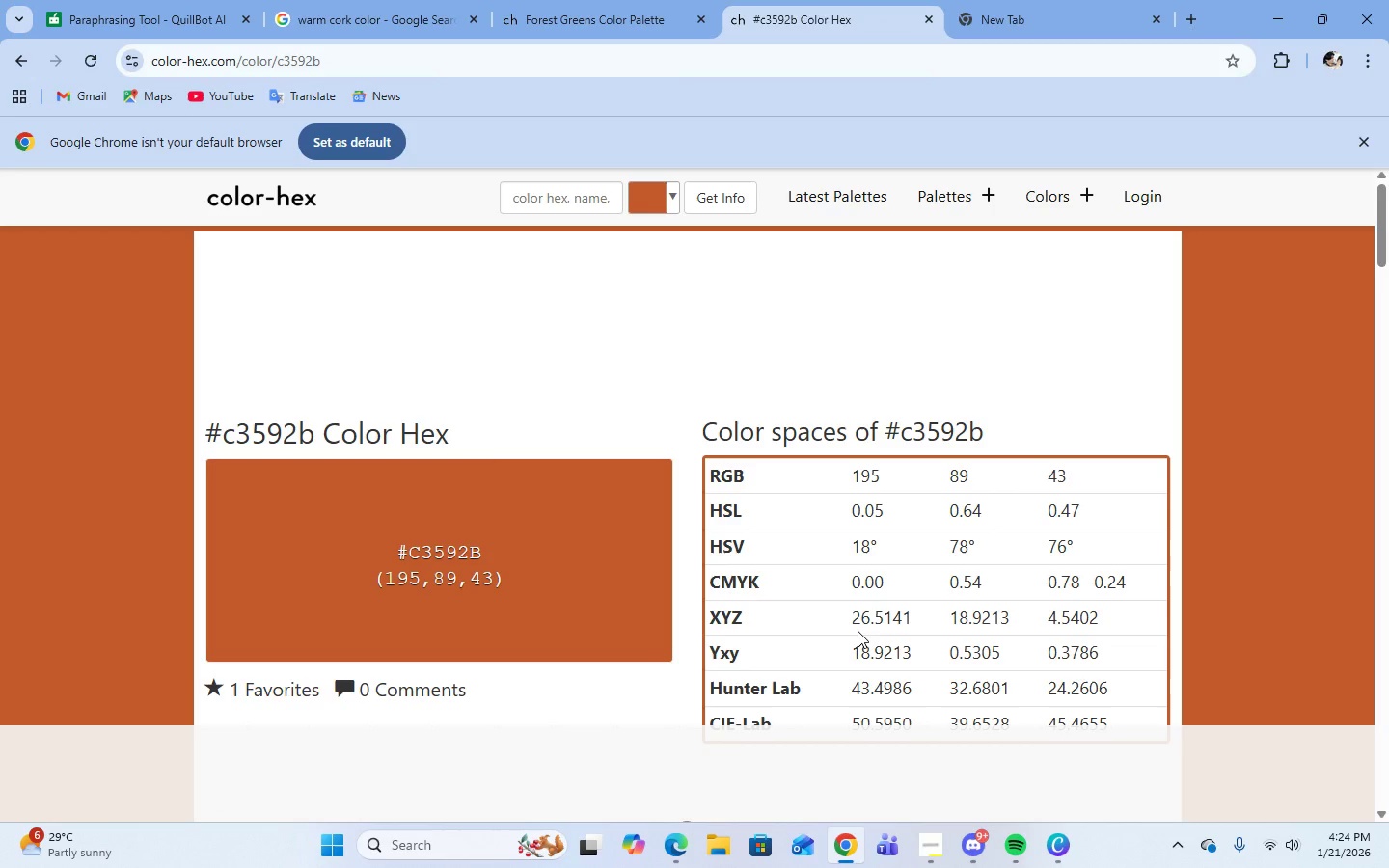 
scroll: coordinate [858, 631], scroll_direction: down, amount: 3.0
 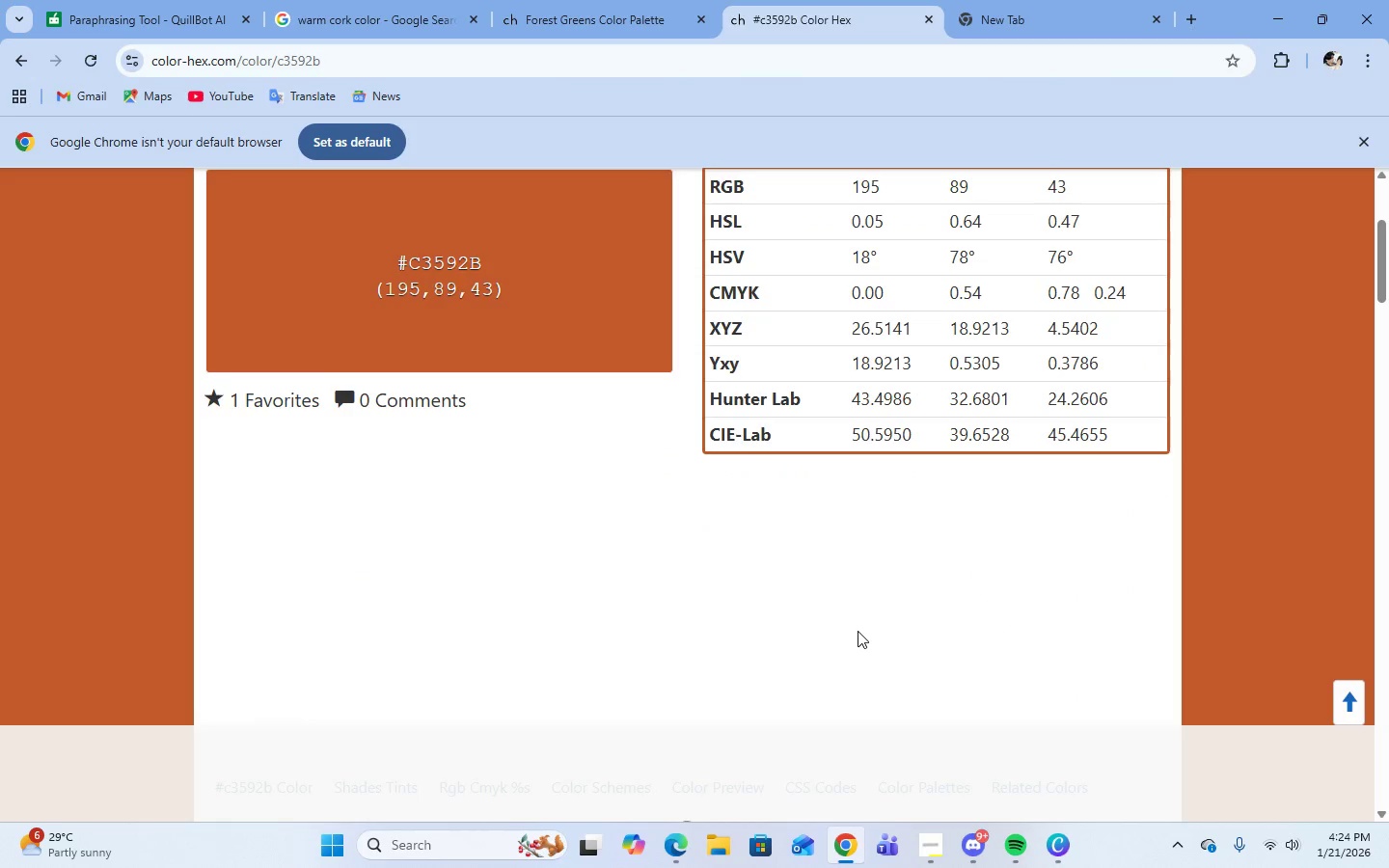 
scroll: coordinate [858, 631], scroll_direction: up, amount: 3.0
 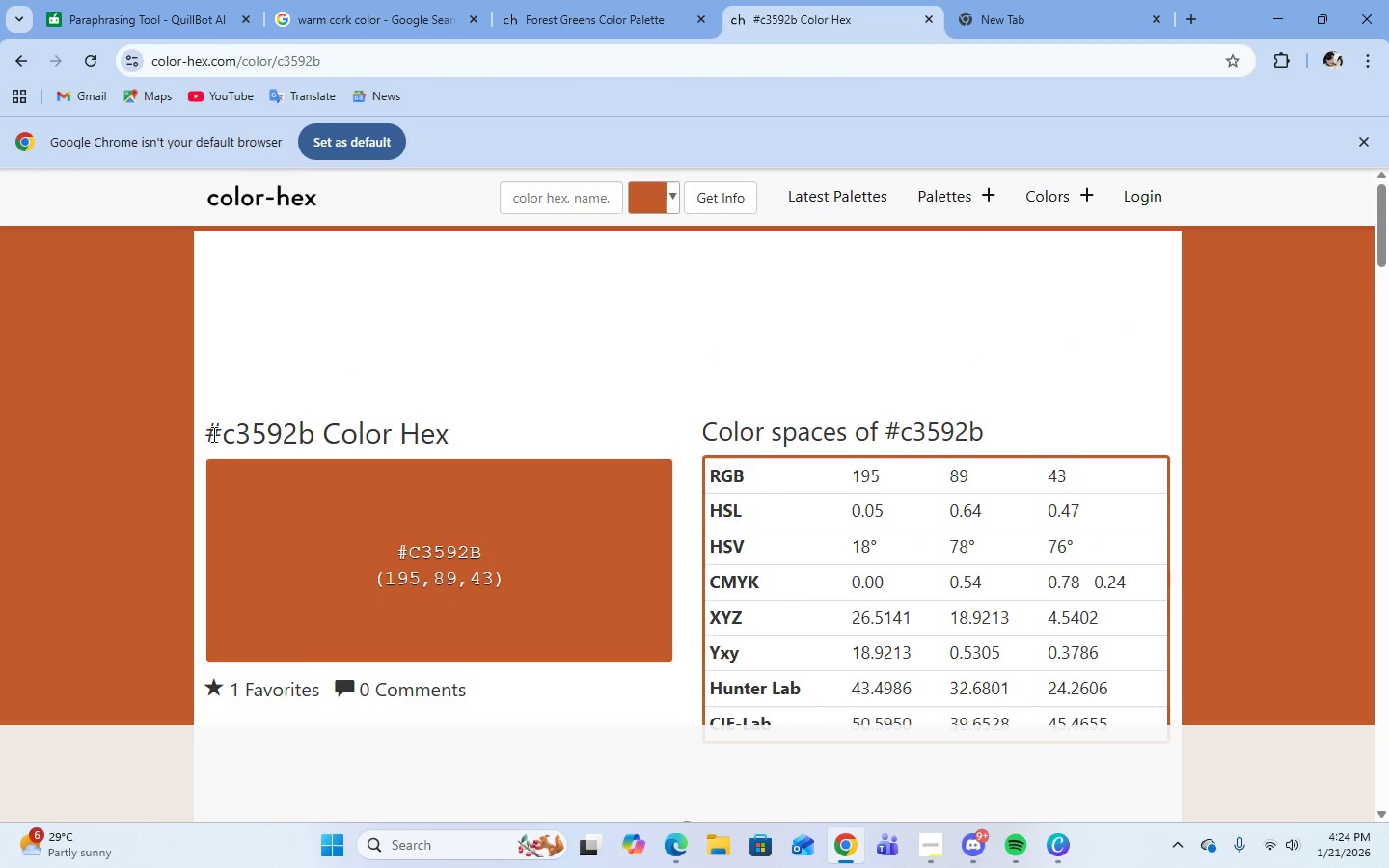 
left_click_drag(start_coordinate=[206, 435], to_coordinate=[313, 448])
 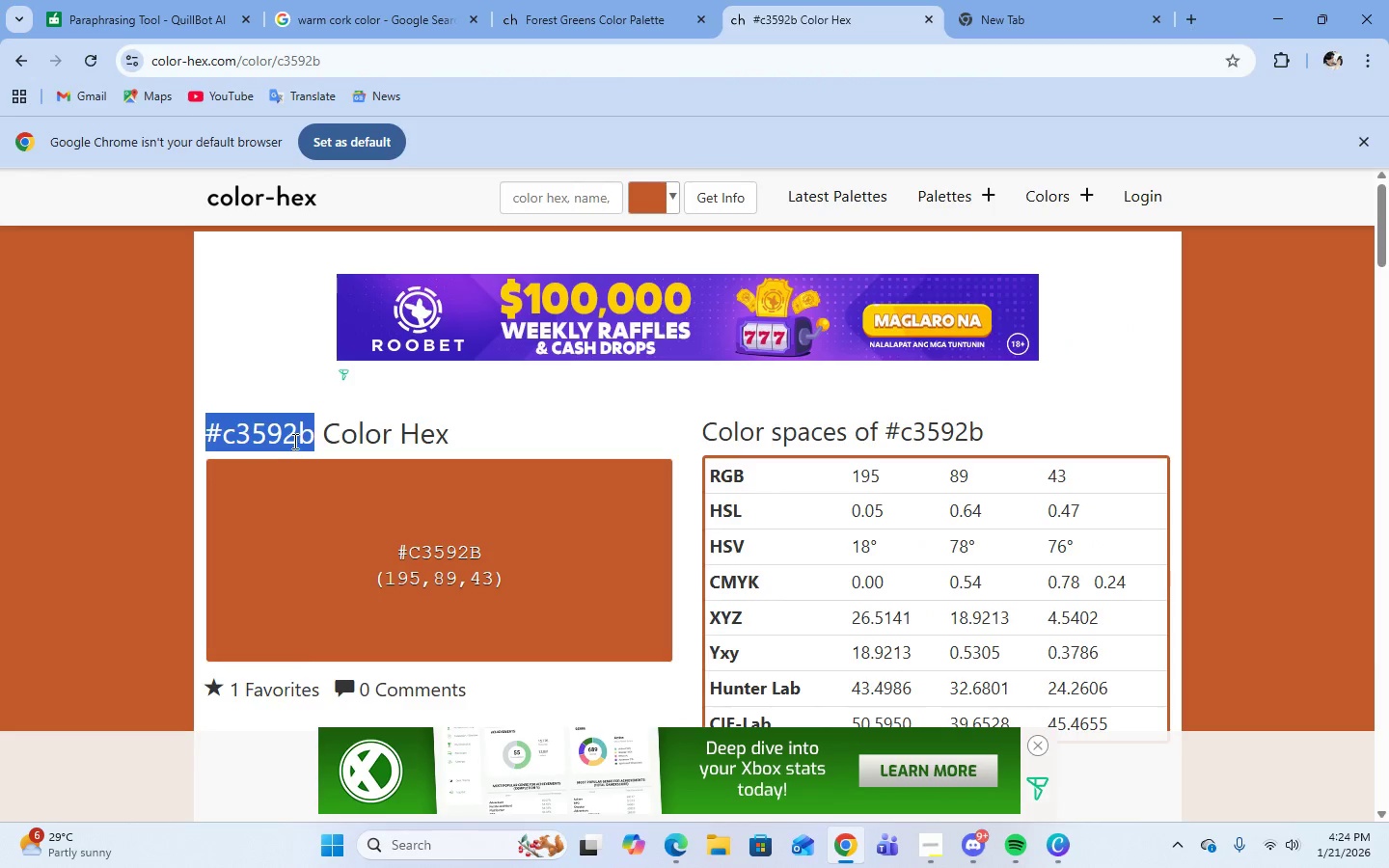 
right_click([293, 441])
 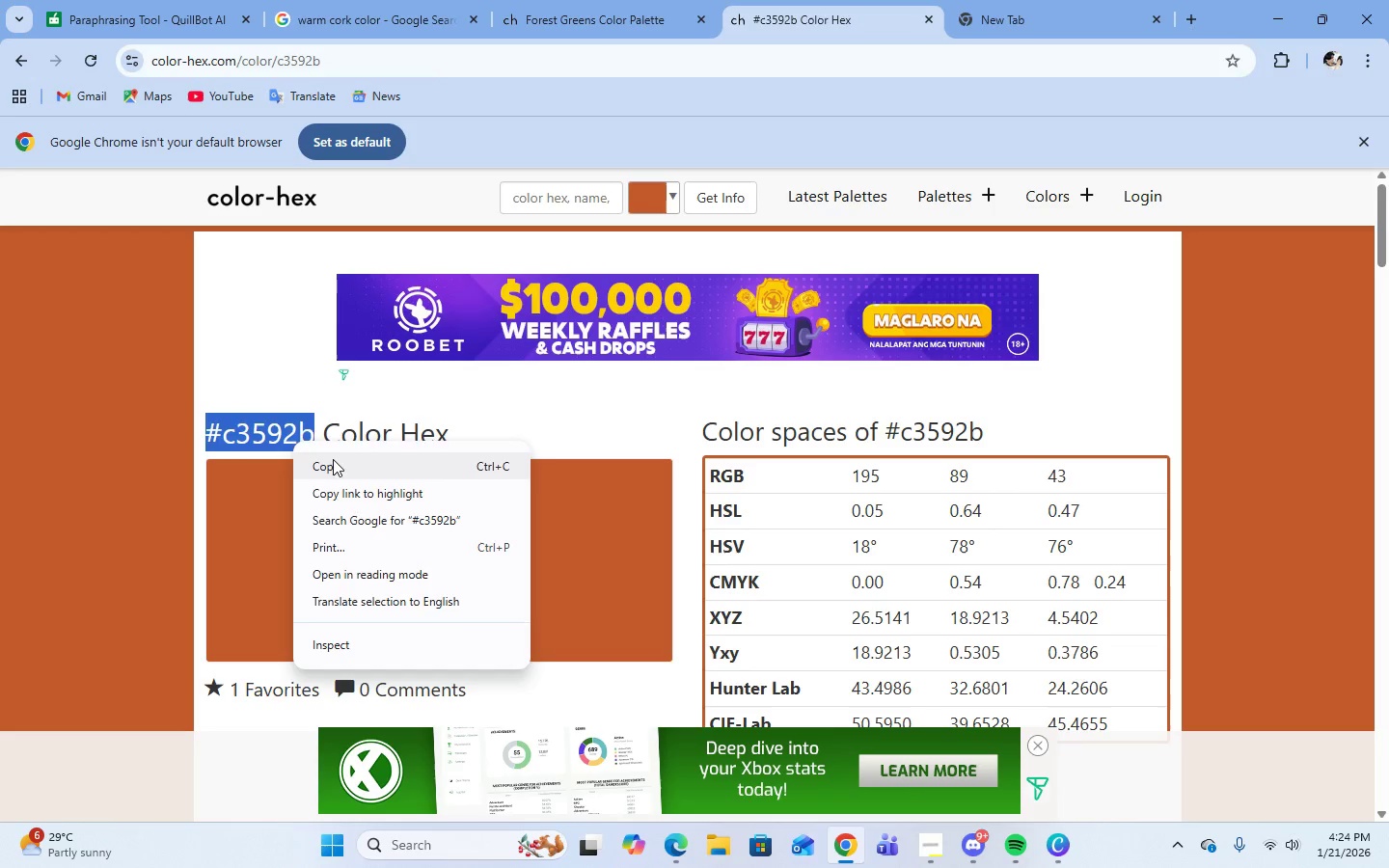 
left_click([335, 465])
 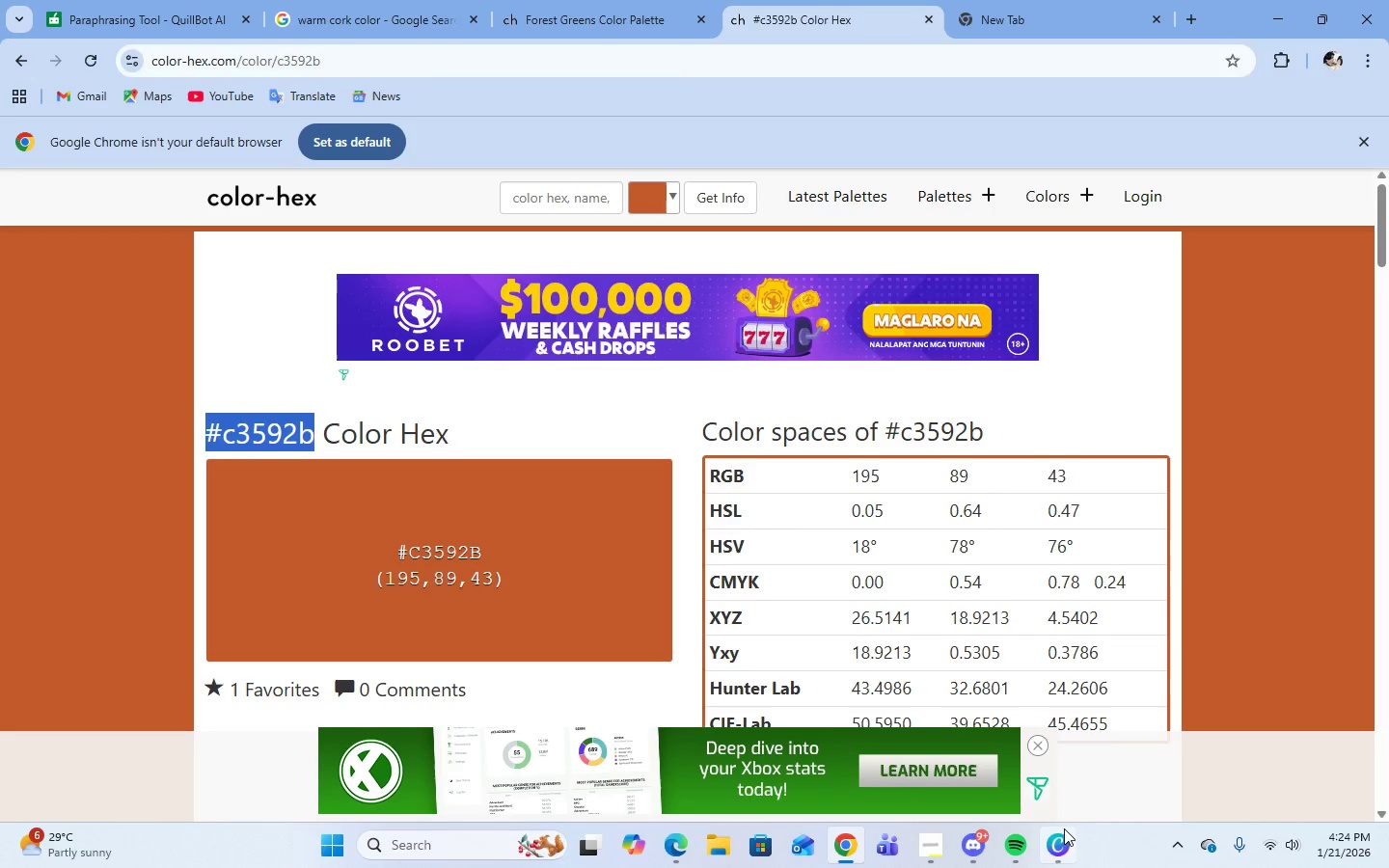 
left_click([1064, 840])
 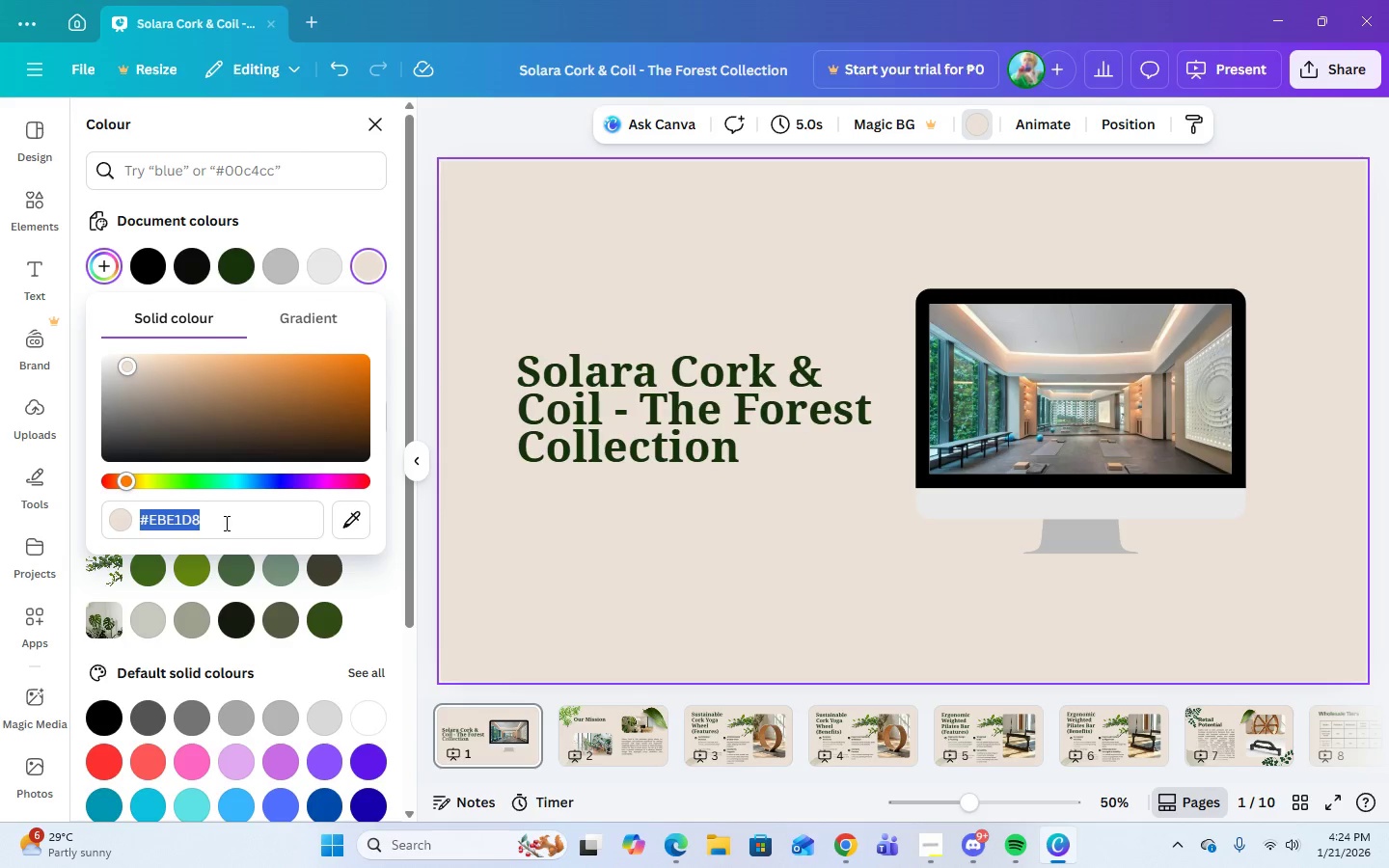 
key(Control+V)
 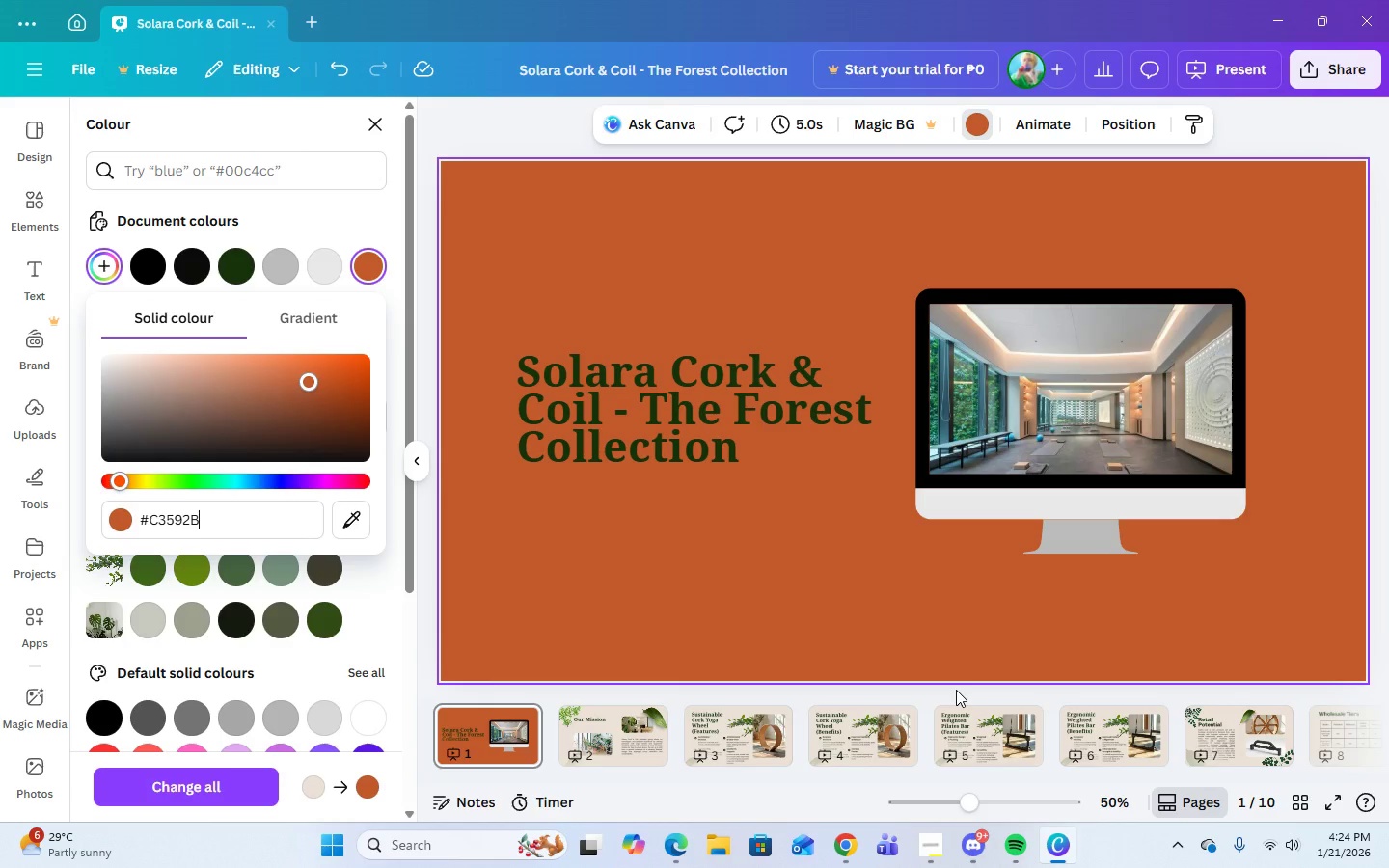 
wait(7.45)
 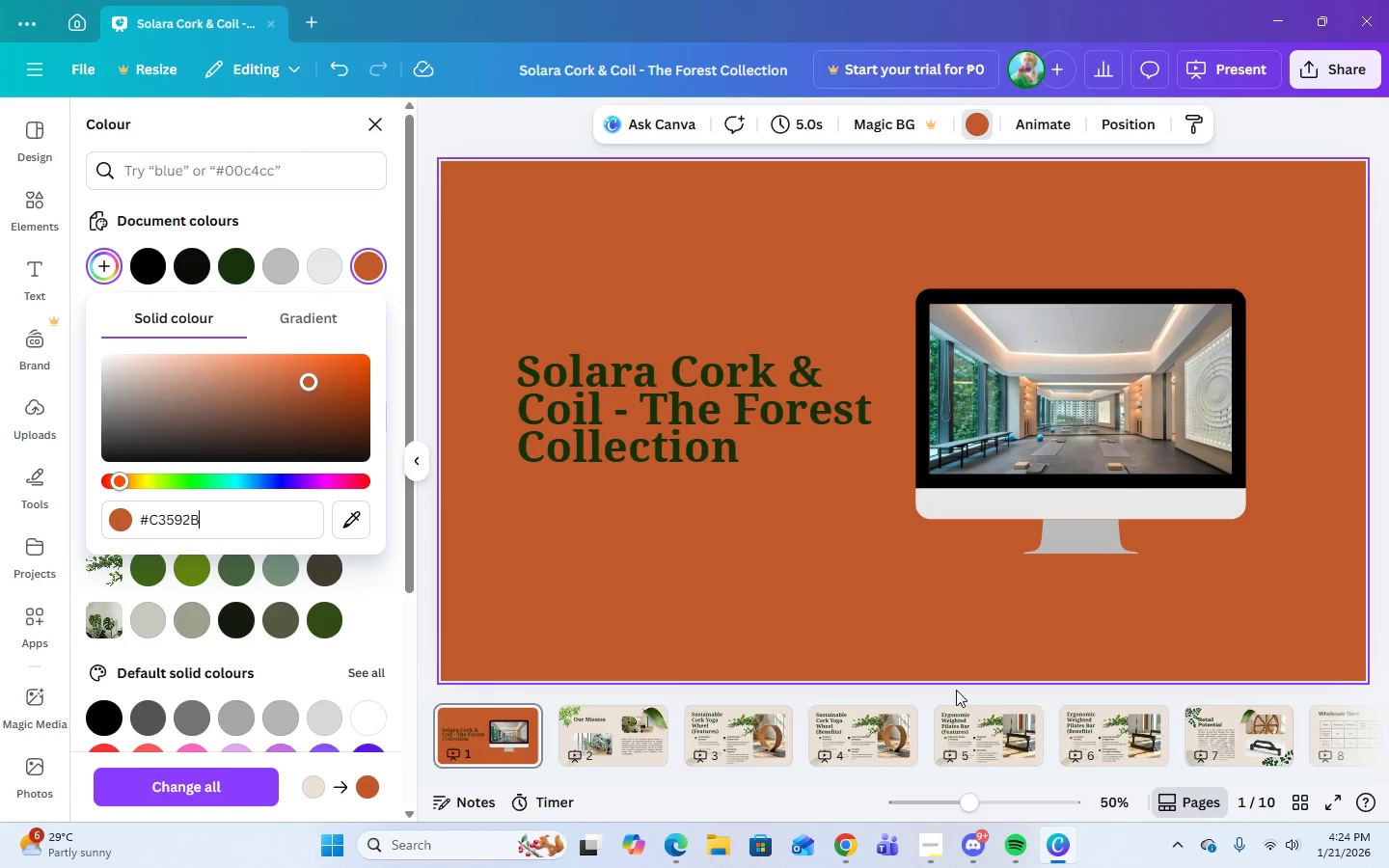 
mouse_move([965, 758])
 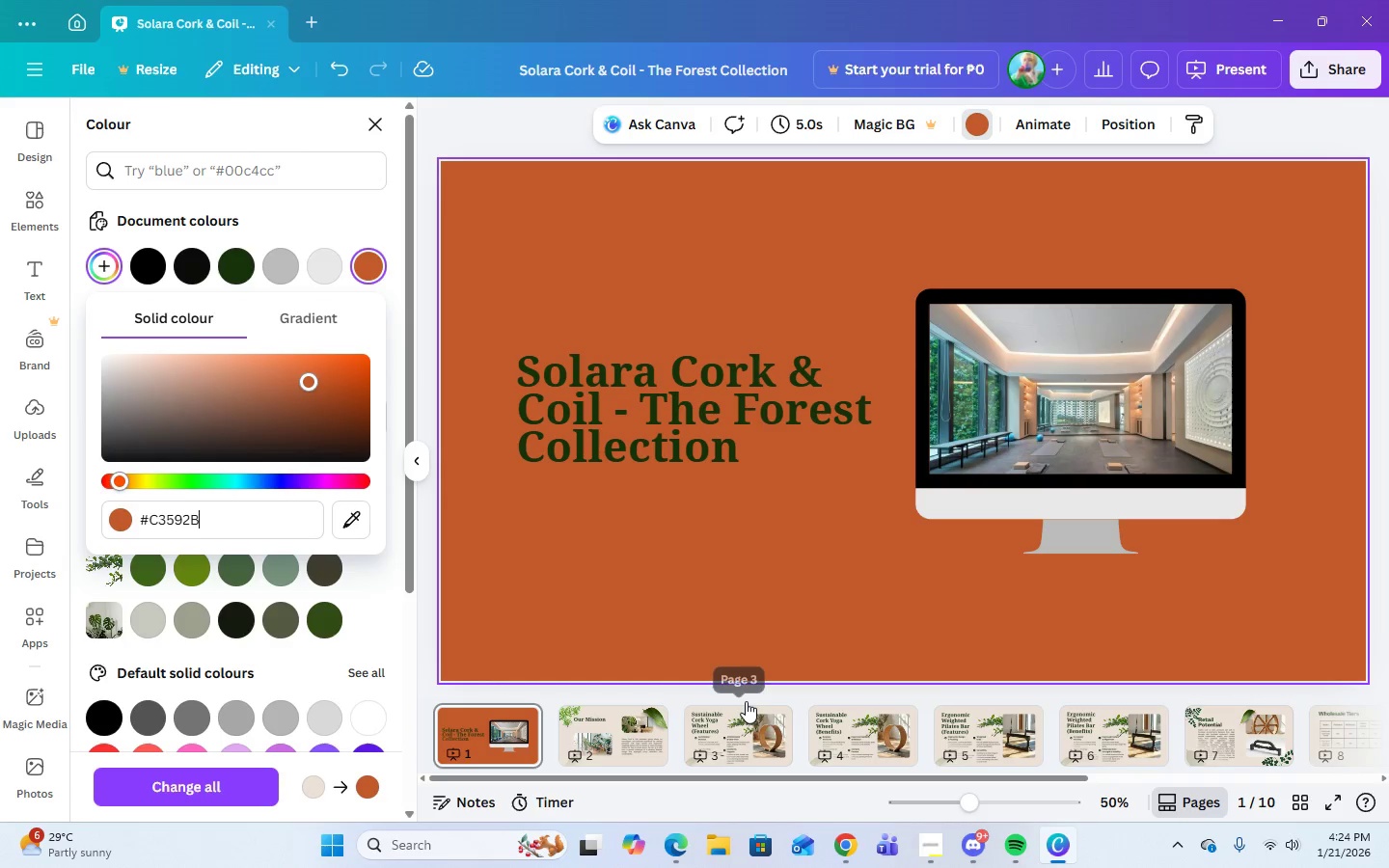 
mouse_move([836, 836])
 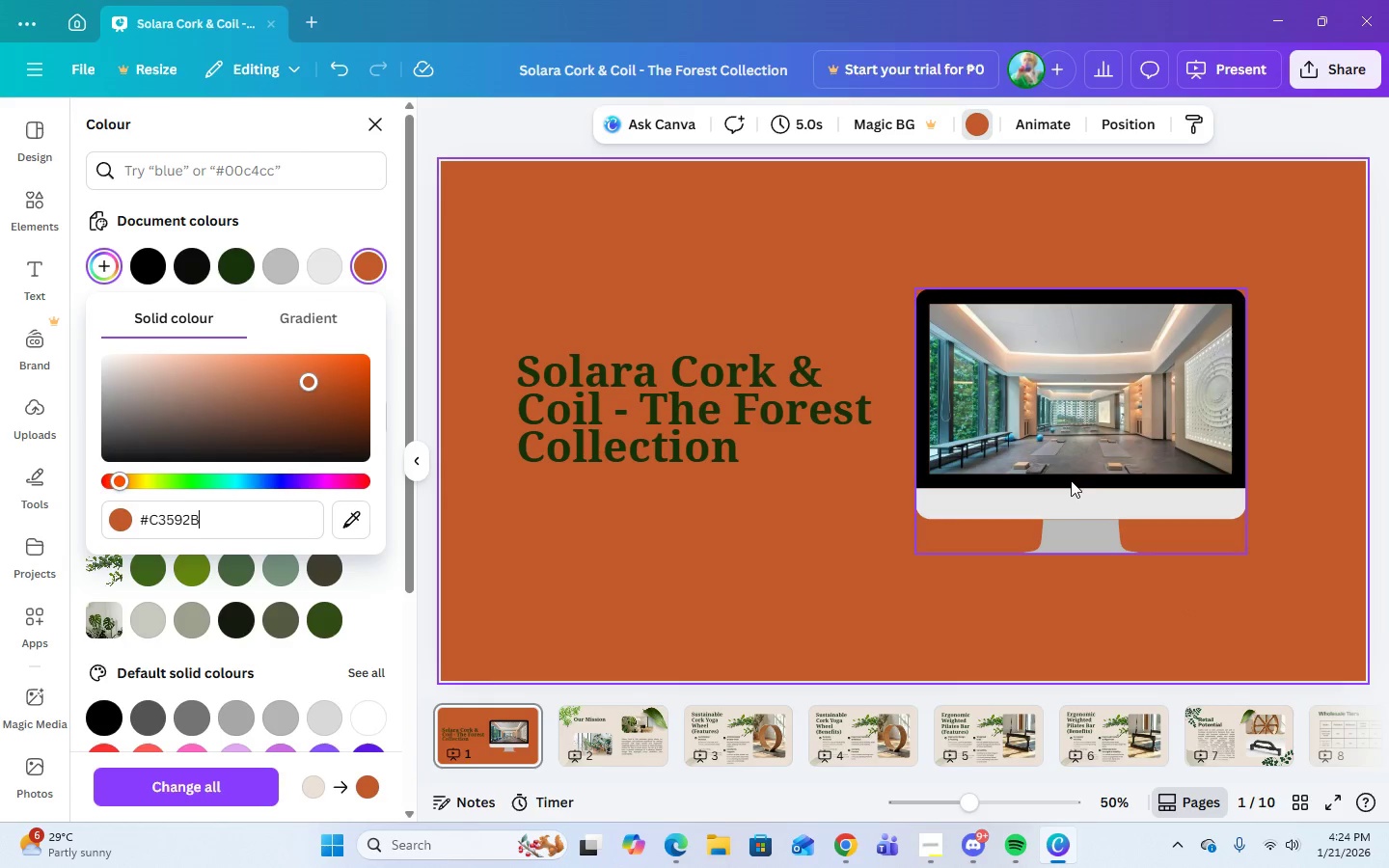 
mouse_move([1045, 851])
 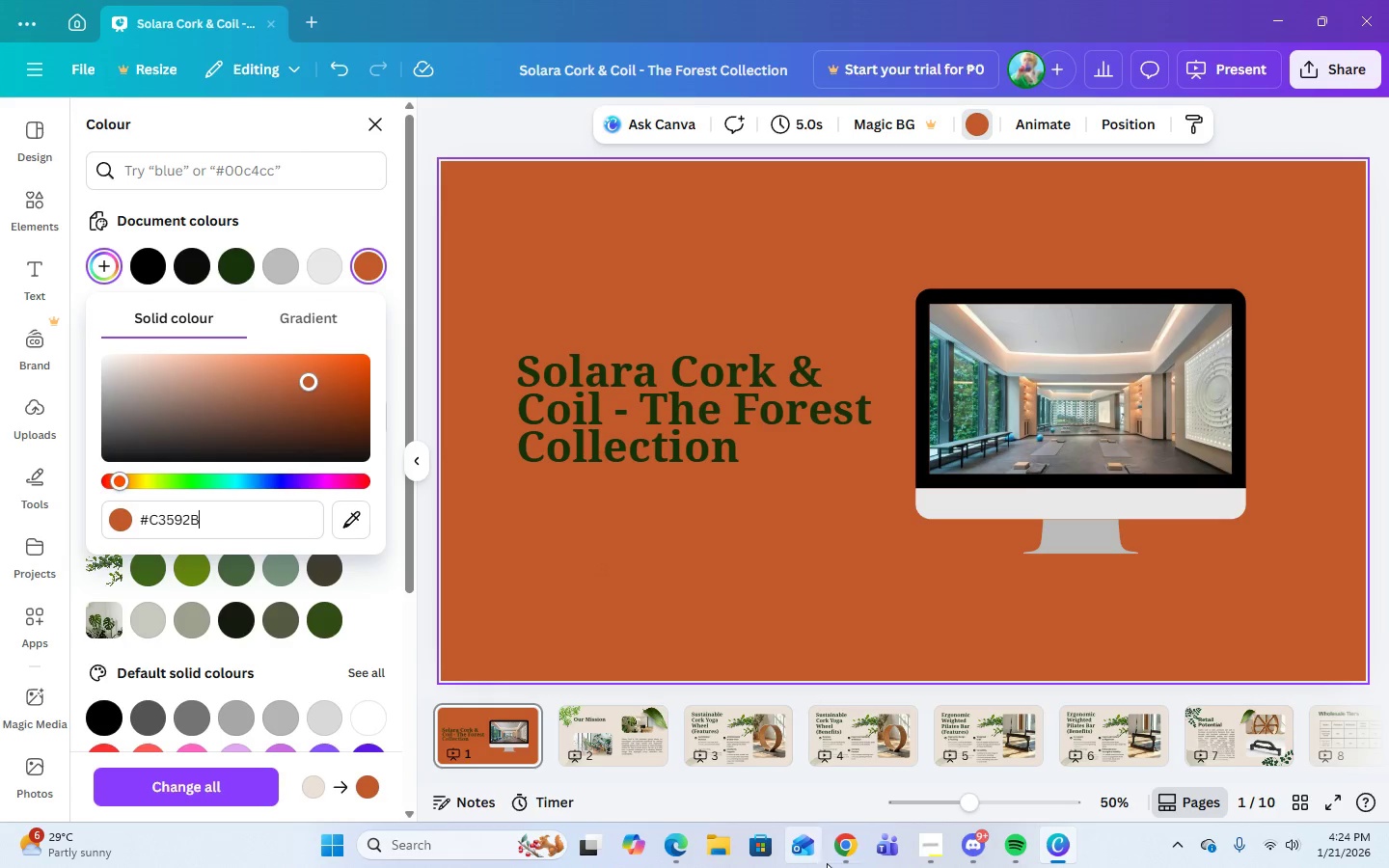 
left_click([835, 860])
 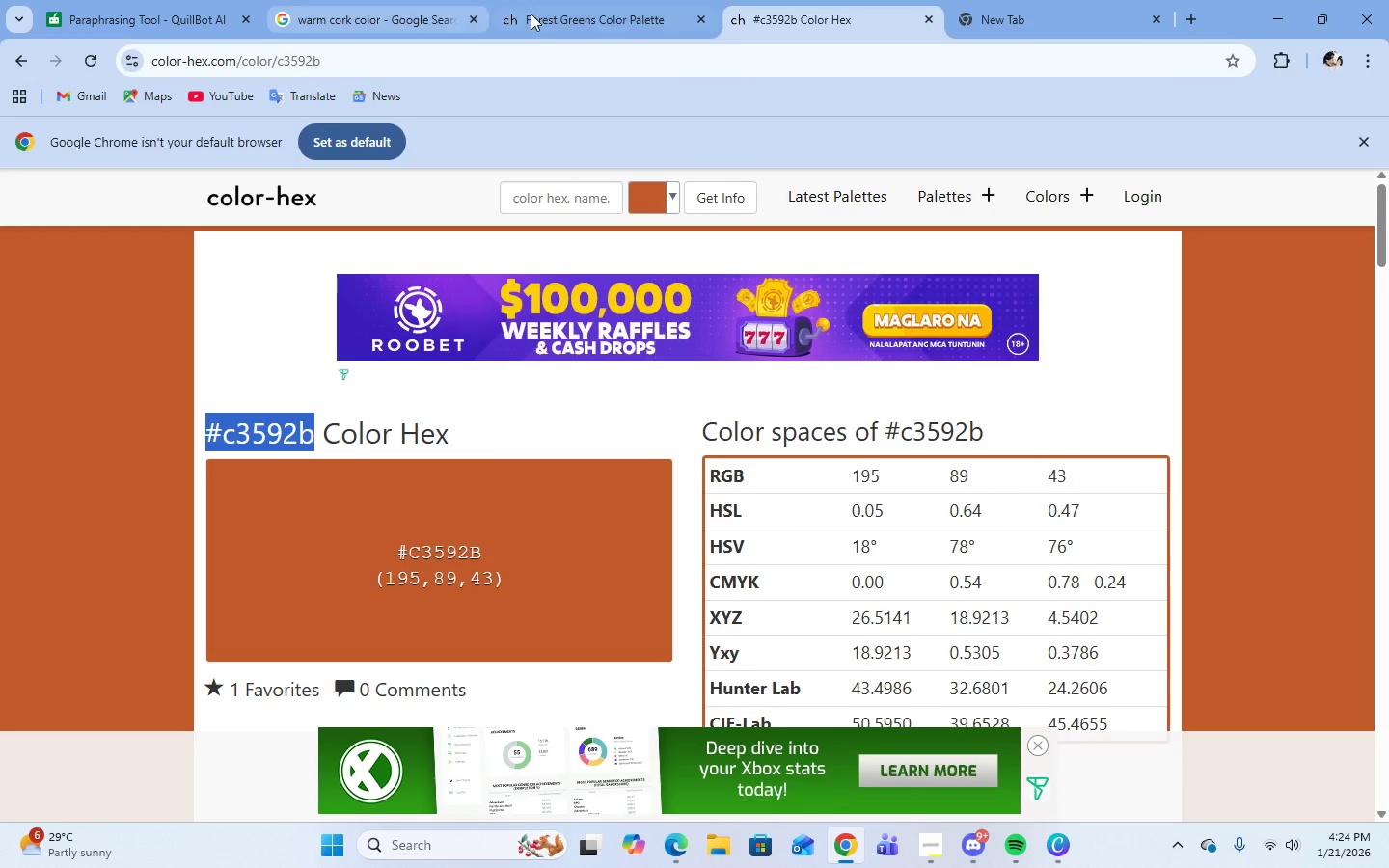 
left_click([540, 14])
 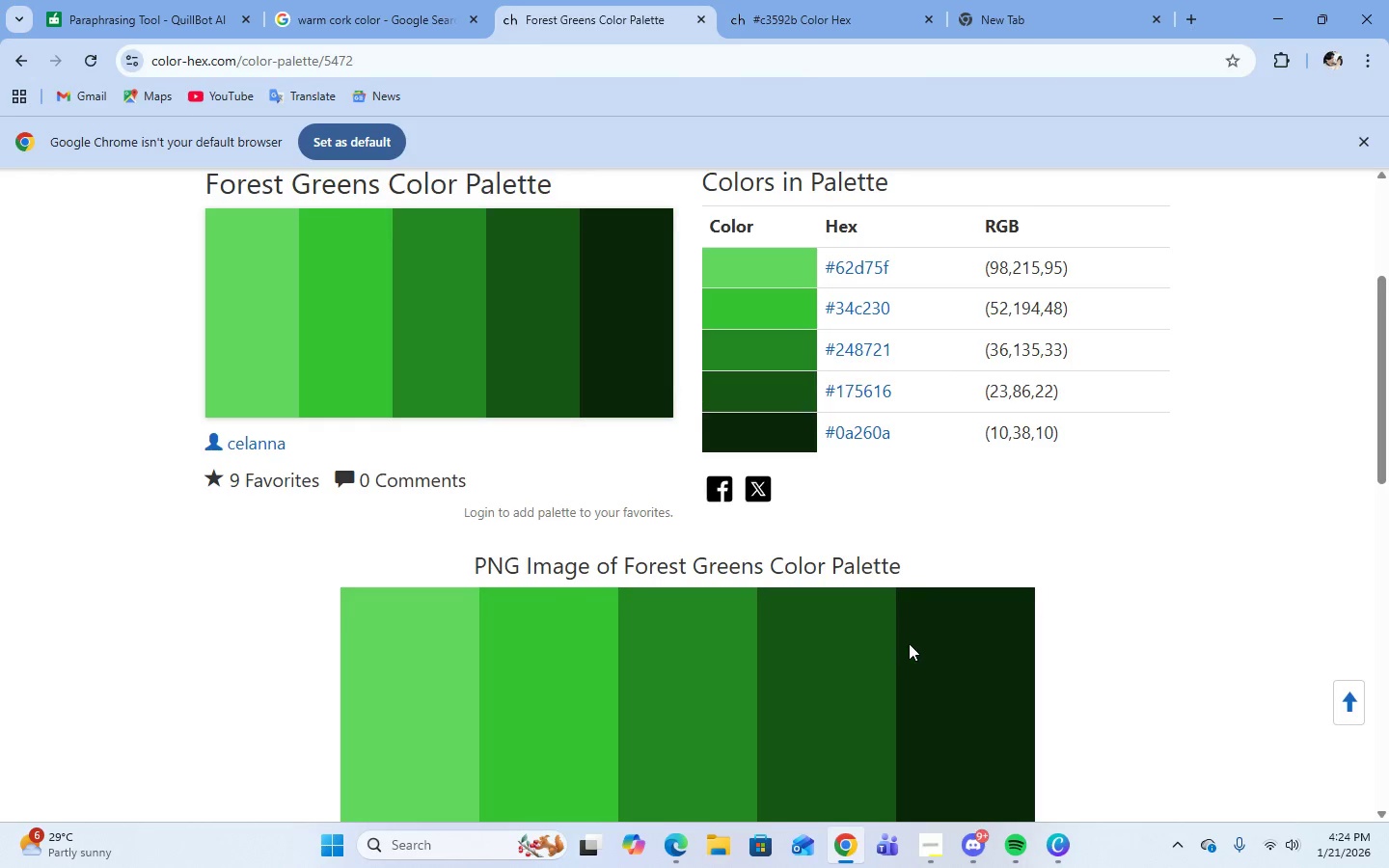 
scroll: coordinate [914, 643], scroll_direction: down, amount: 1.0
 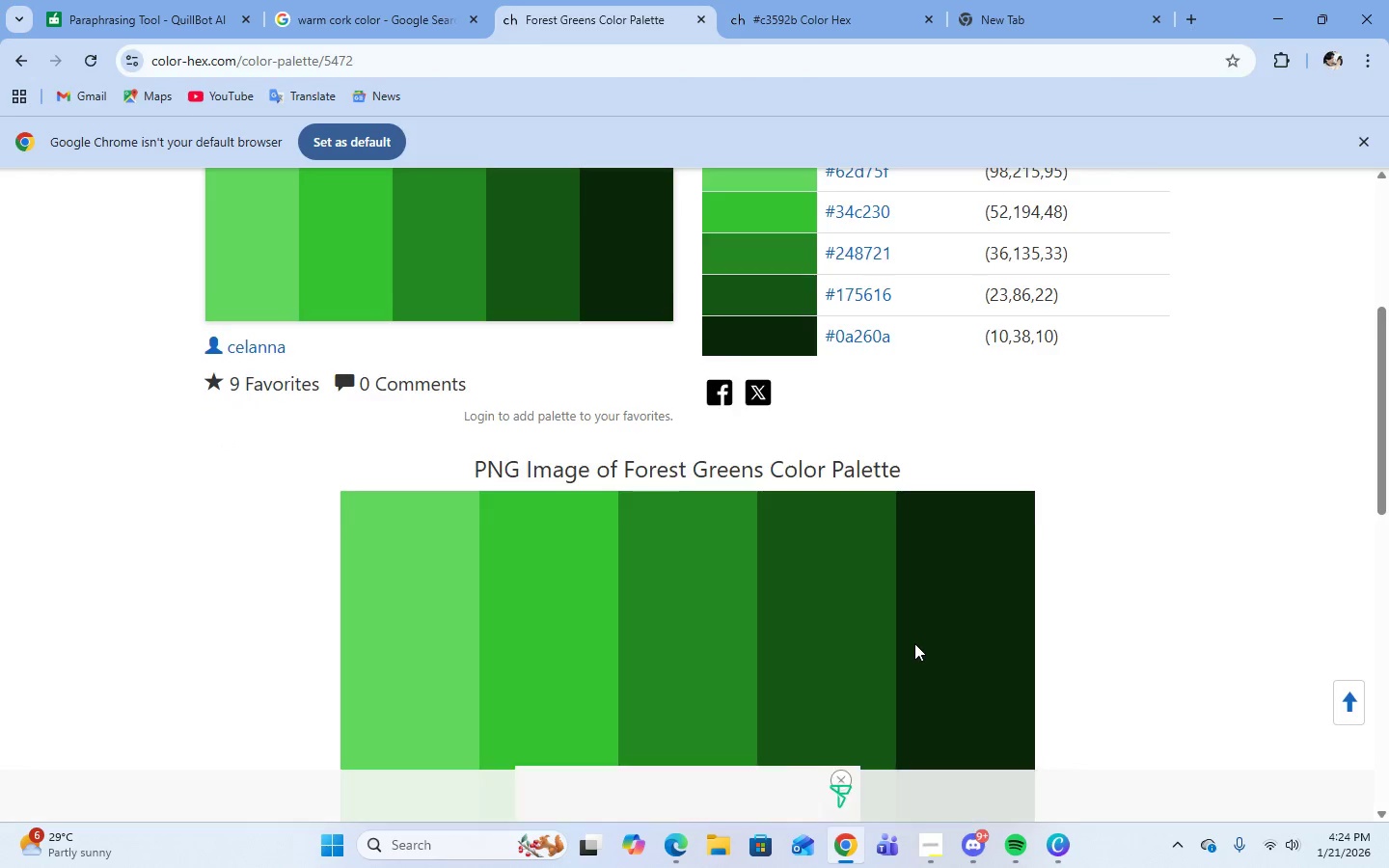 
scroll: coordinate [914, 643], scroll_direction: up, amount: 2.0
 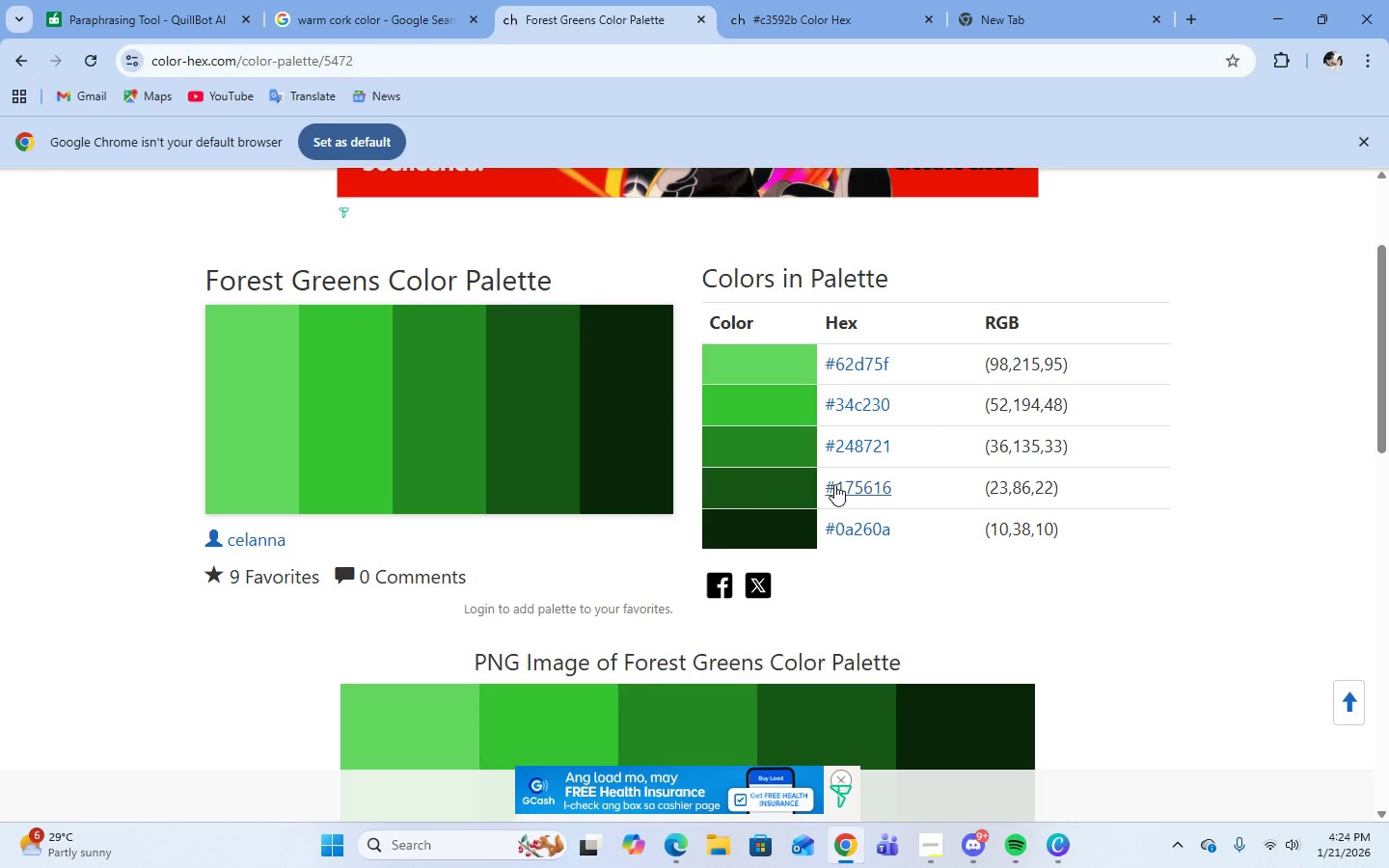 
left_click([834, 484])
 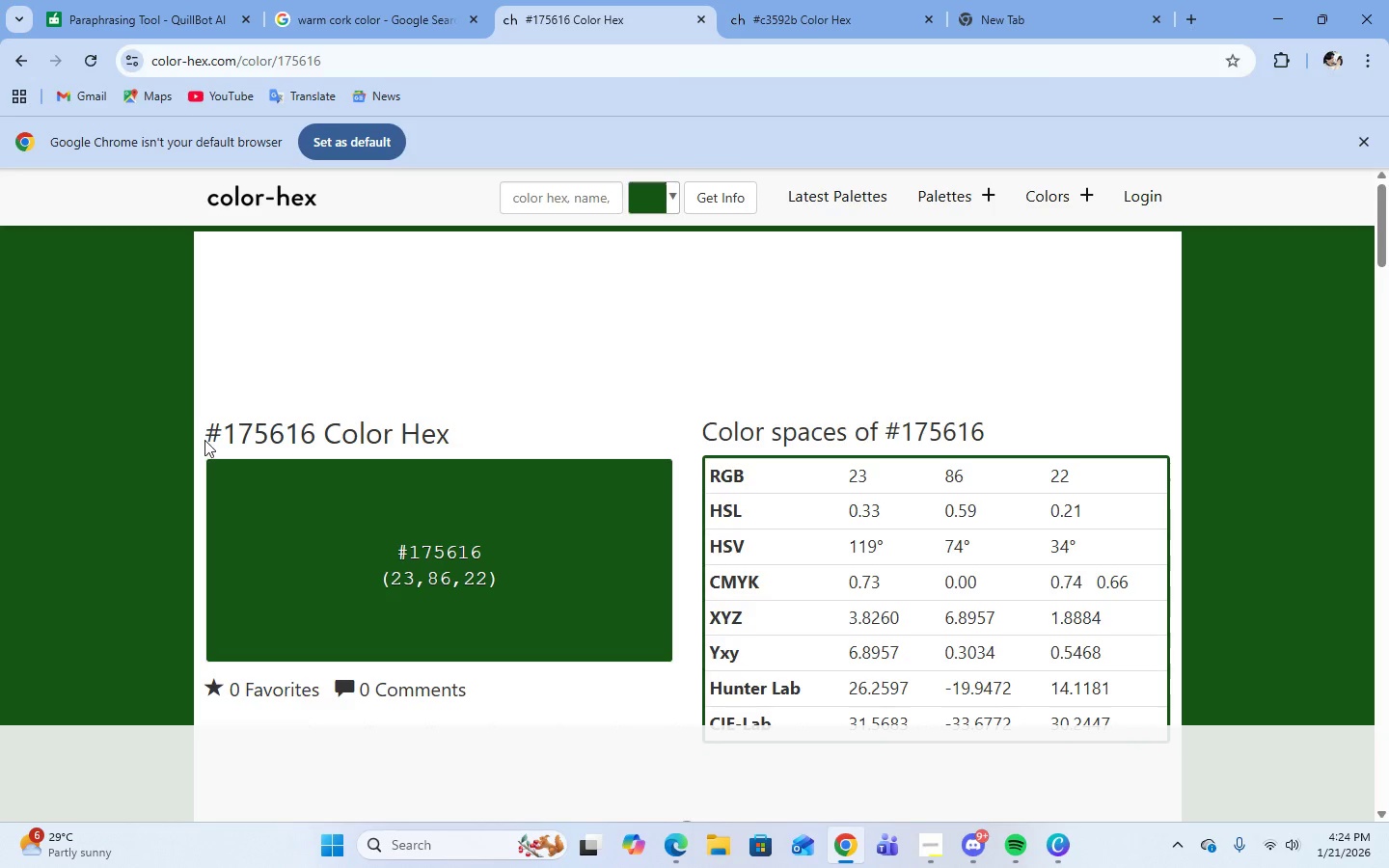 
left_click_drag(start_coordinate=[207, 432], to_coordinate=[315, 436])
 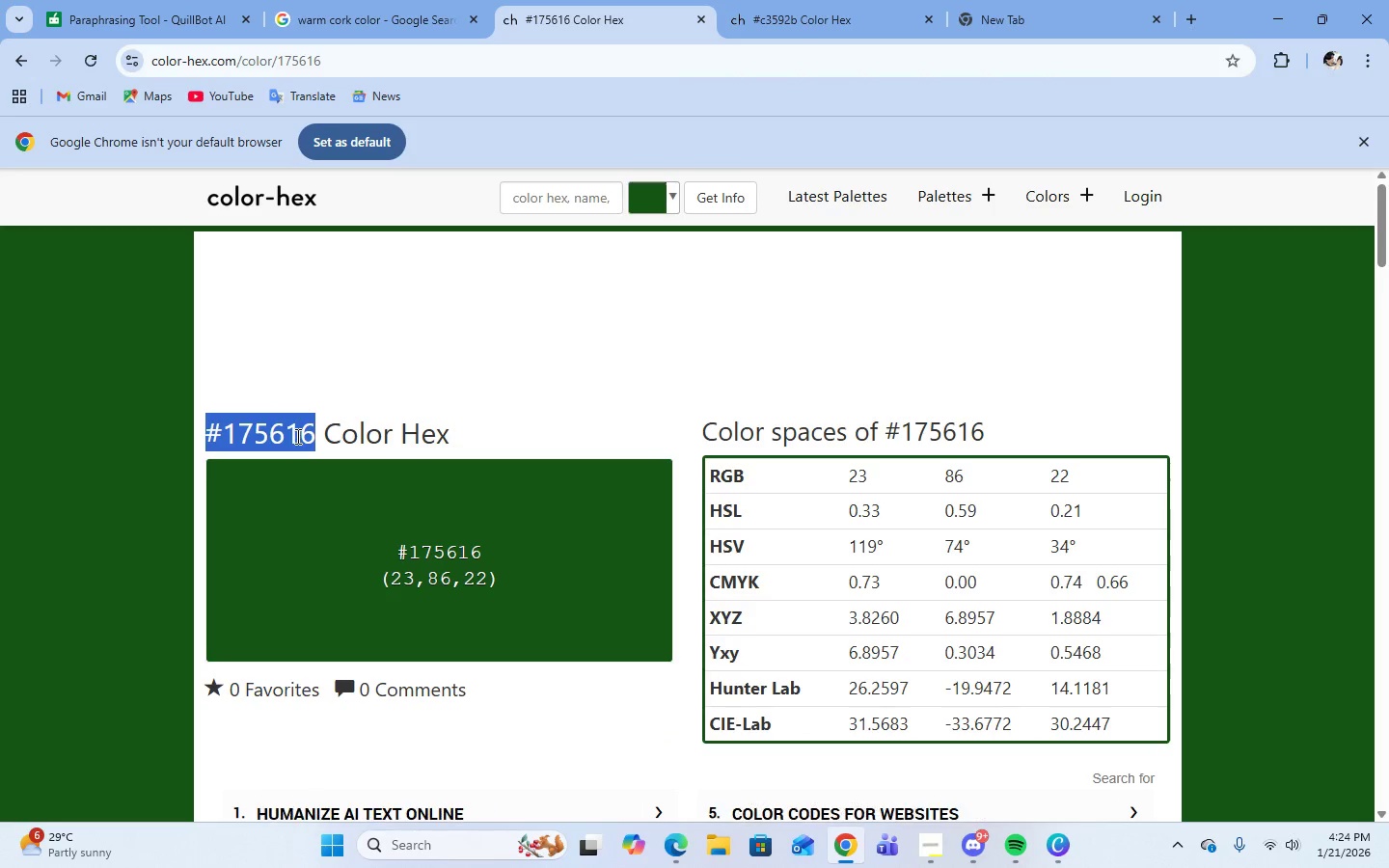 
right_click([296, 436])
 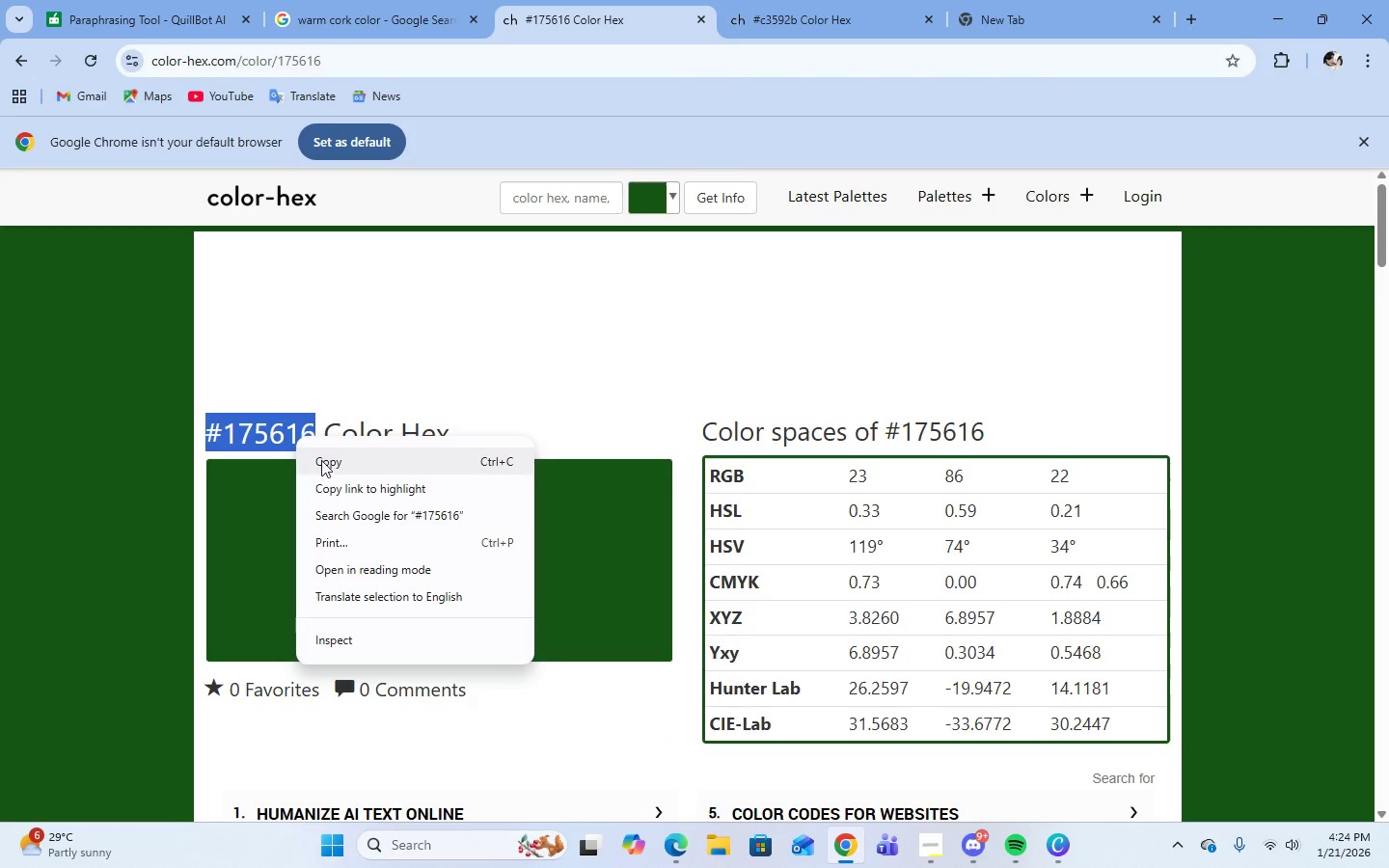 
left_click([321, 460])
 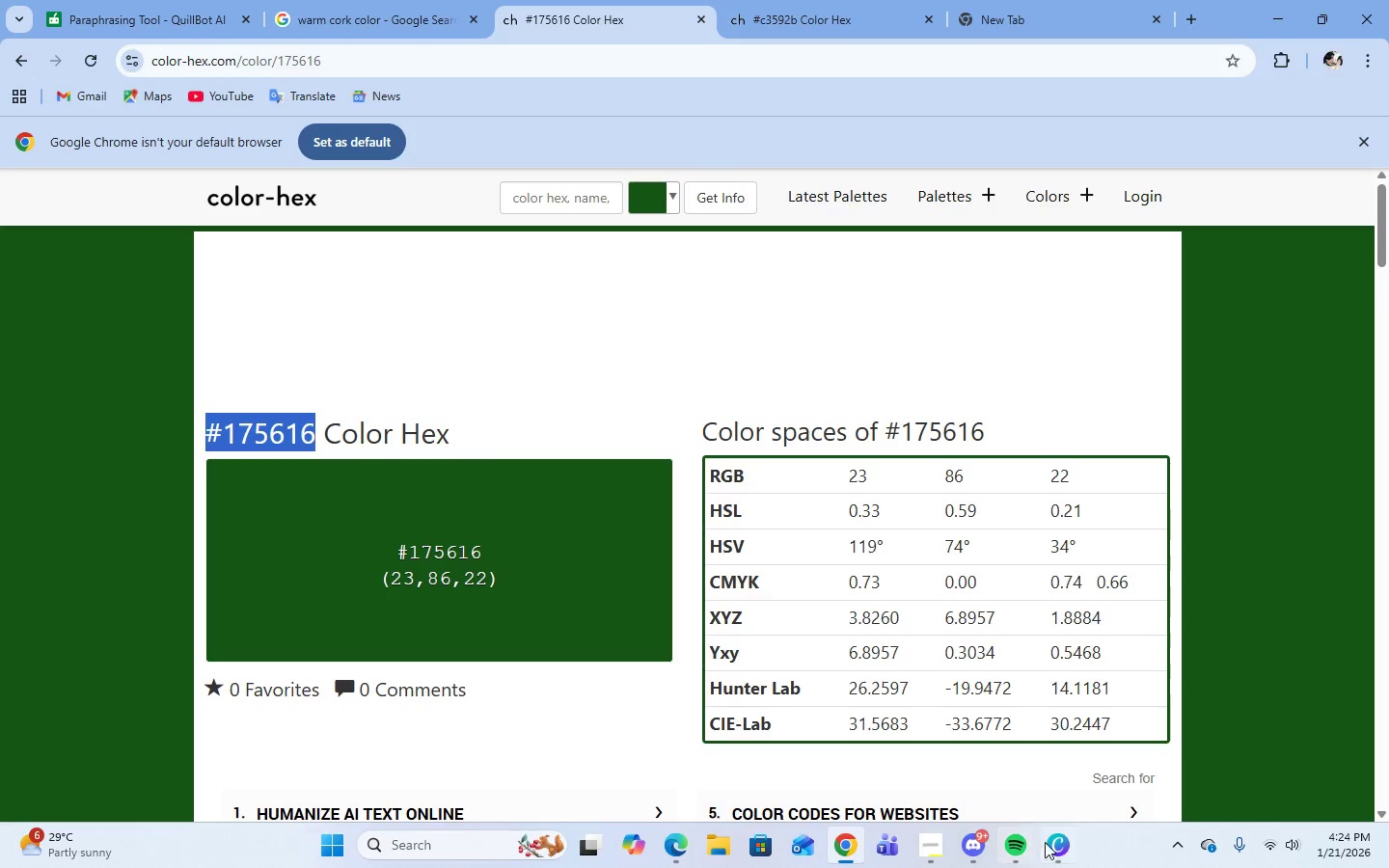 
left_click([1051, 846])
 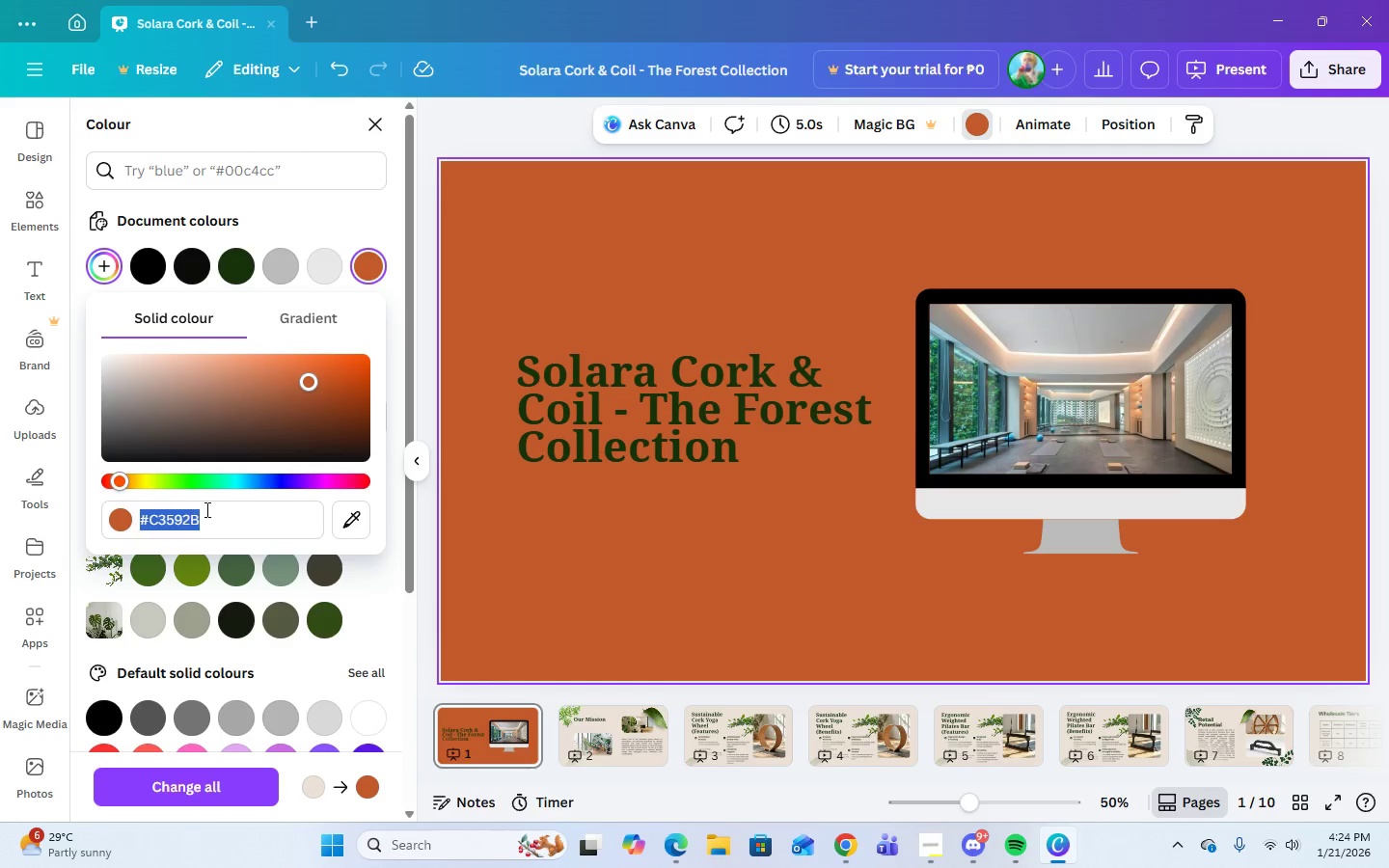 
key(Control+V)
 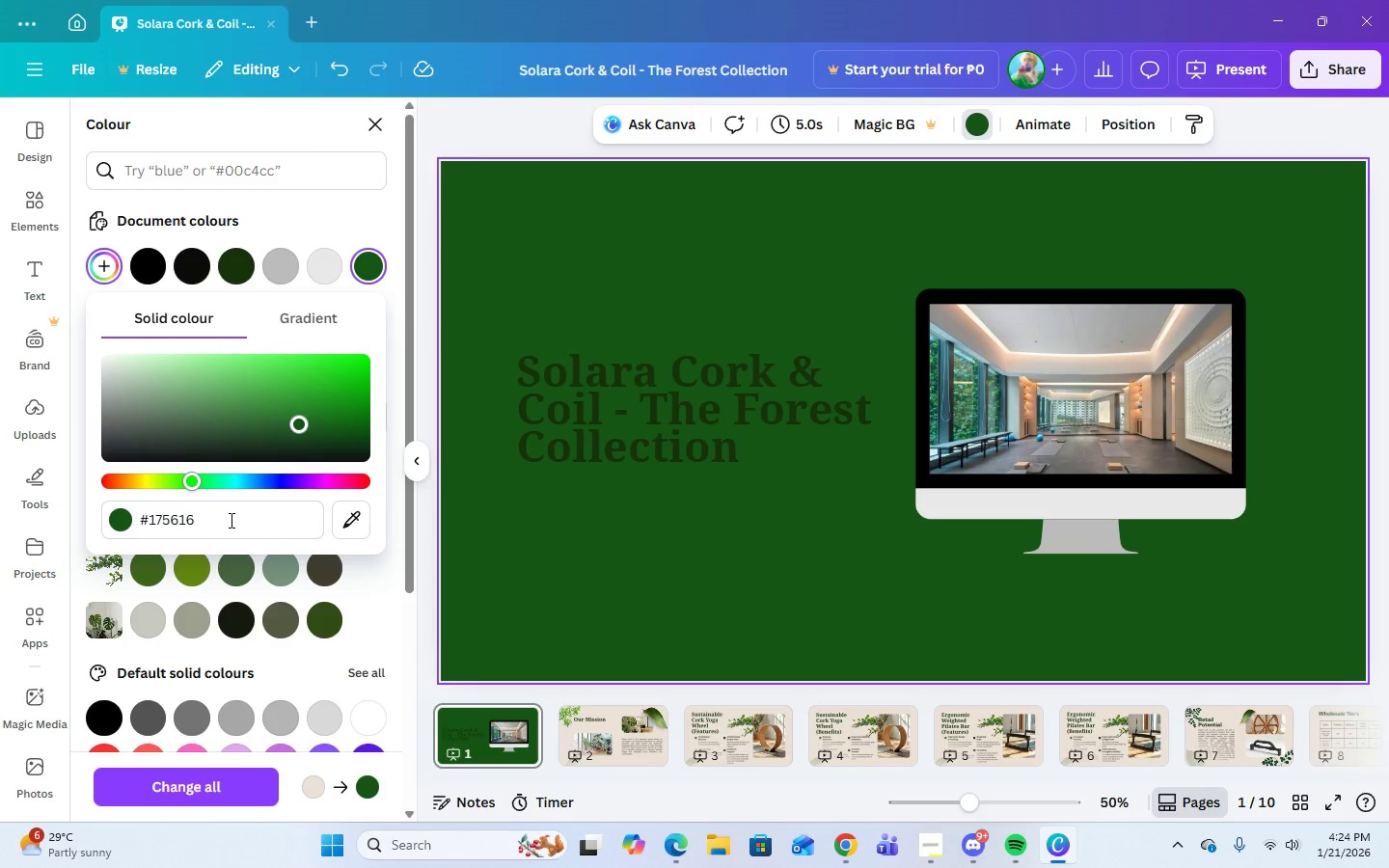 
left_click([849, 846])
 